 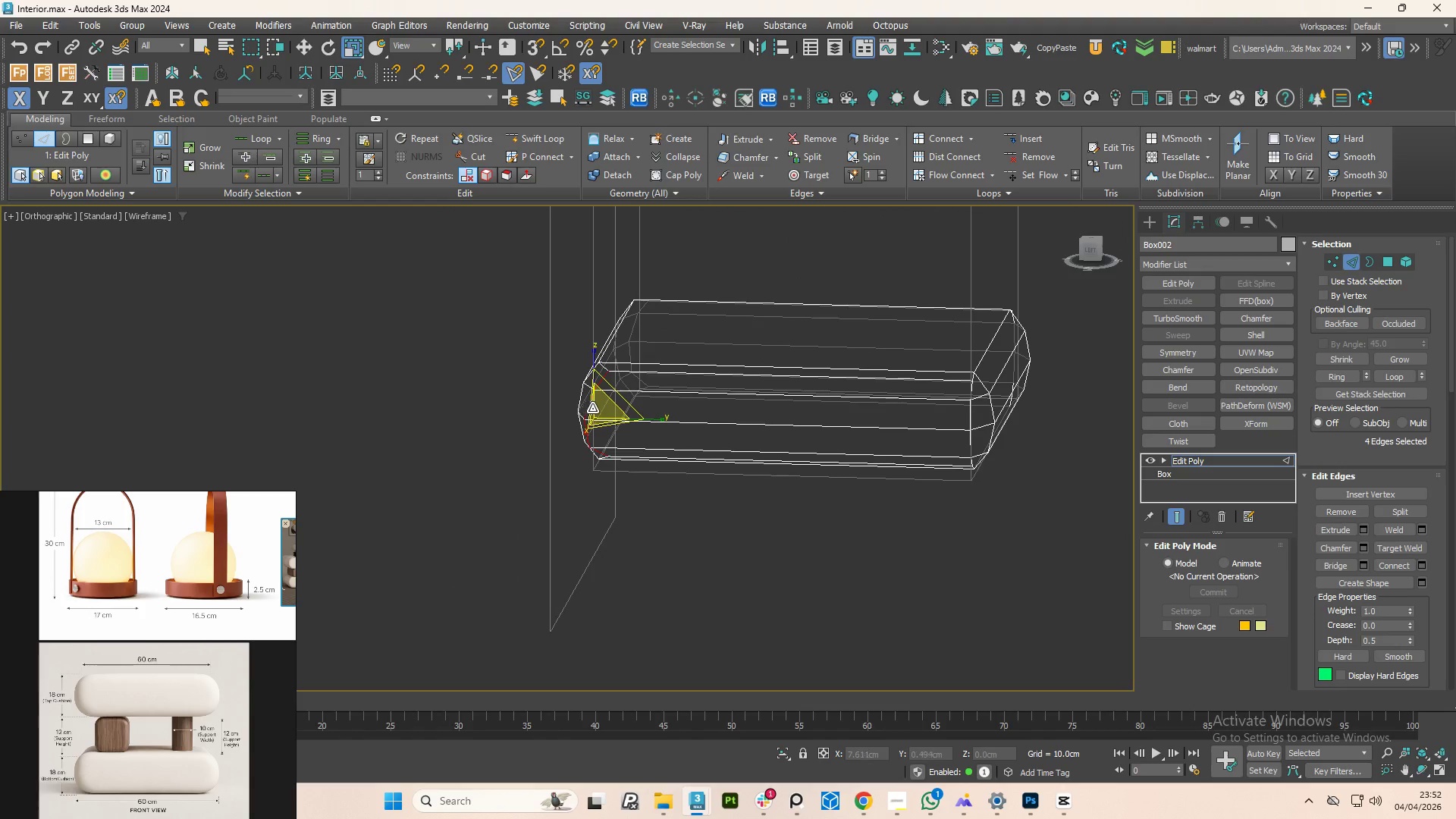 
key(F3)
 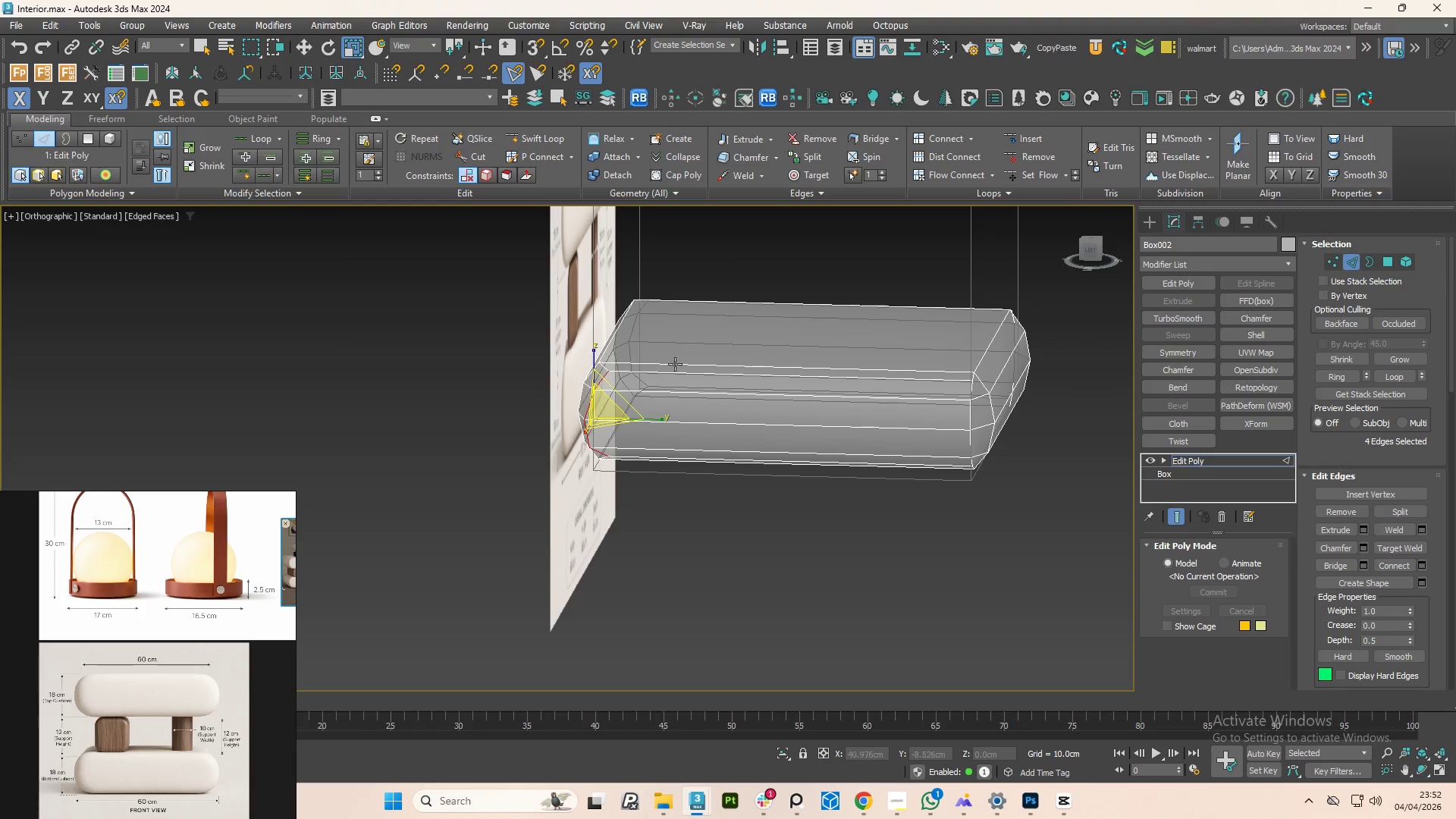 
hold_key(key=AltLeft, duration=0.97)
 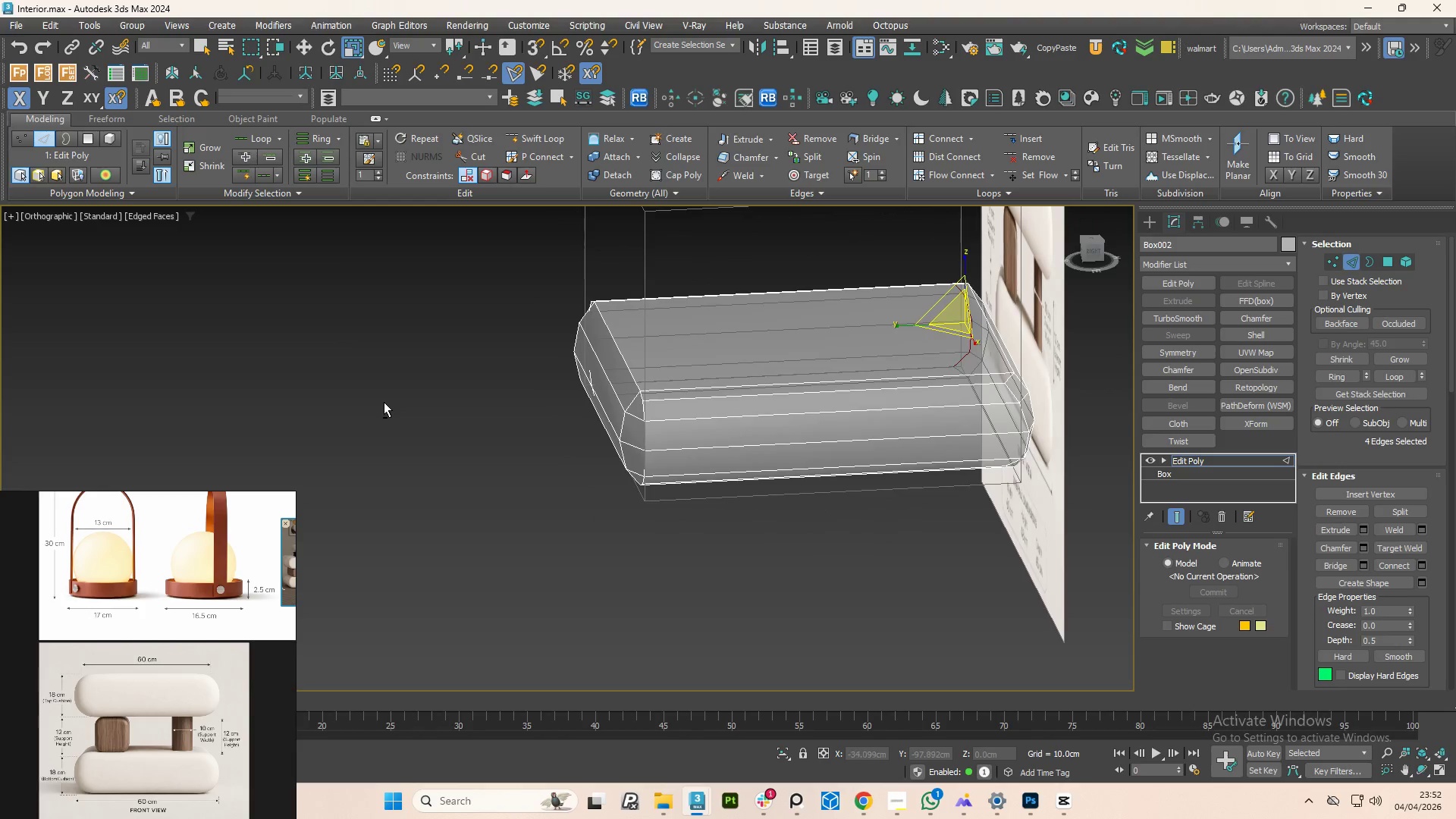 
key(Alt+AltLeft)
 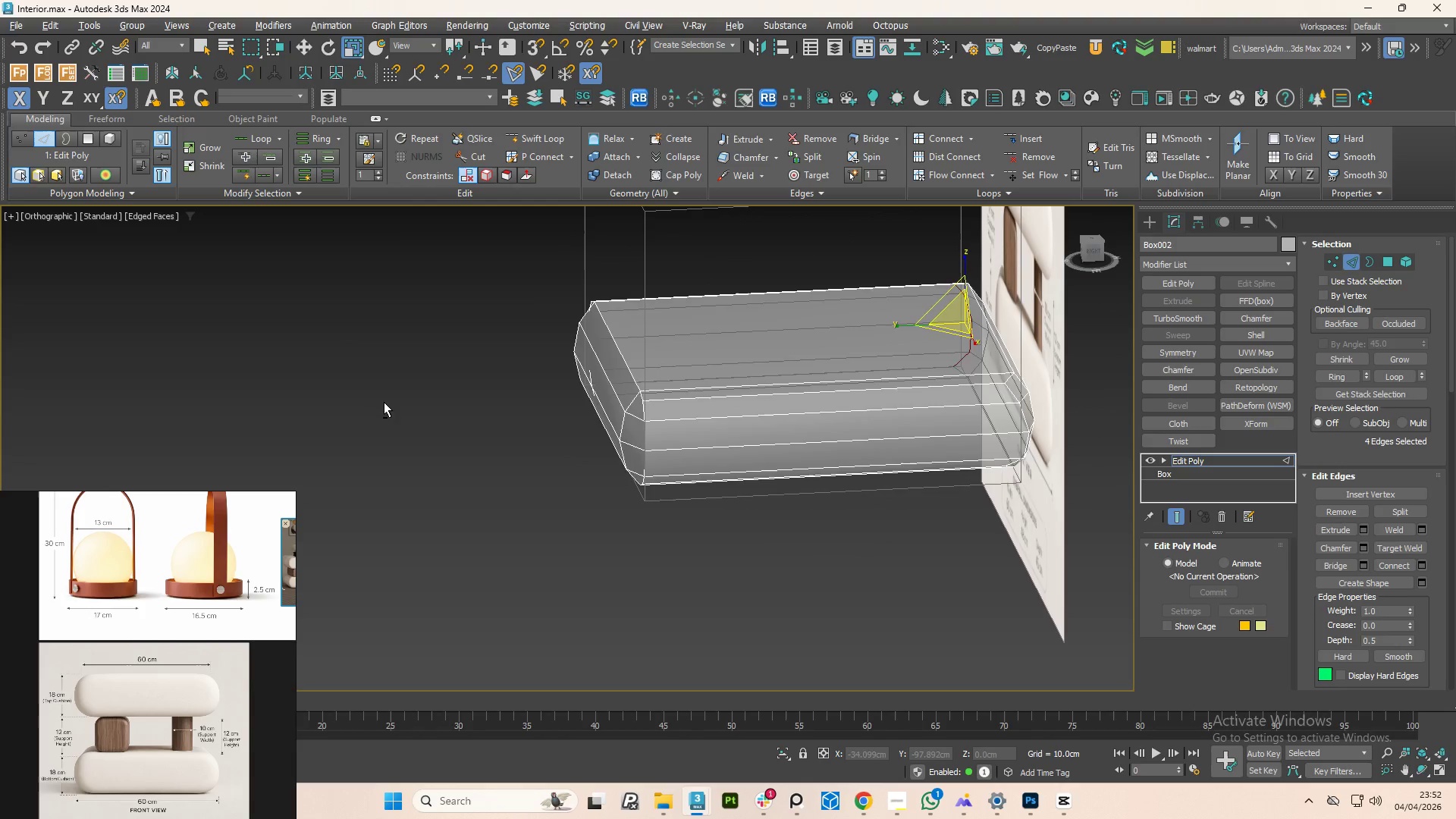 
key(Alt+X)
 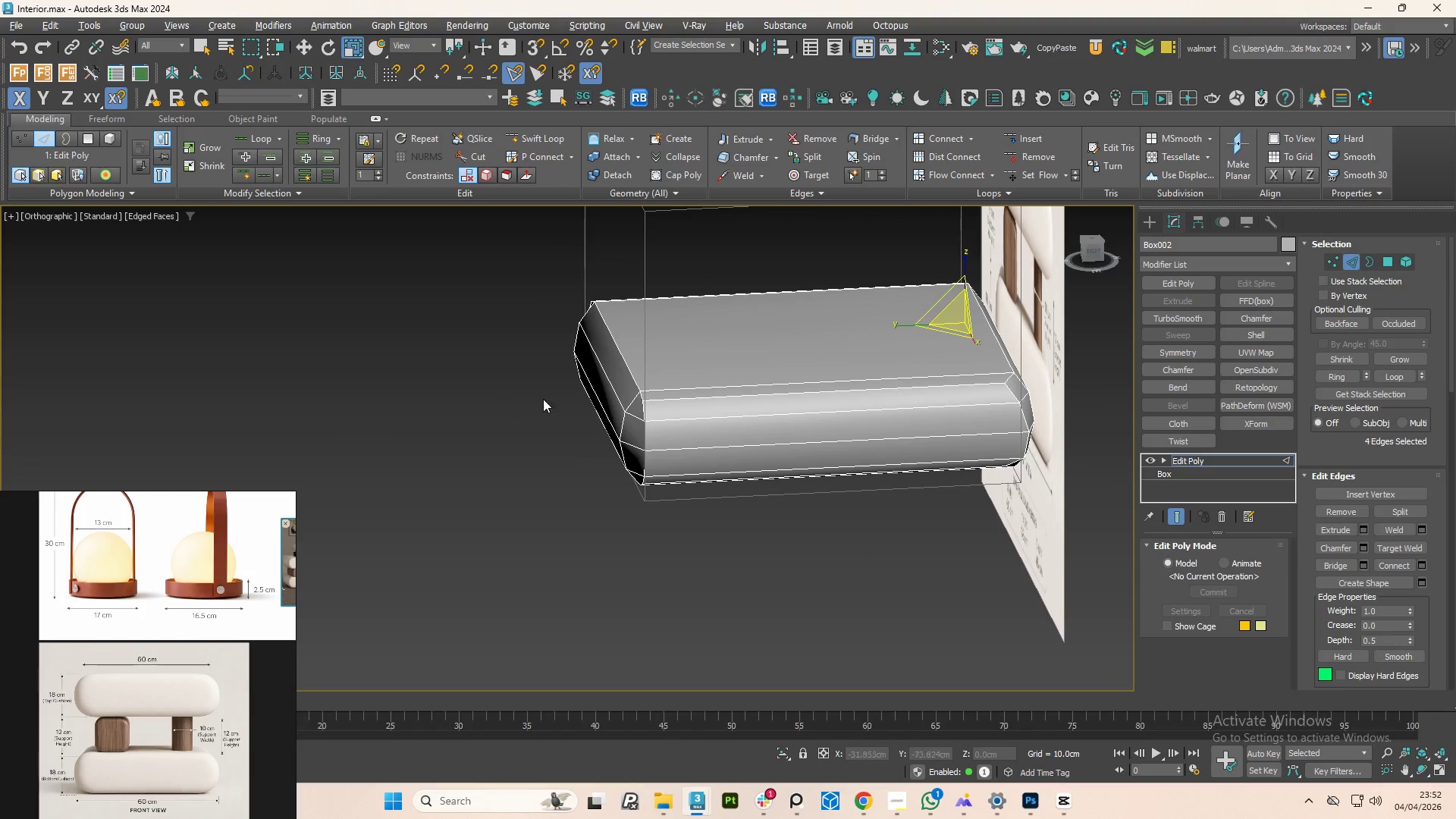 
hold_key(key=AltLeft, duration=1.44)
 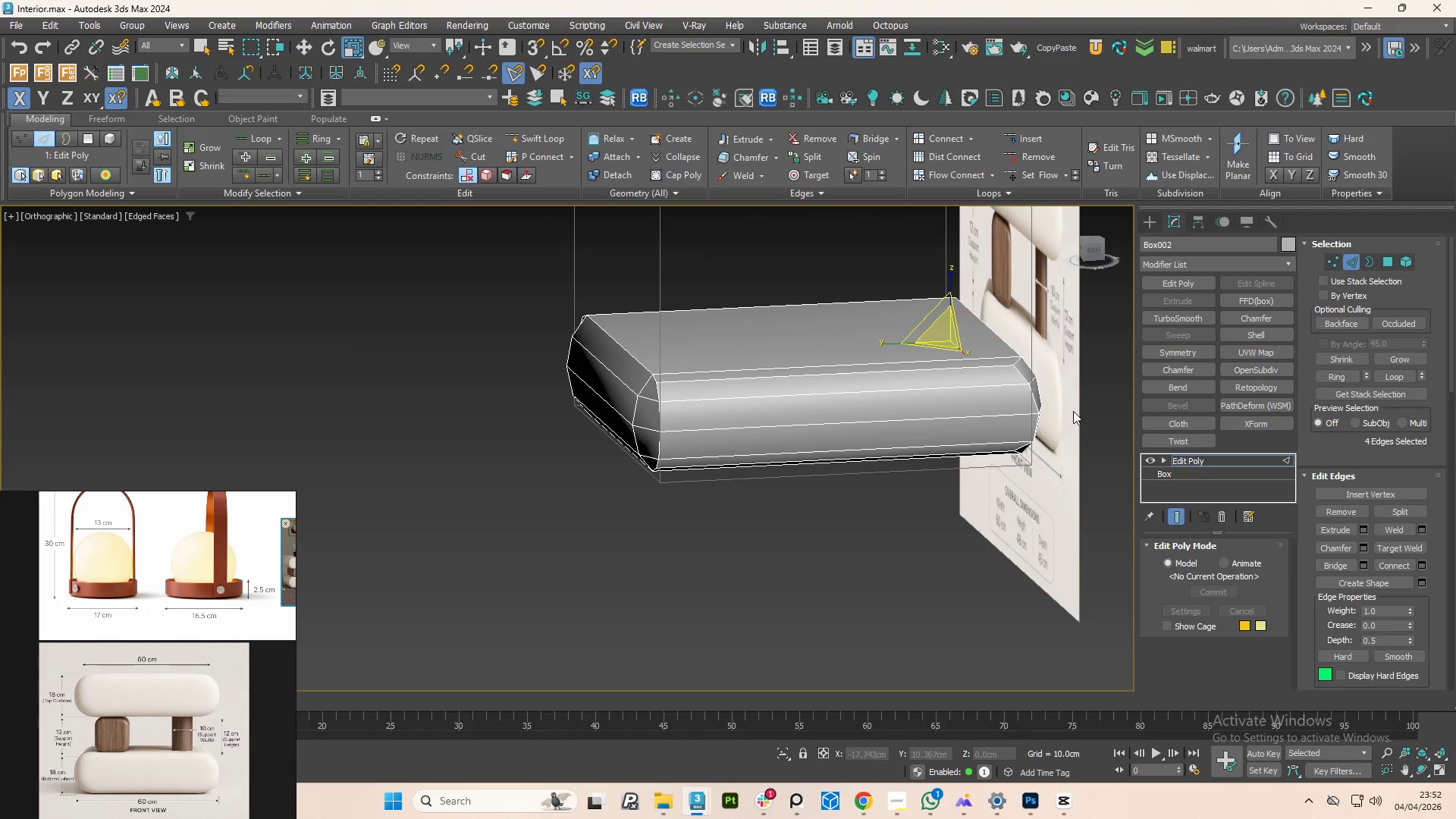 
hold_key(key=ControlLeft, duration=0.73)
 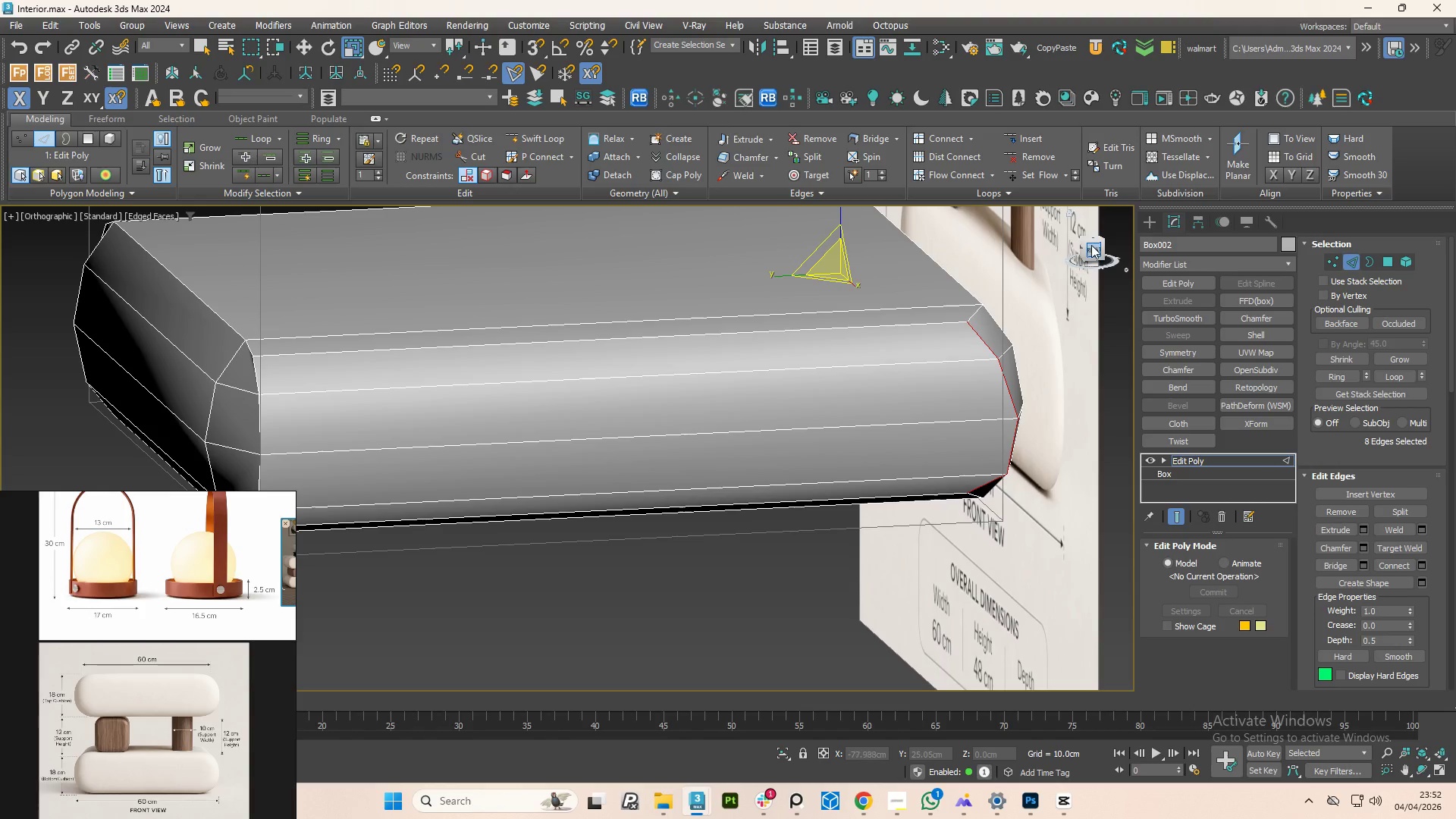 
scroll: coordinate [1049, 406], scroll_direction: up, amount: 2.0
 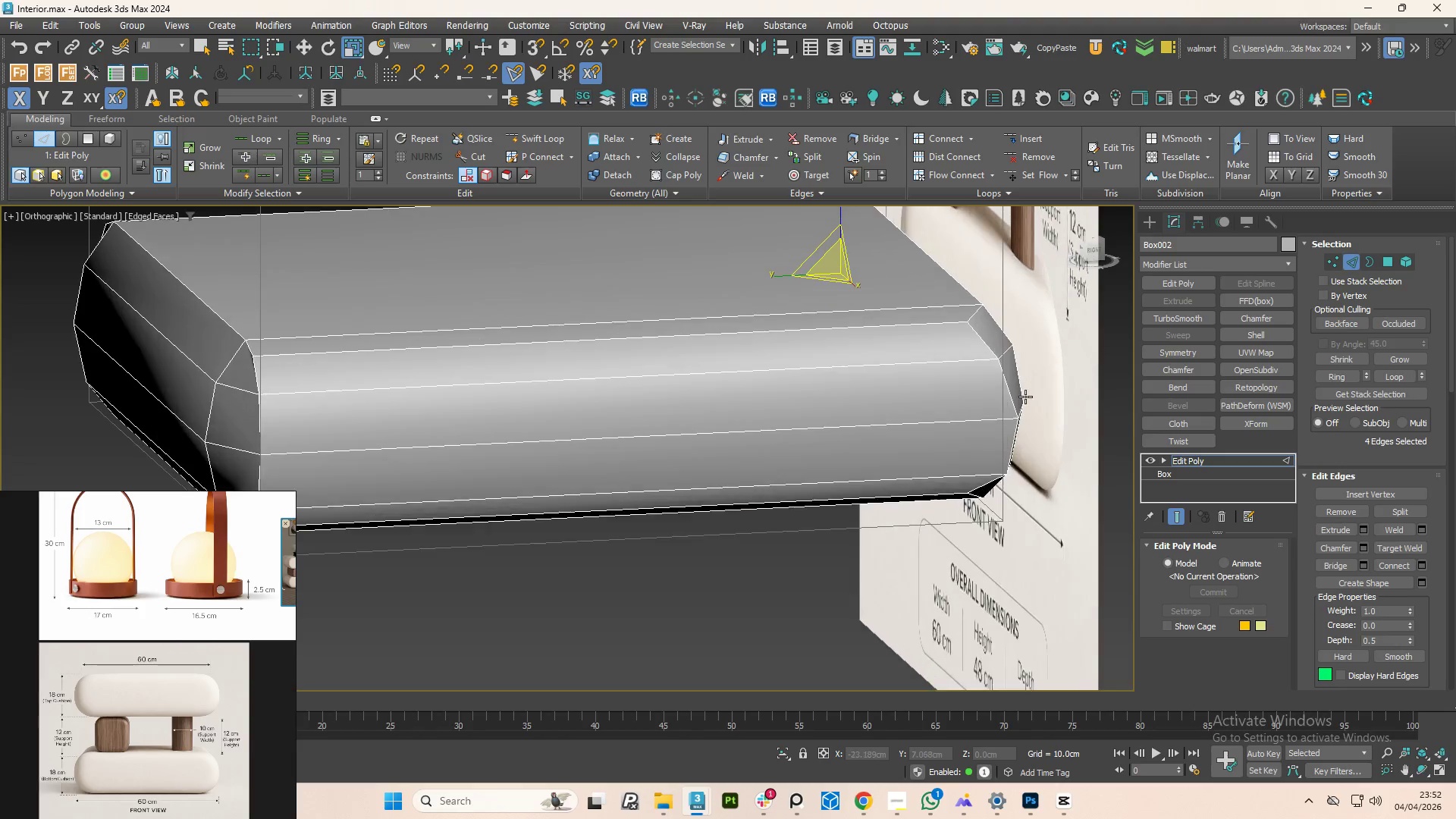 
left_click([1013, 392])
 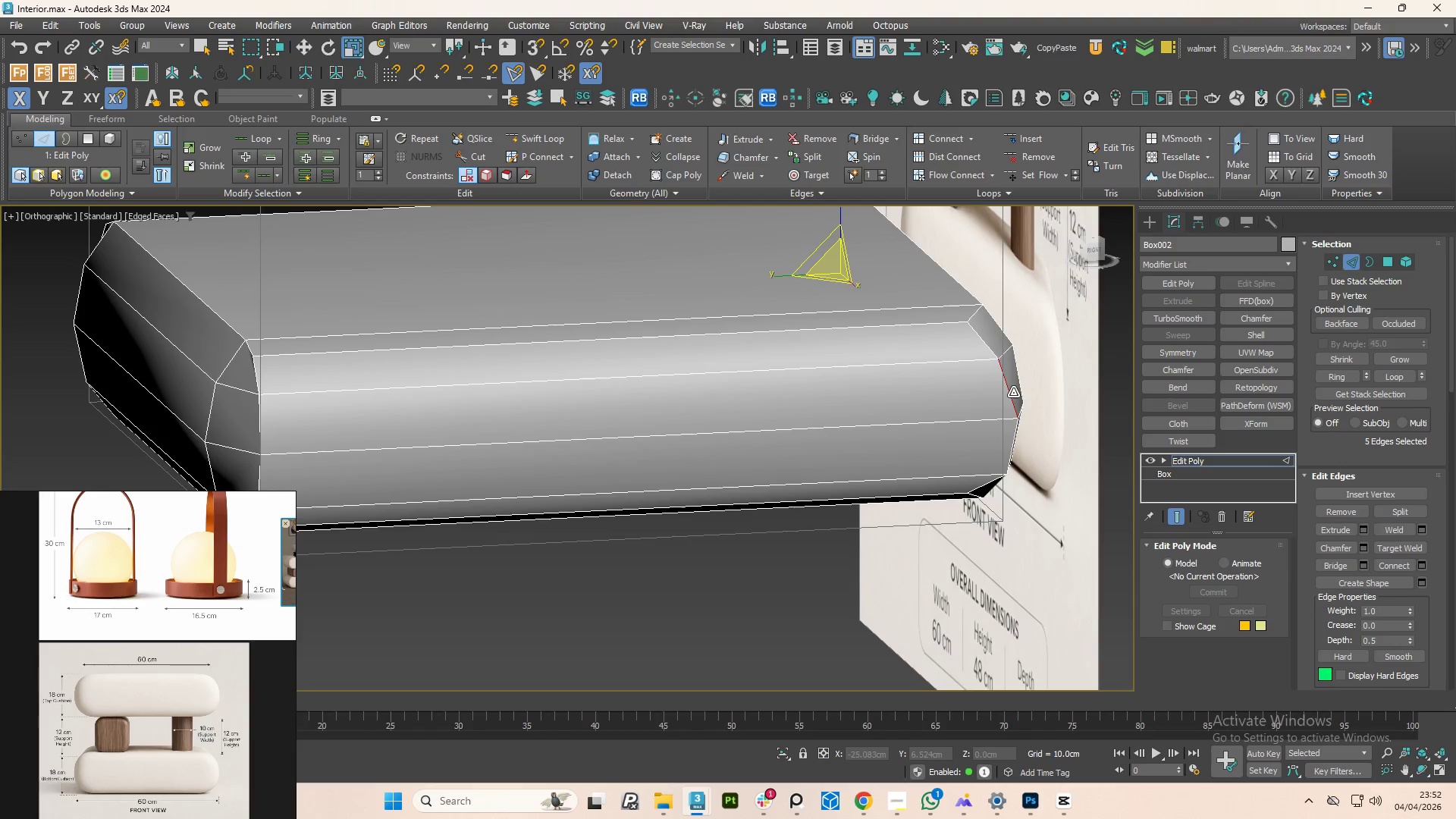 
double_click([1013, 392])
 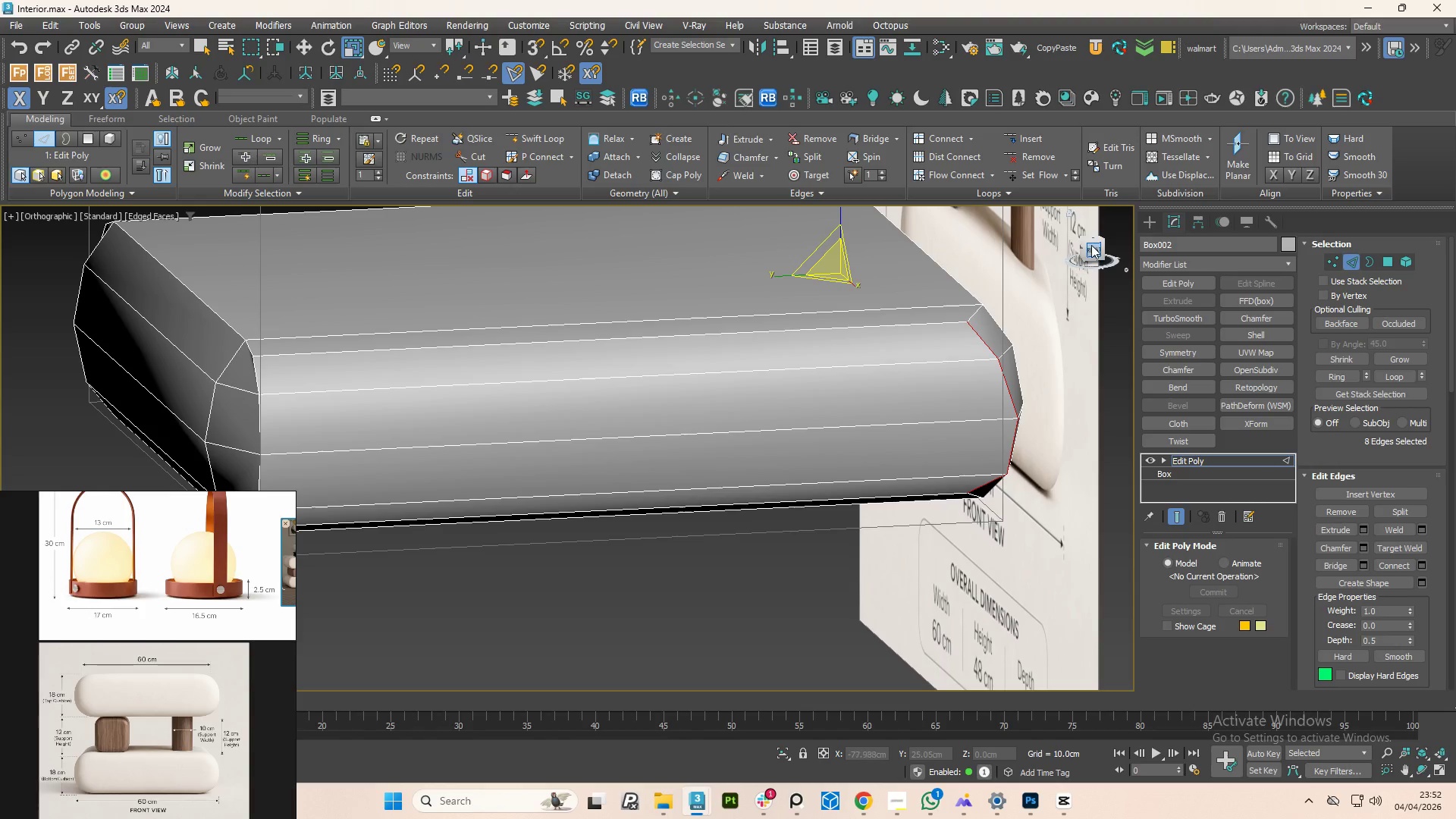 
left_click([1092, 255])
 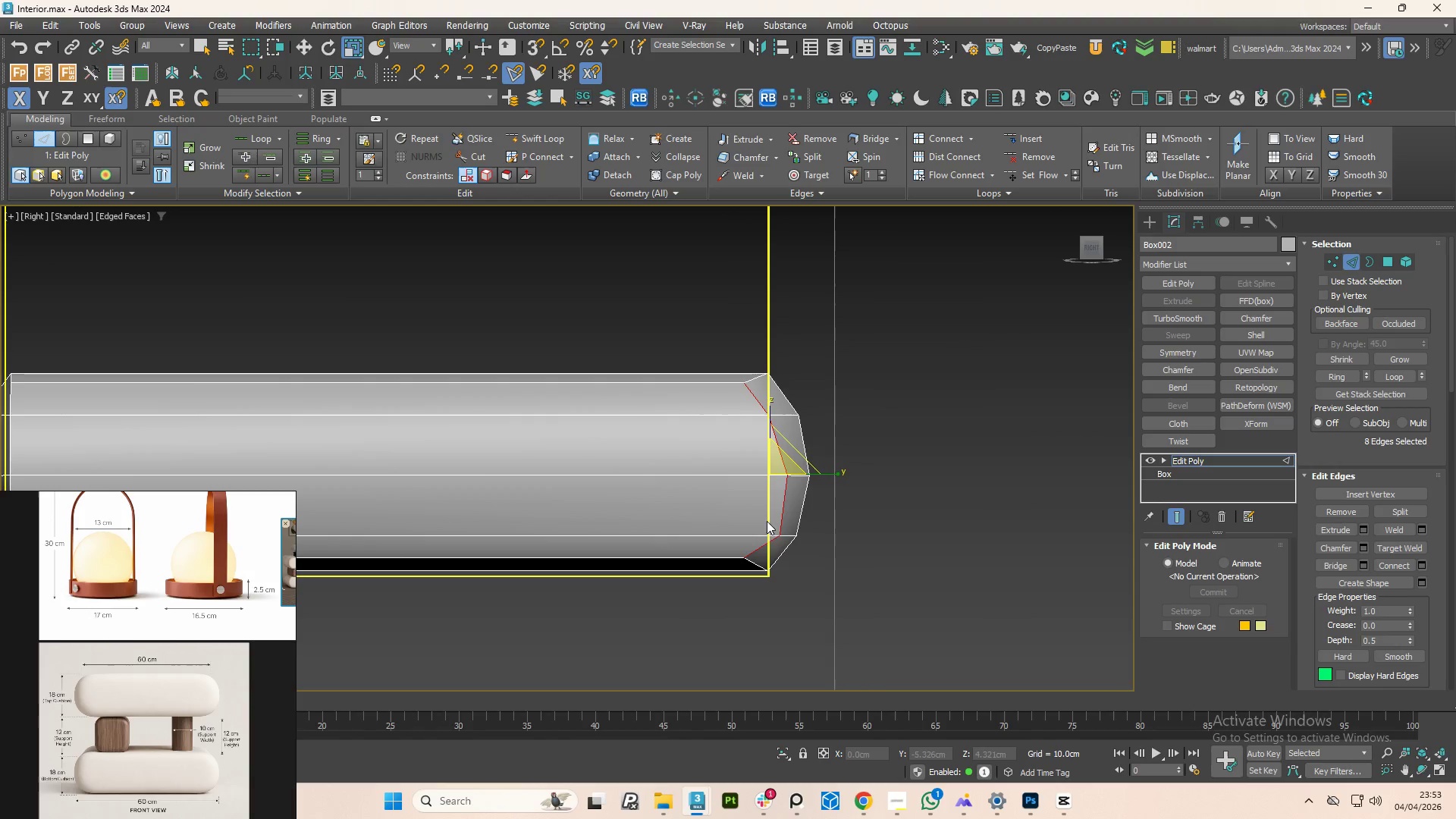 
key(R)
 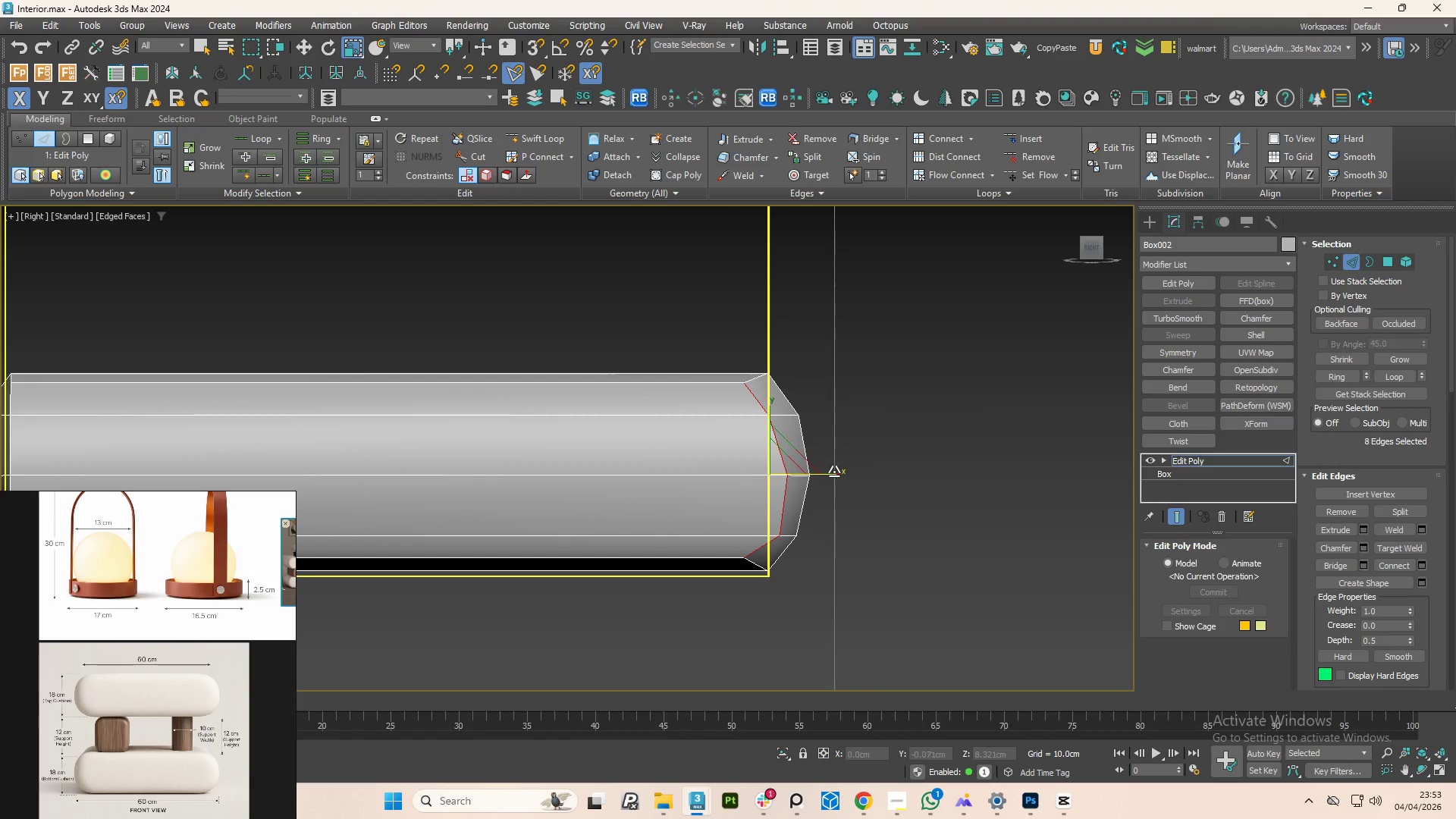 
left_click_drag(start_coordinate=[834, 473], to_coordinate=[693, 626])
 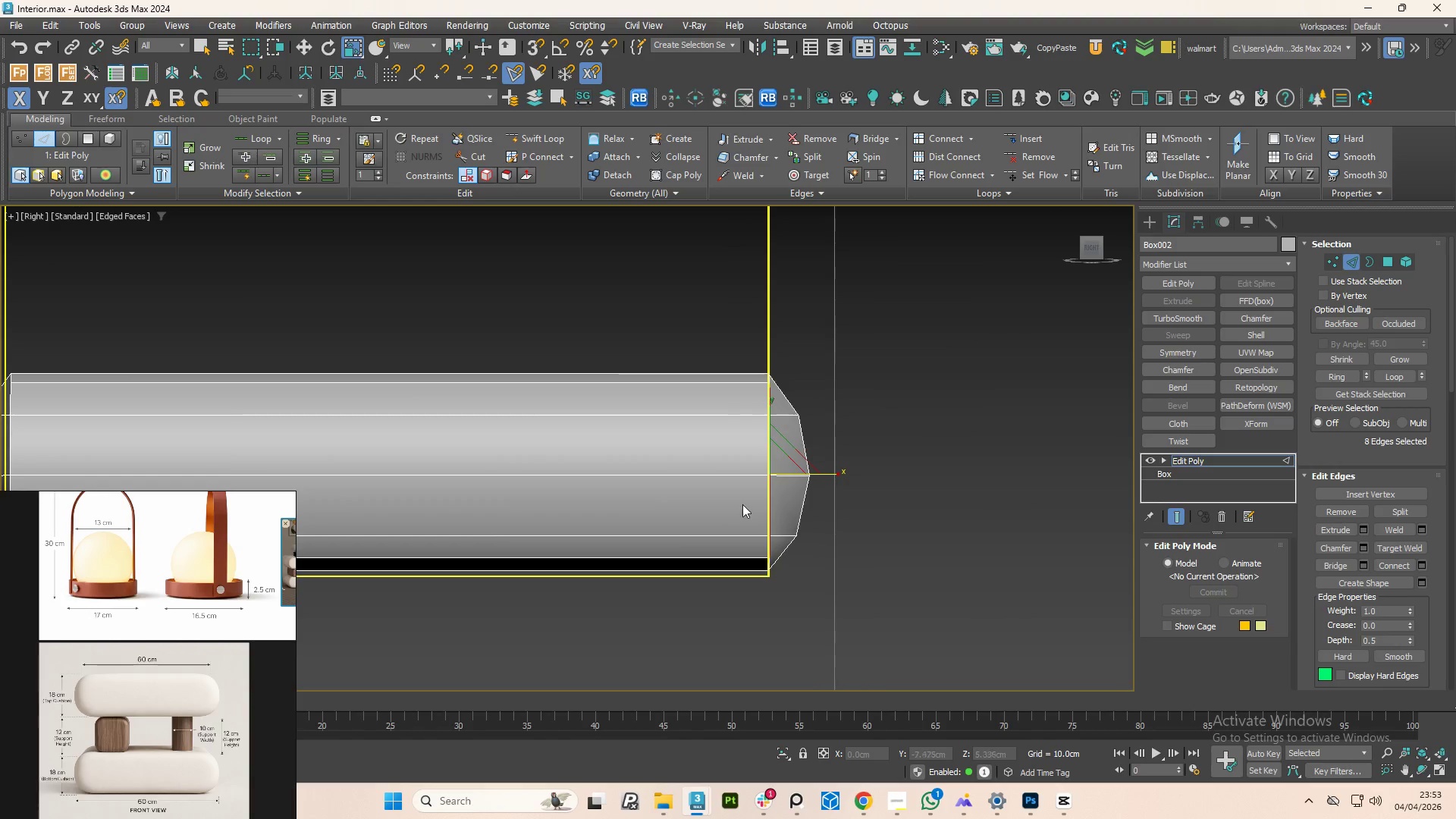 
hold_key(key=AltLeft, duration=1.52)
 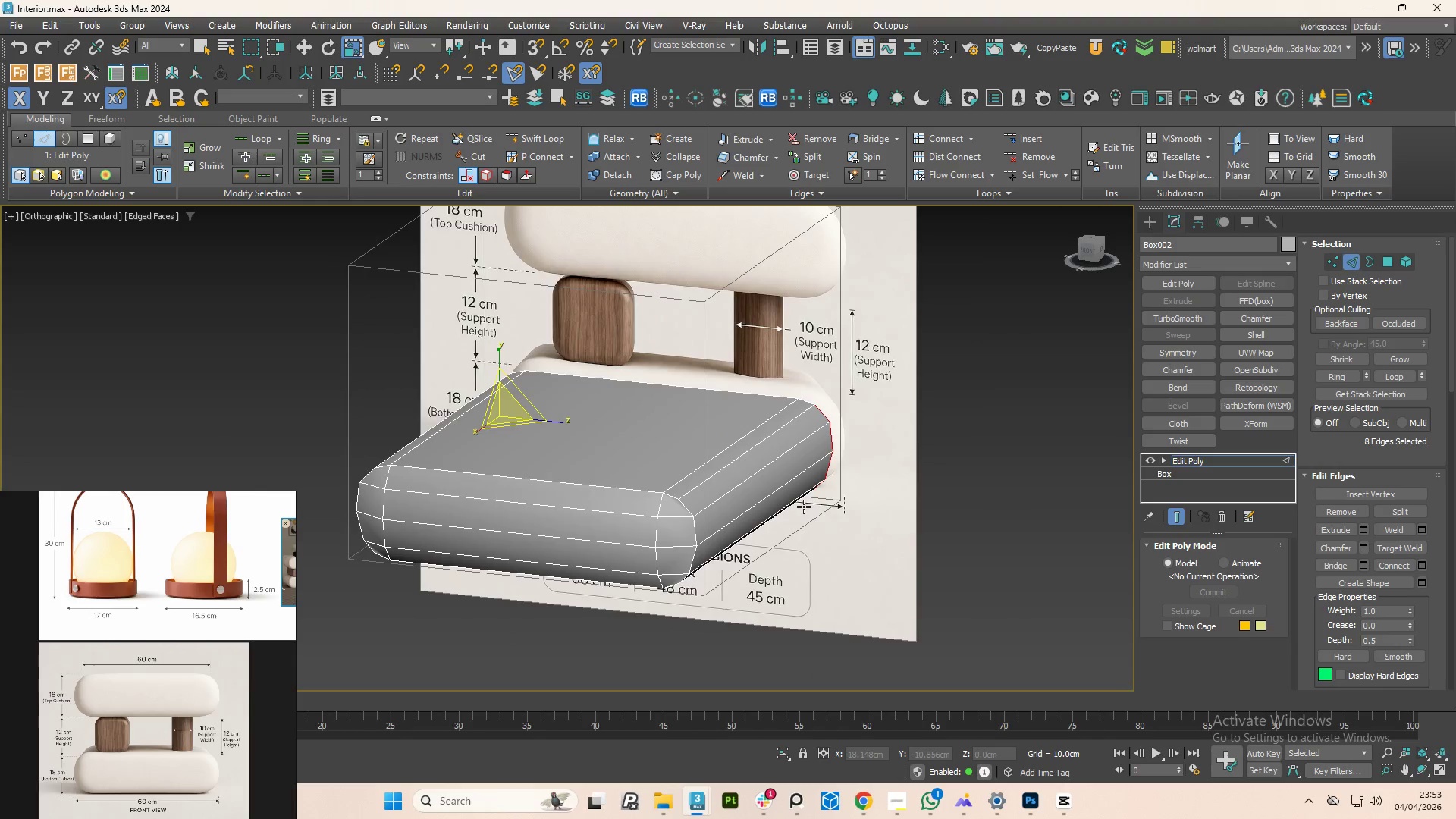 
scroll: coordinate [825, 481], scroll_direction: down, amount: 2.0
 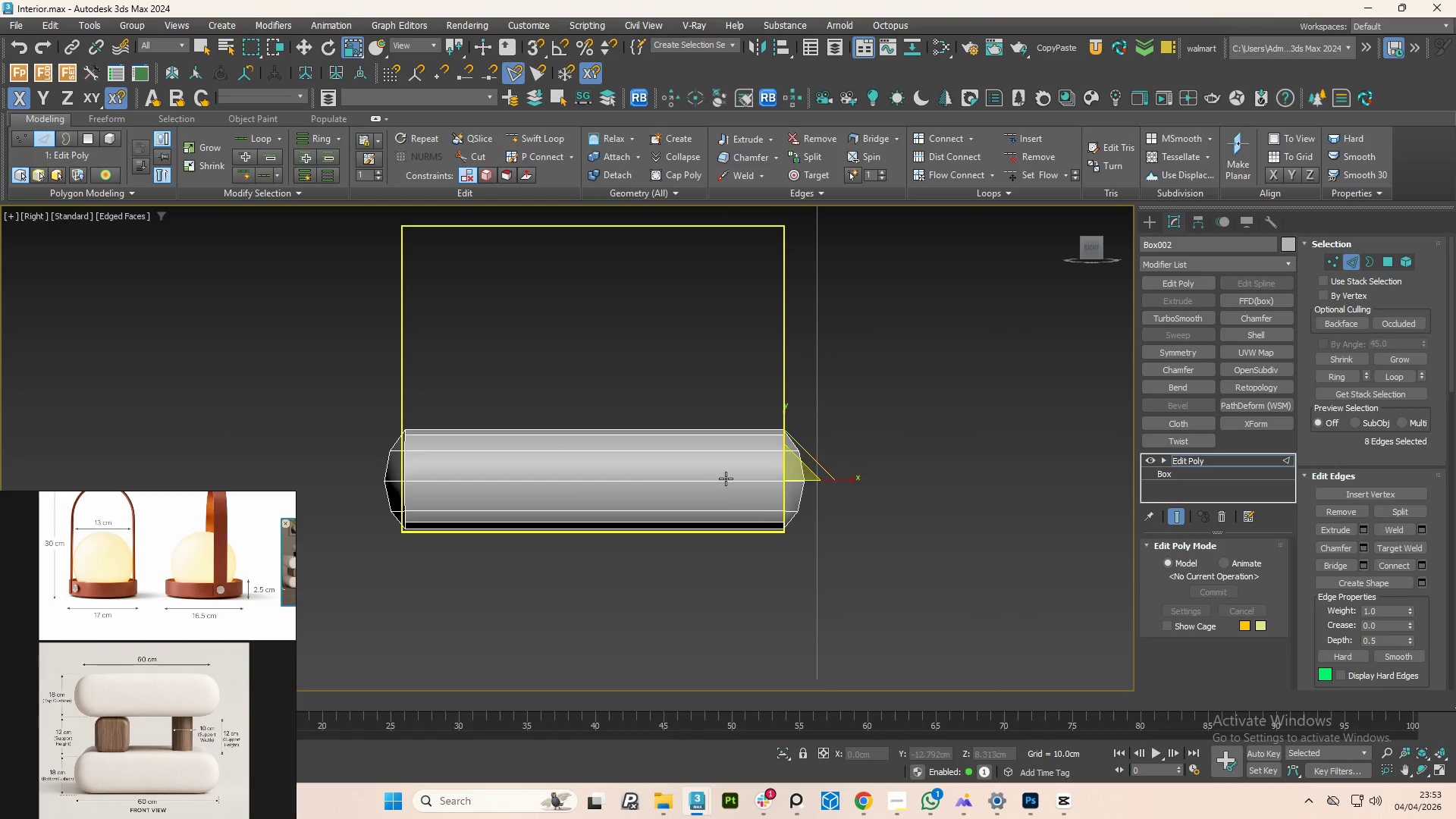 
hold_key(key=AltLeft, duration=1.5)
 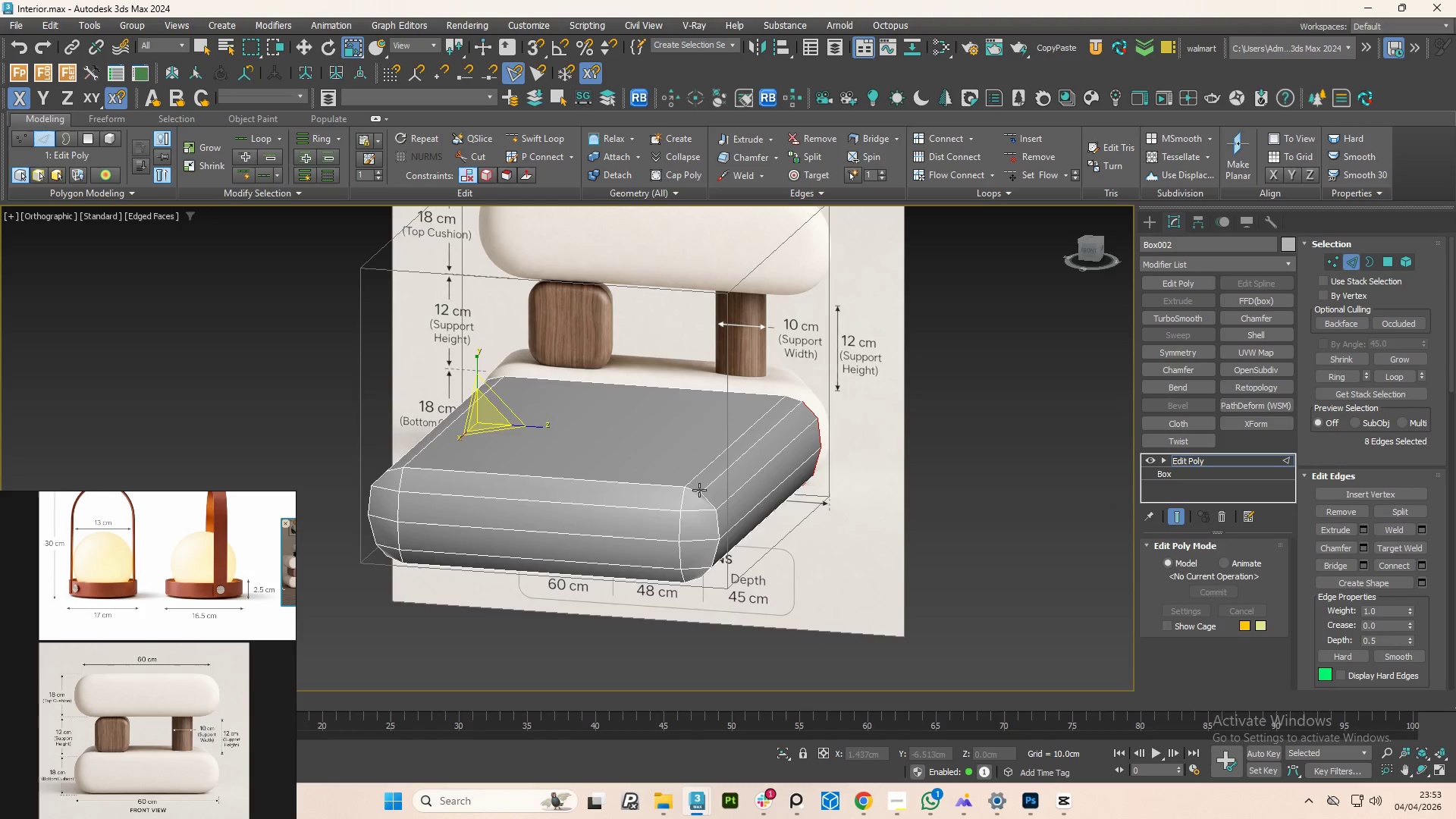 
left_click([710, 493])
 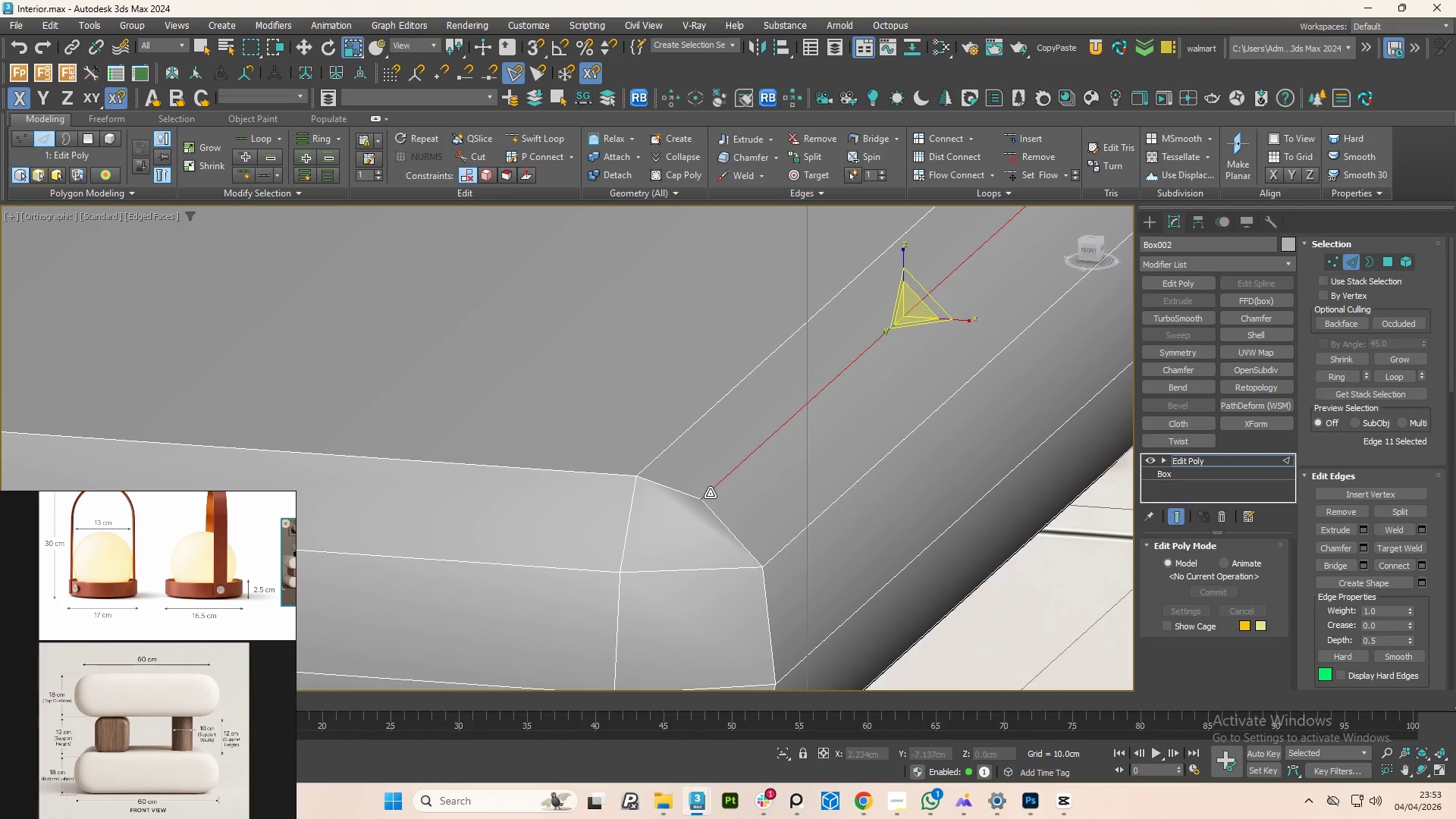 
scroll: coordinate [708, 493], scroll_direction: up, amount: 4.0
 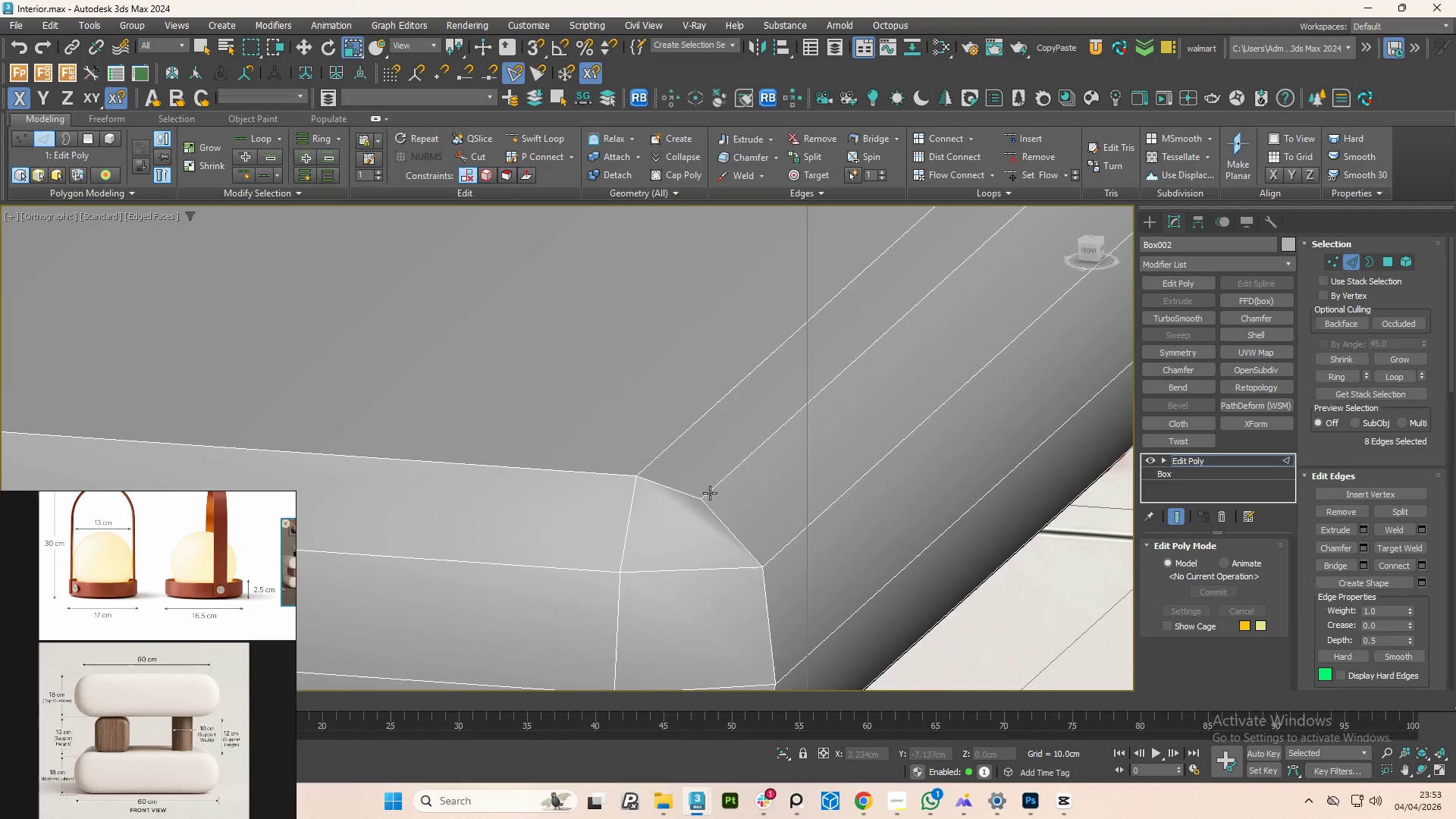 
double_click([710, 493])
 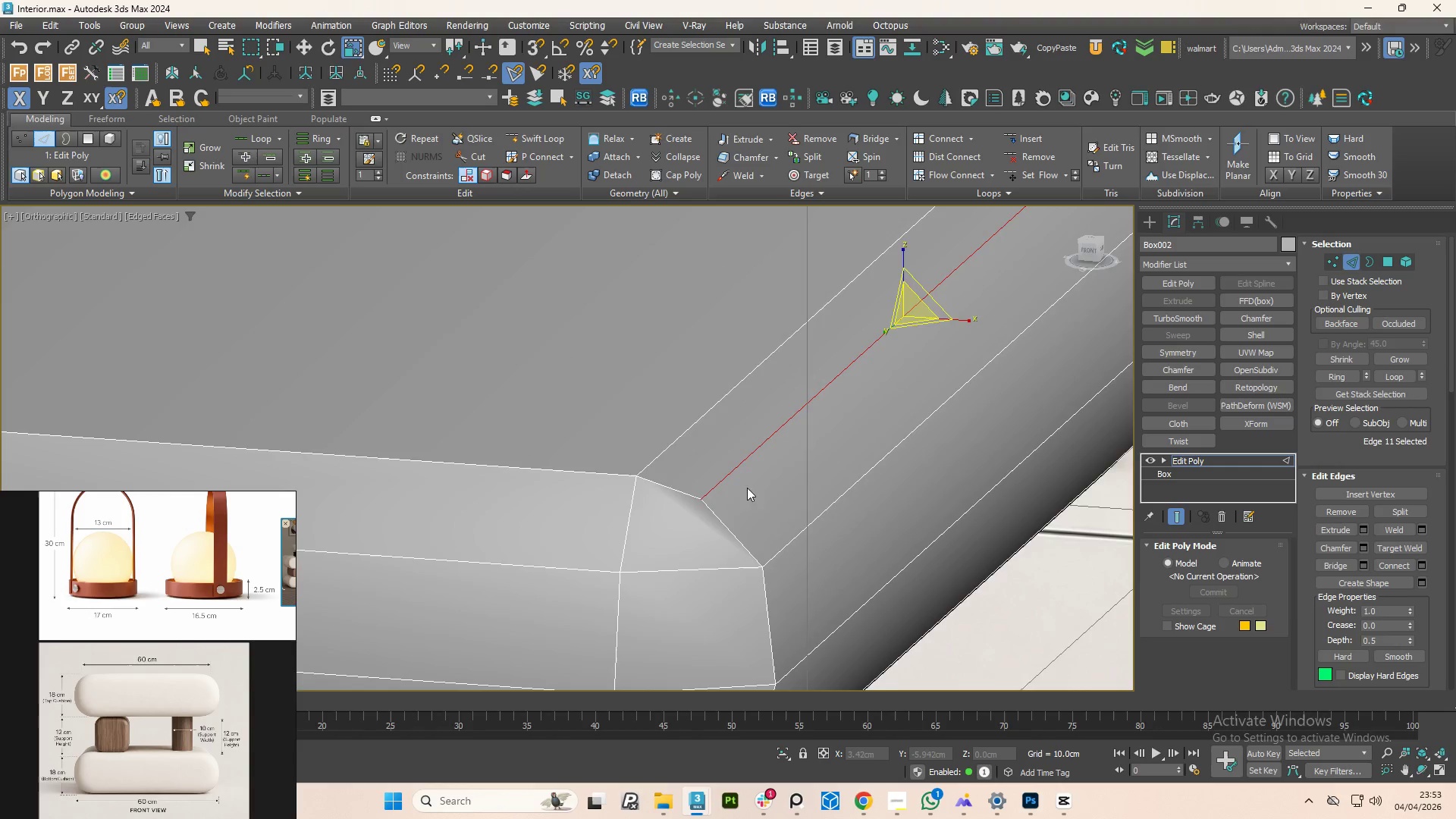 
hold_key(key=AltLeft, duration=0.66)
 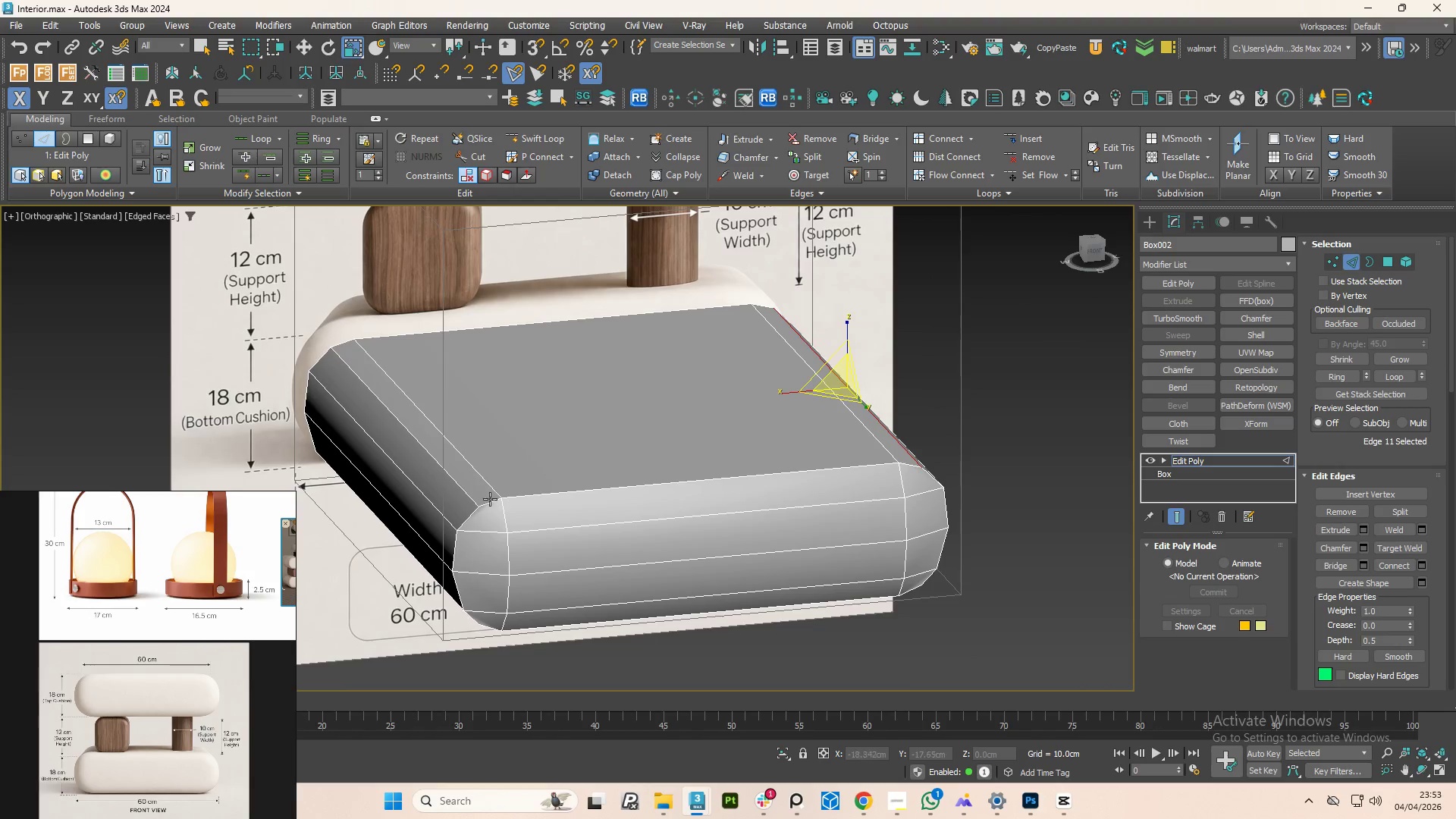 
scroll: coordinate [821, 479], scroll_direction: down, amount: 3.0
 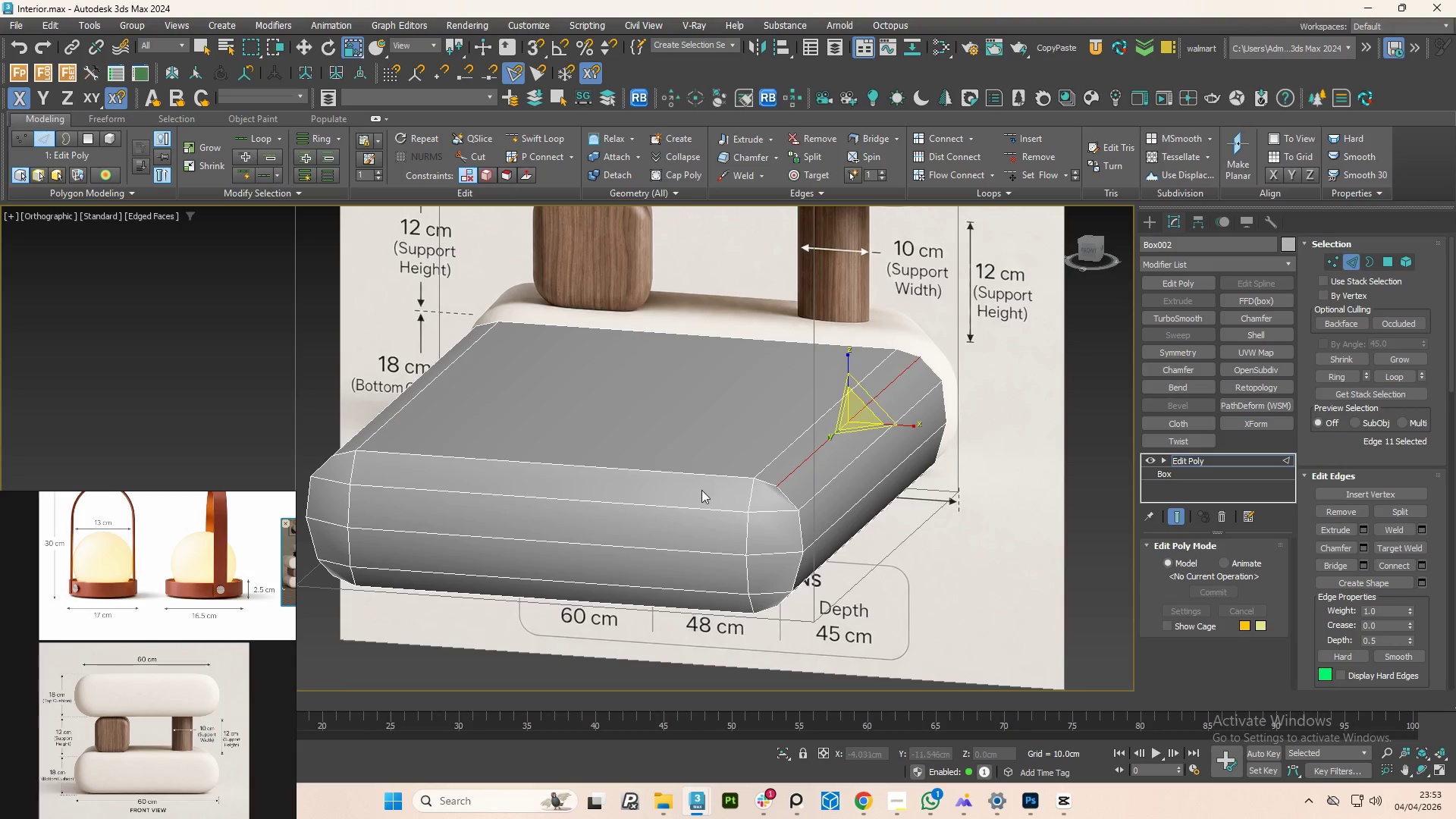 
hold_key(key=ControlLeft, duration=0.66)
double_click([469, 491])
 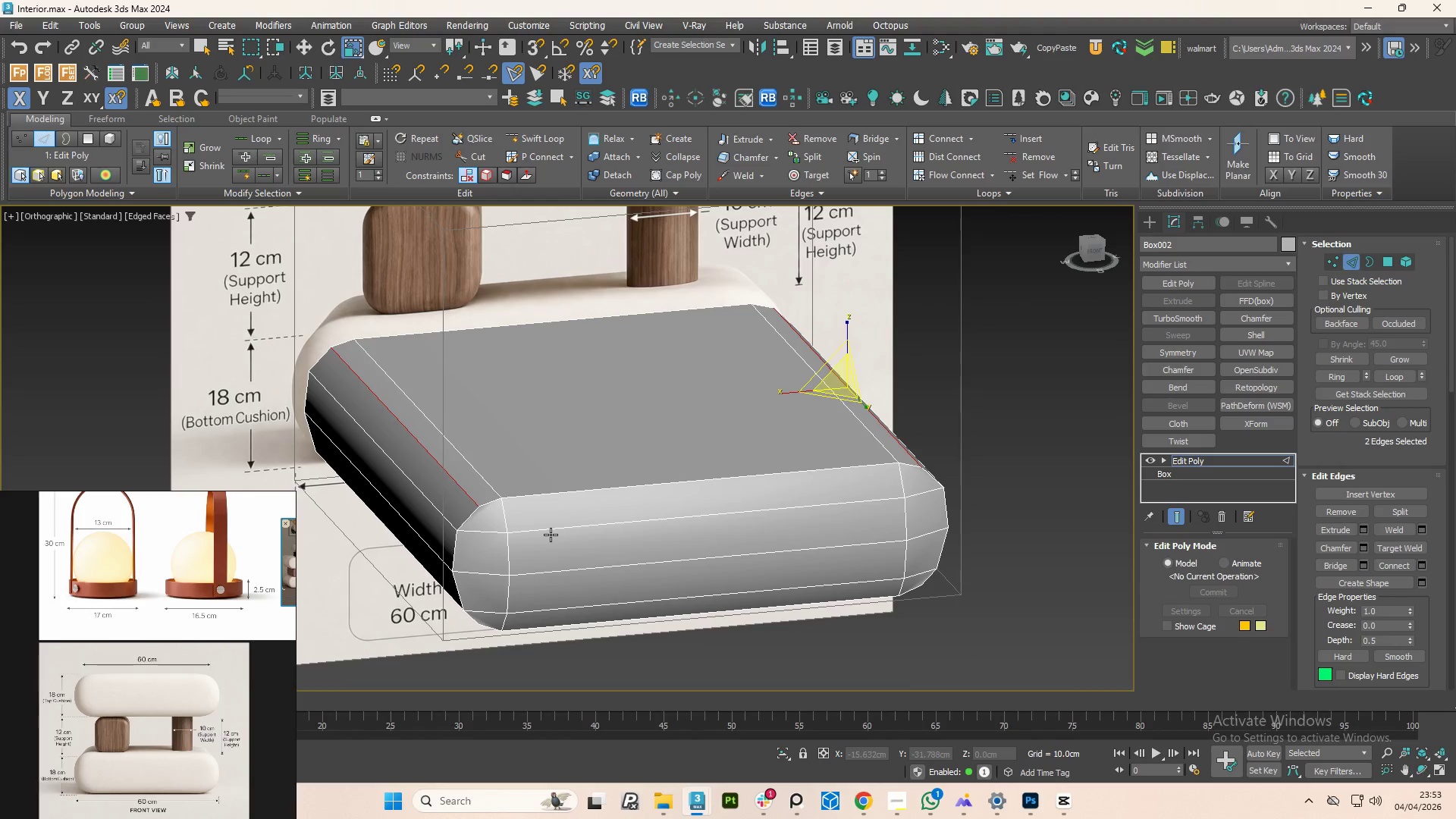 
key(R)
 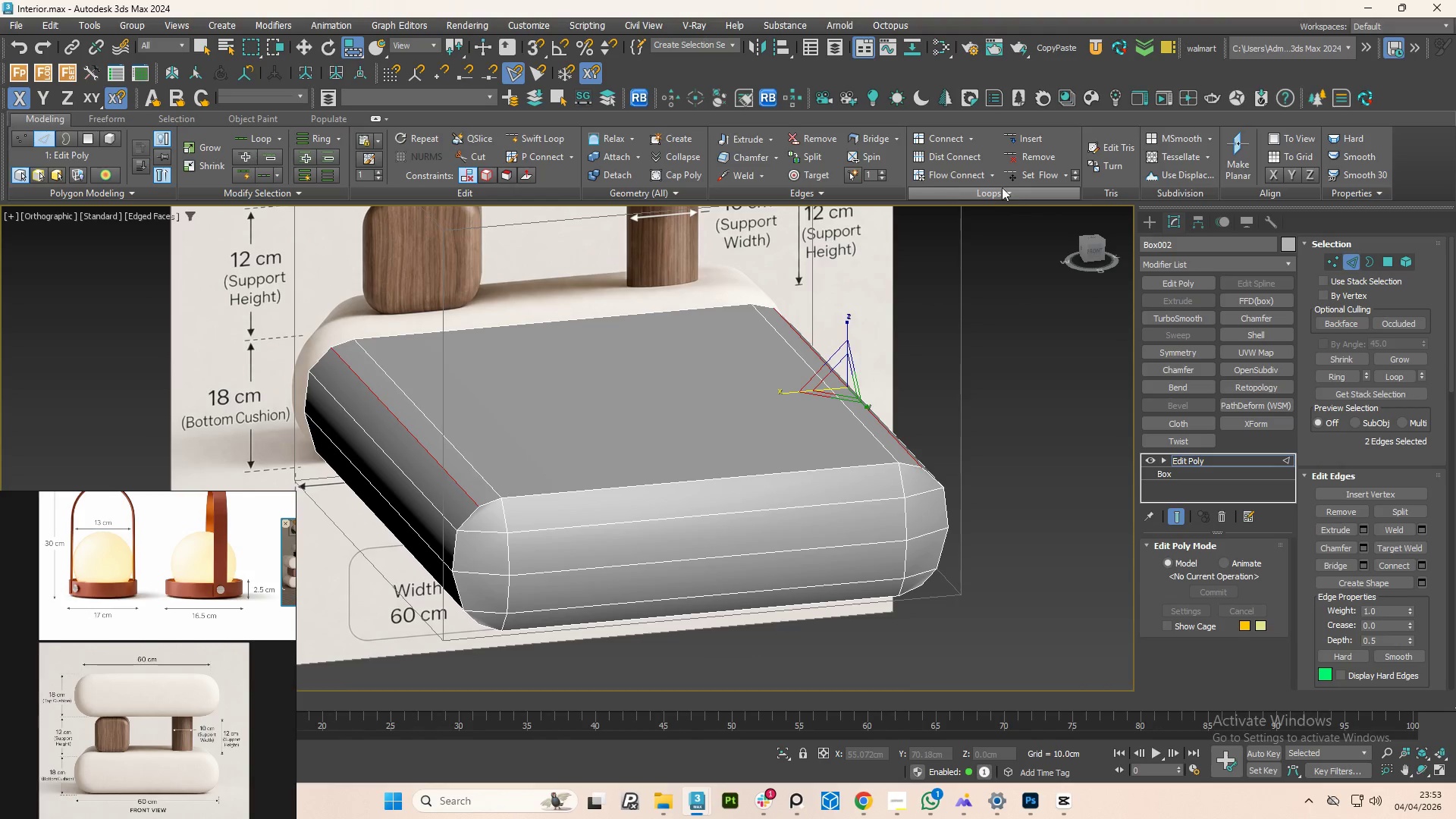 
left_click([1040, 172])
 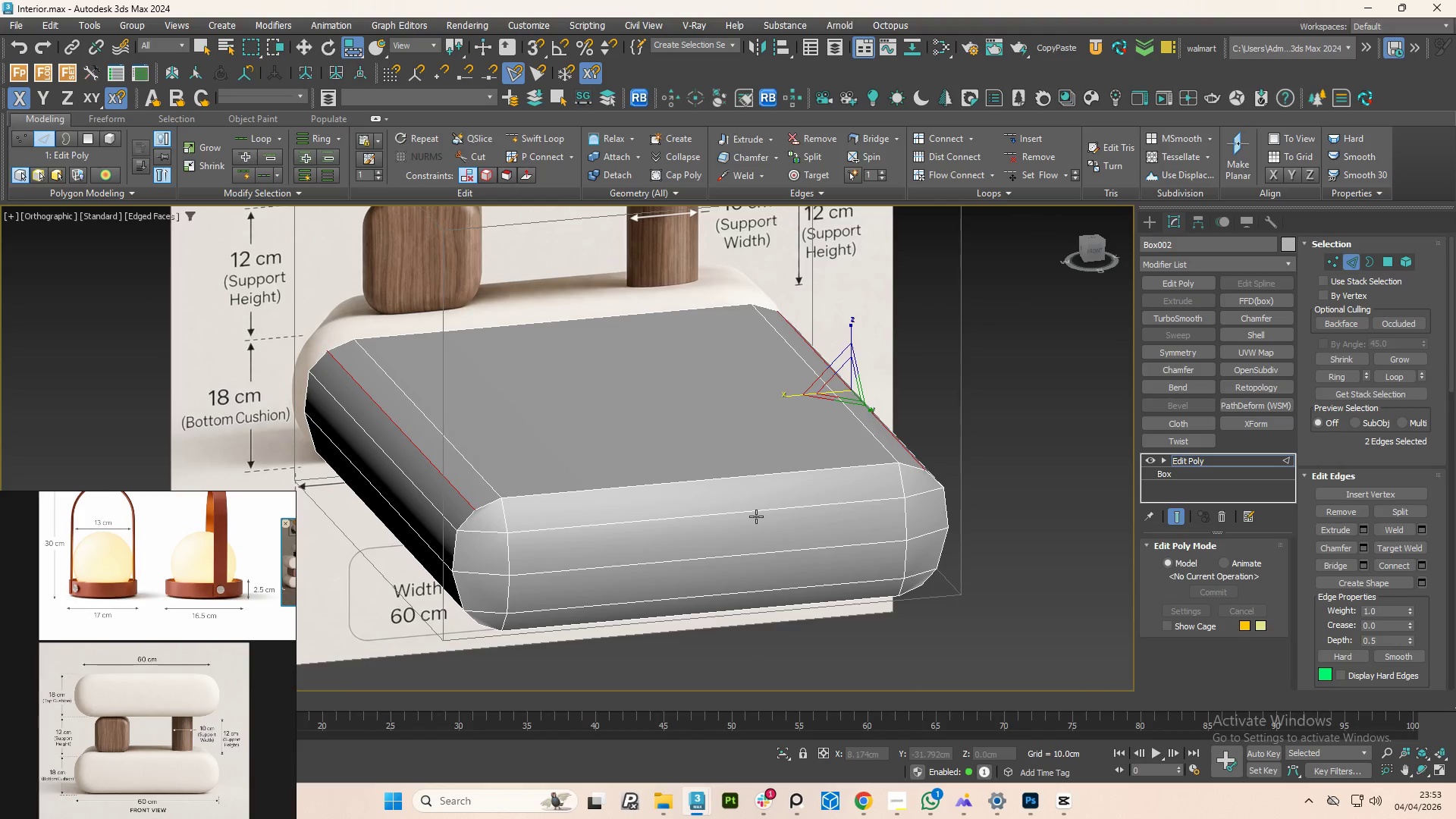 
double_click([756, 516])
 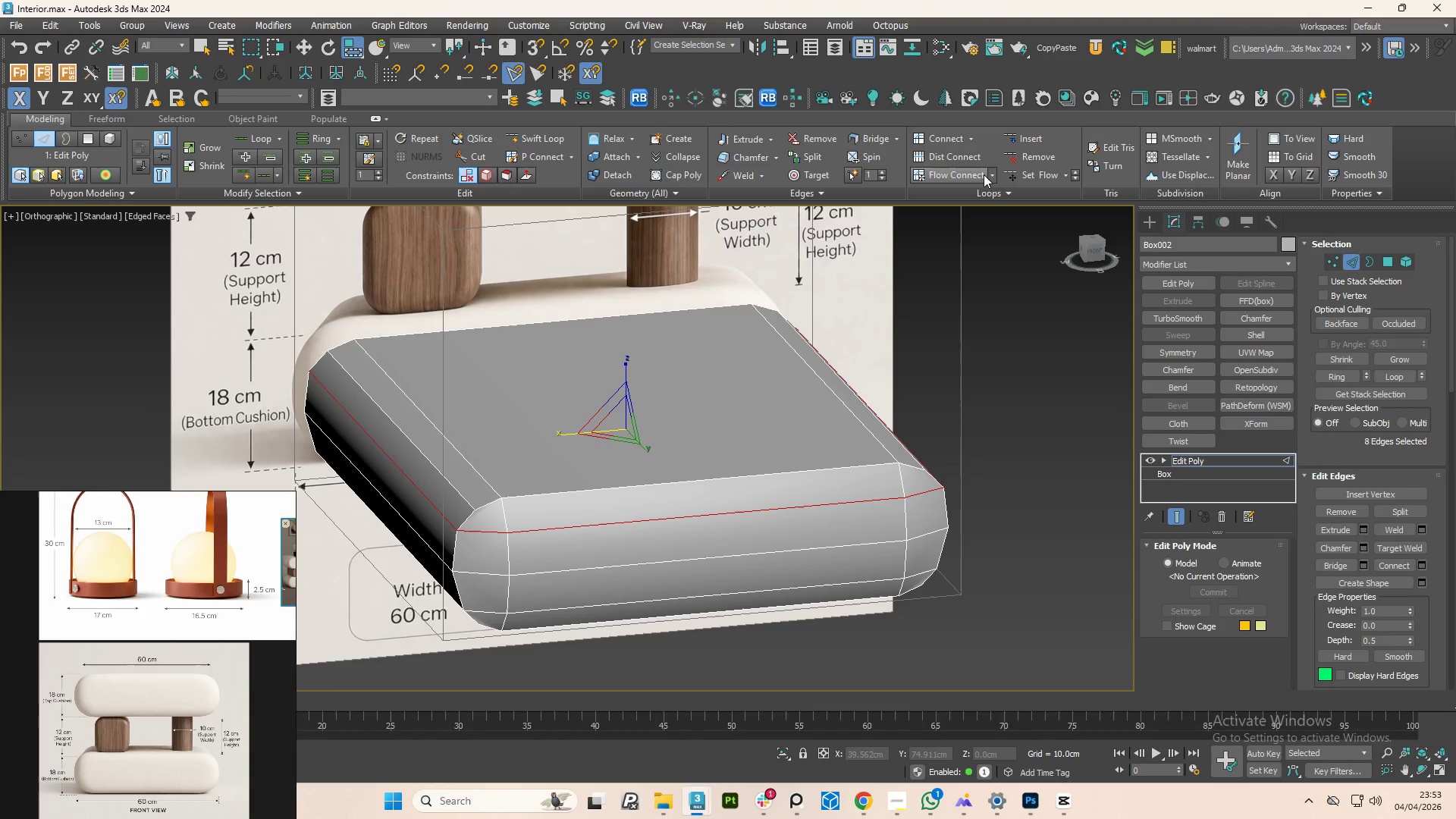 
left_click([1031, 174])
 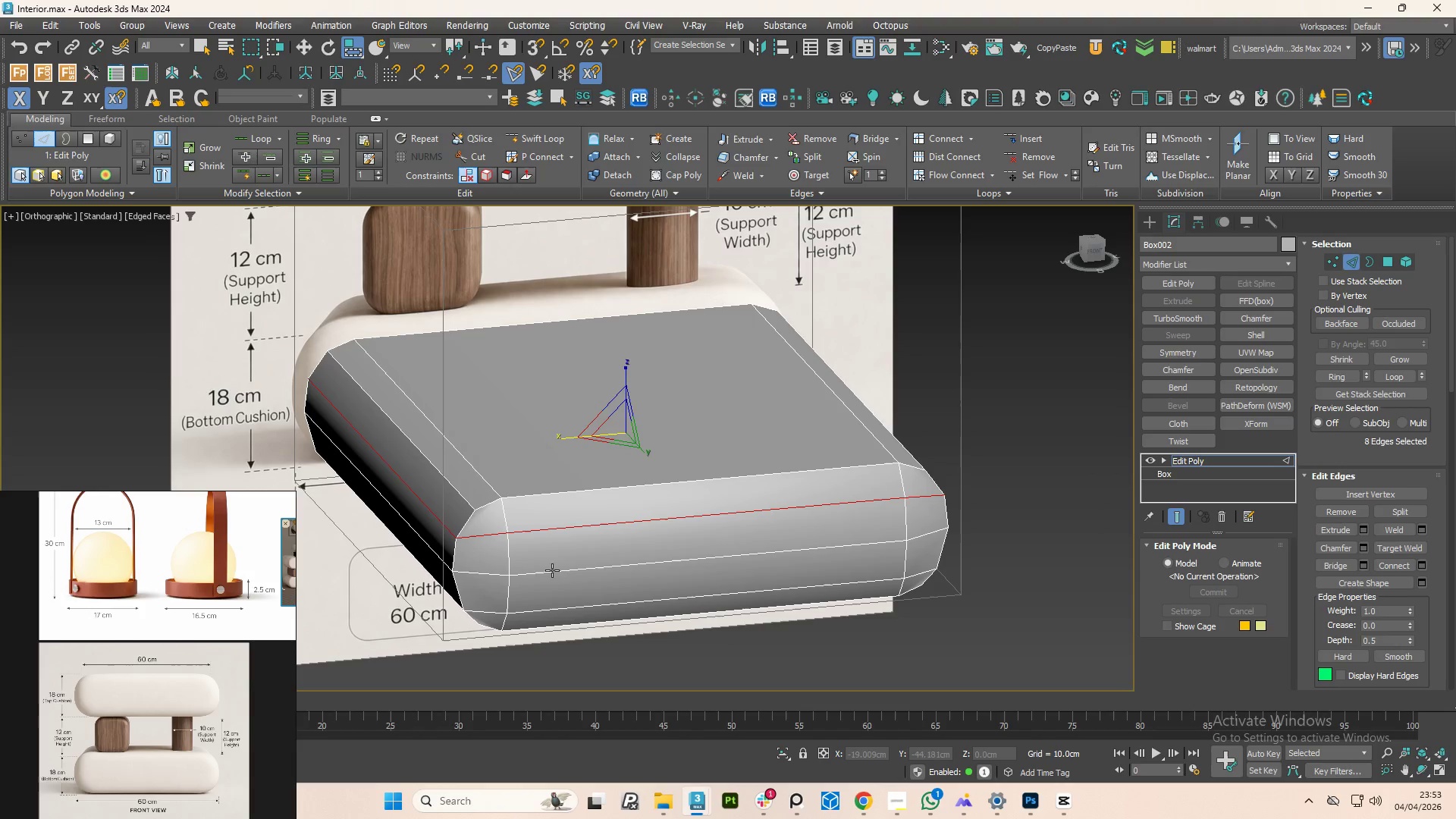 
double_click([552, 570])
 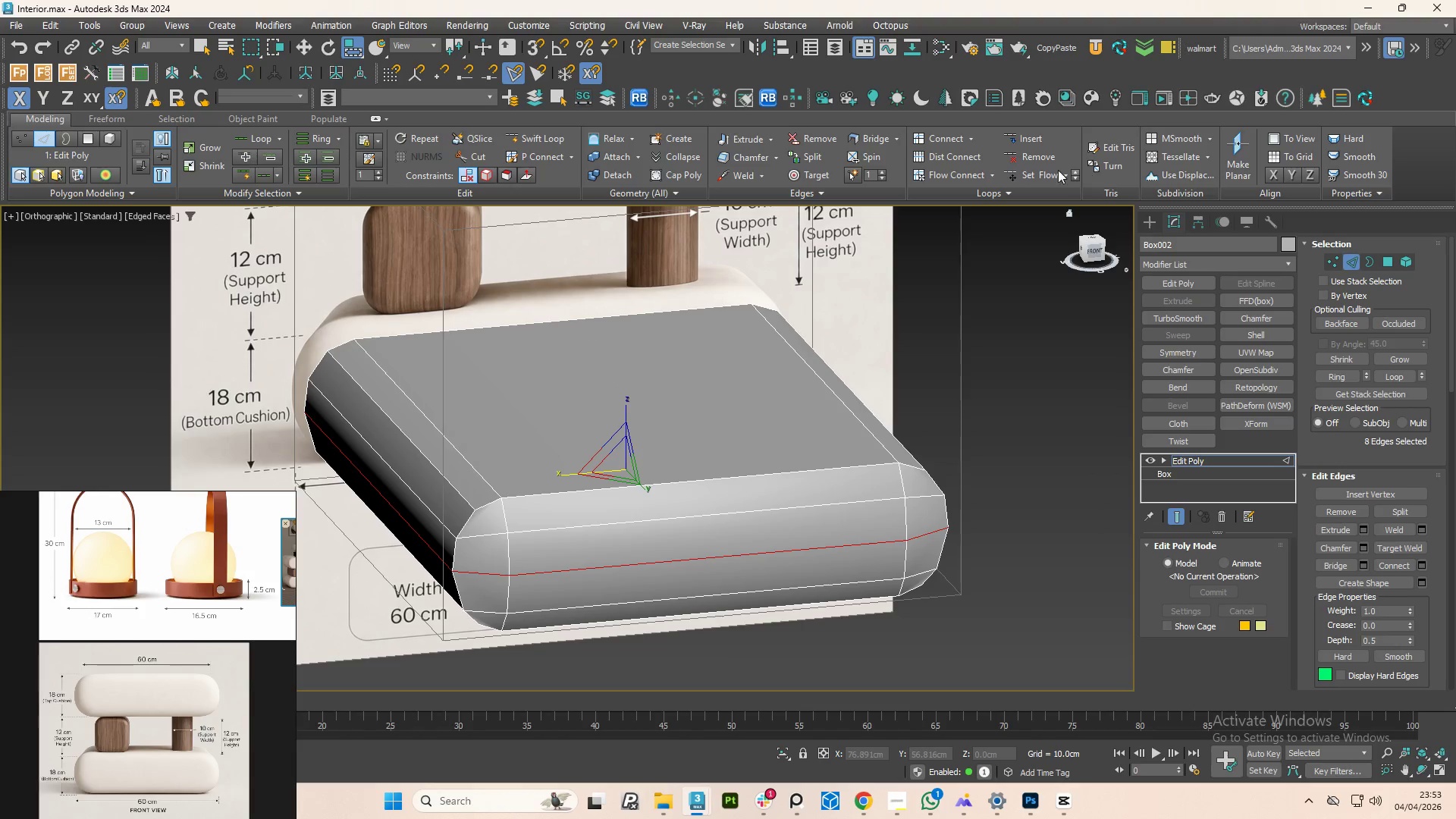 
left_click([1046, 170])
 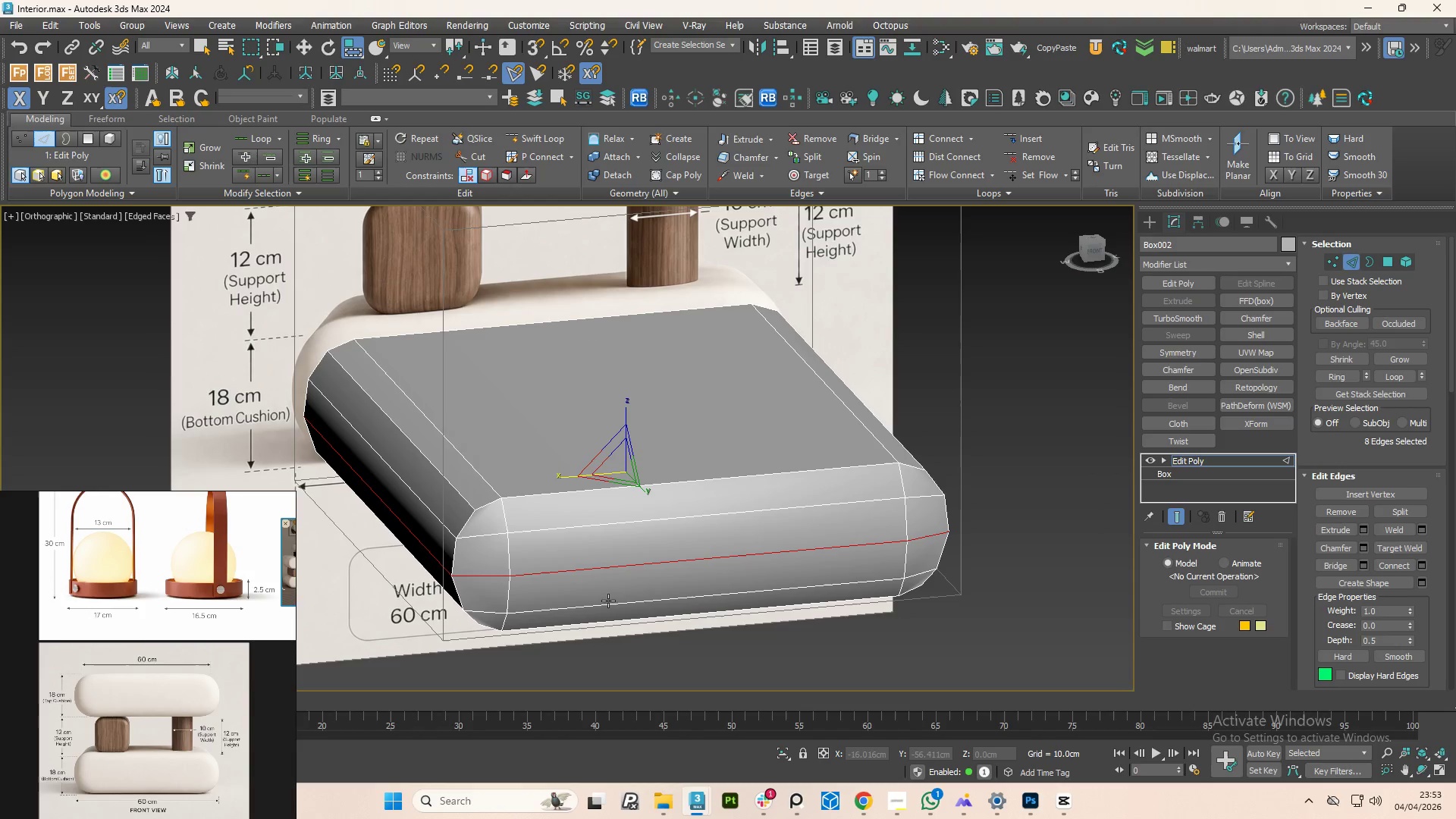 
double_click([607, 601])
 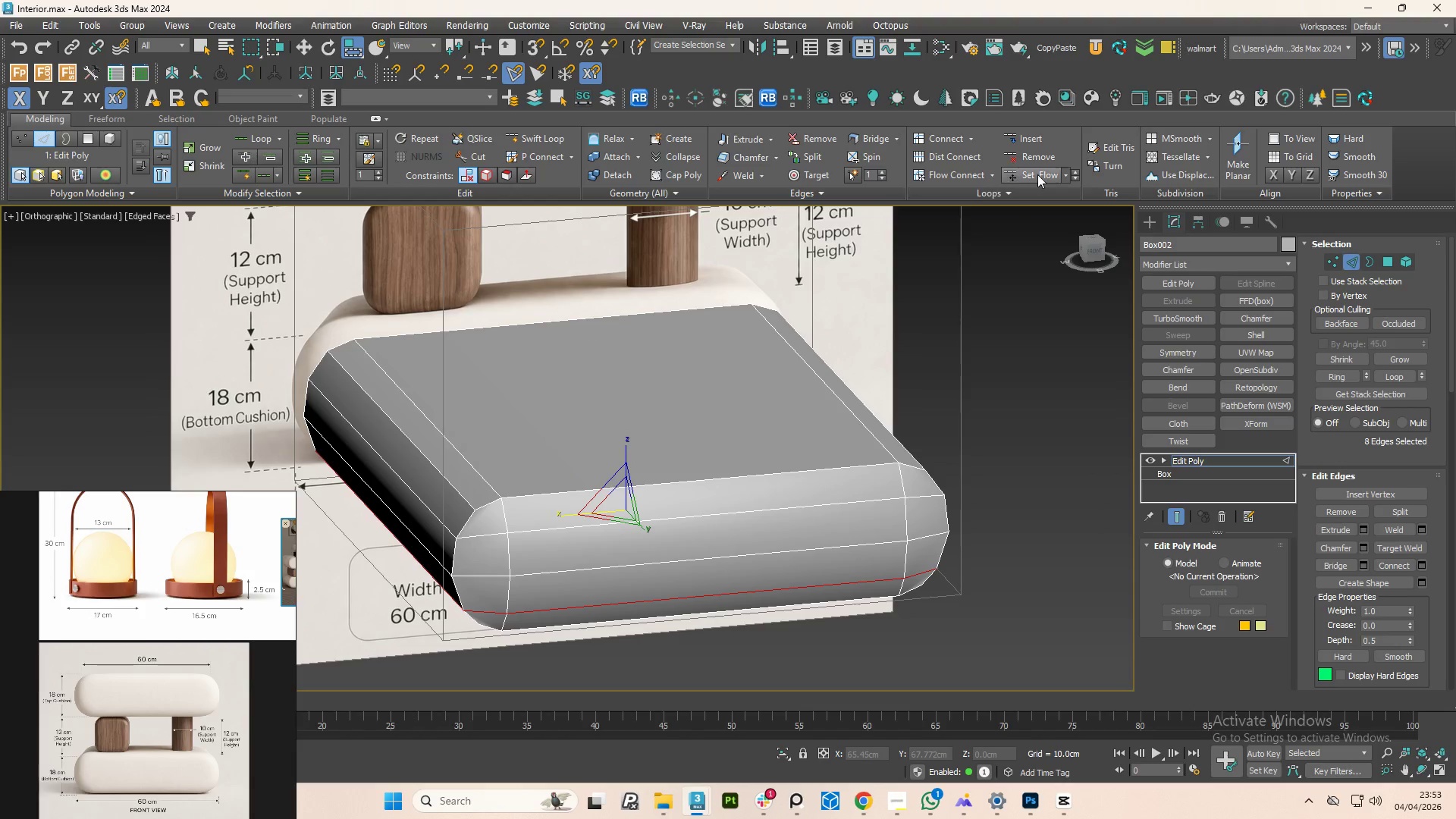 
left_click([1046, 175])
 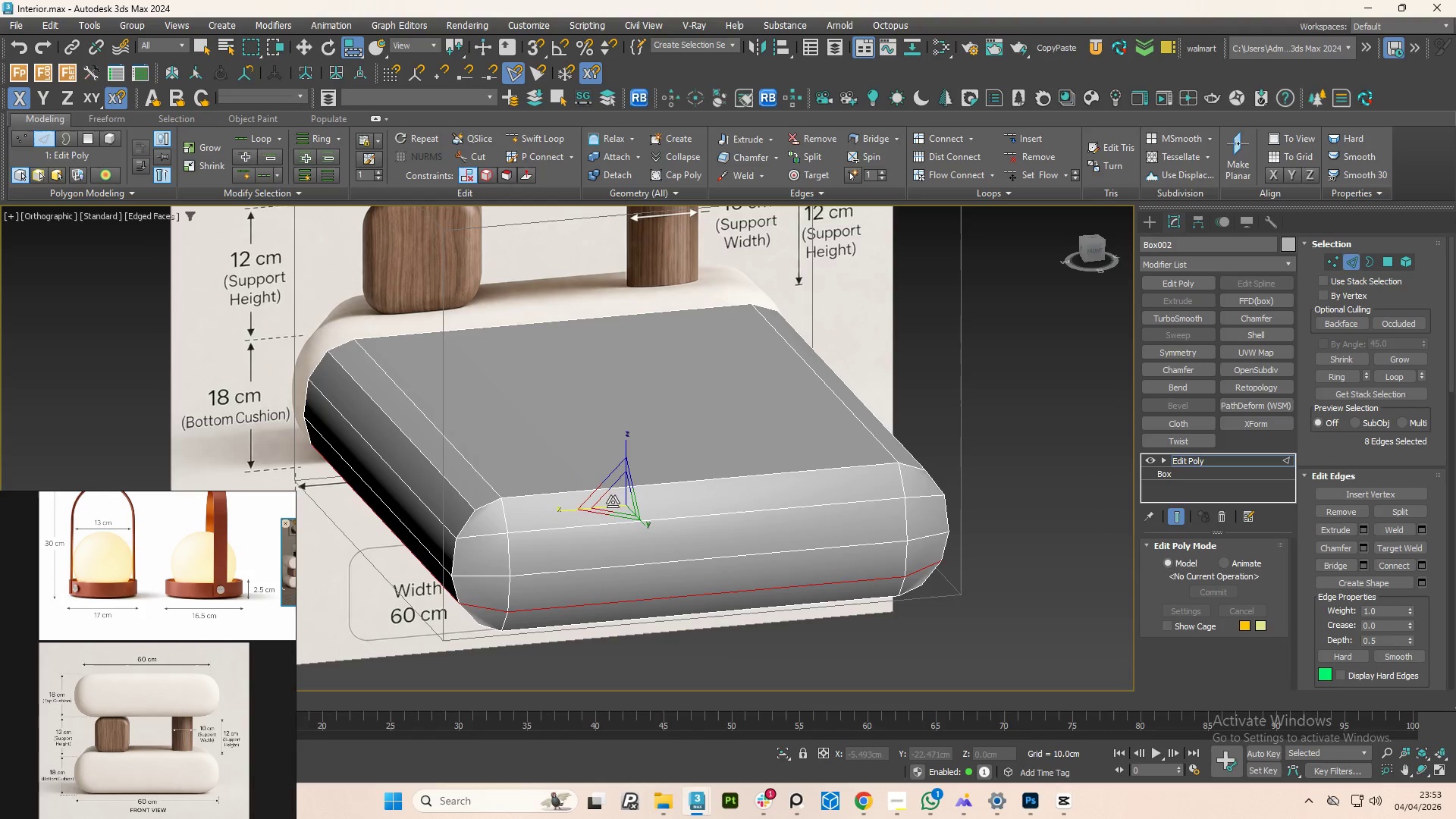 
scroll: coordinate [566, 518], scroll_direction: up, amount: 1.0
 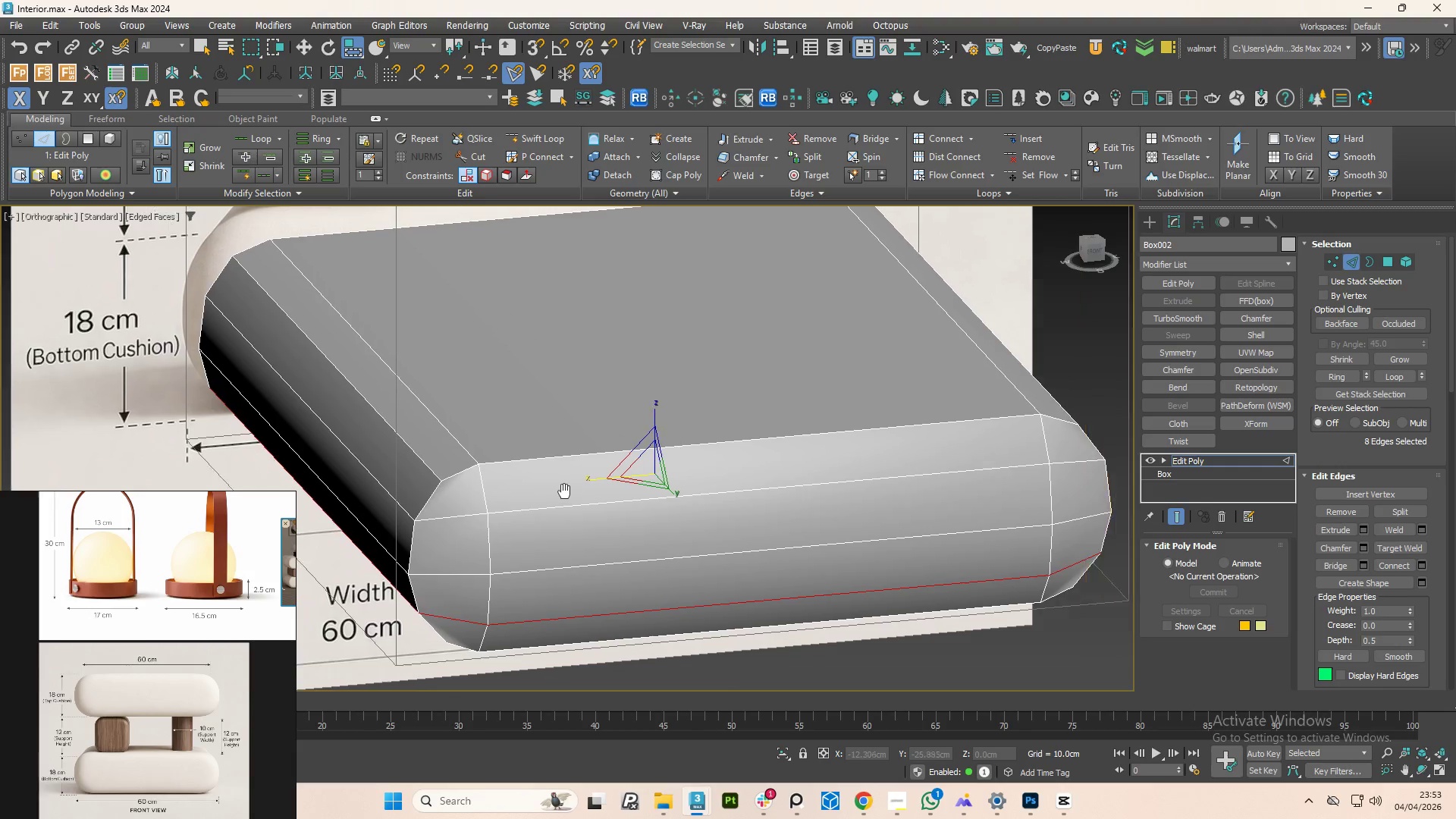 
hold_key(key=AltLeft, duration=1.5)
 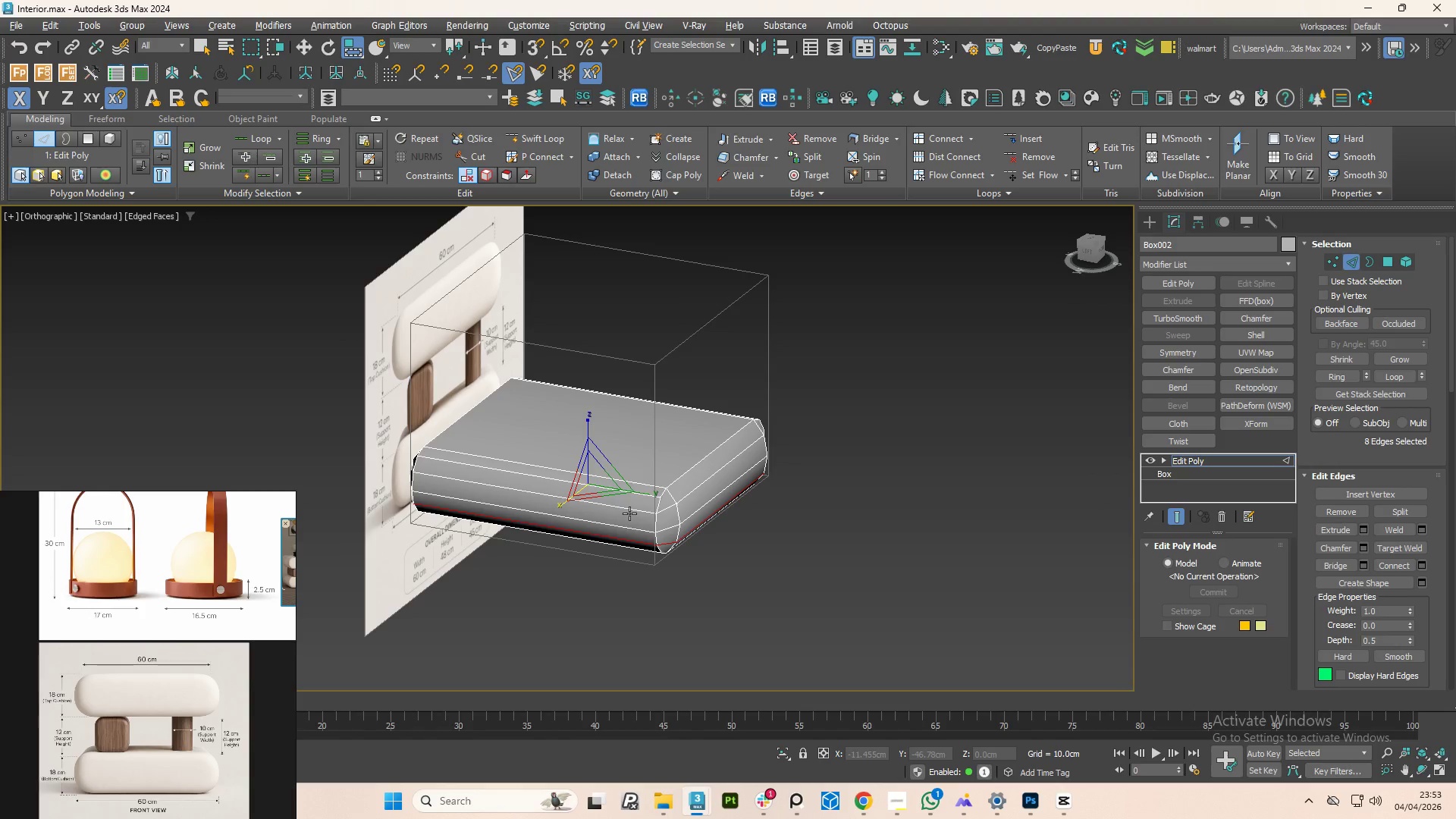 
scroll: coordinate [556, 495], scroll_direction: down, amount: 3.0
 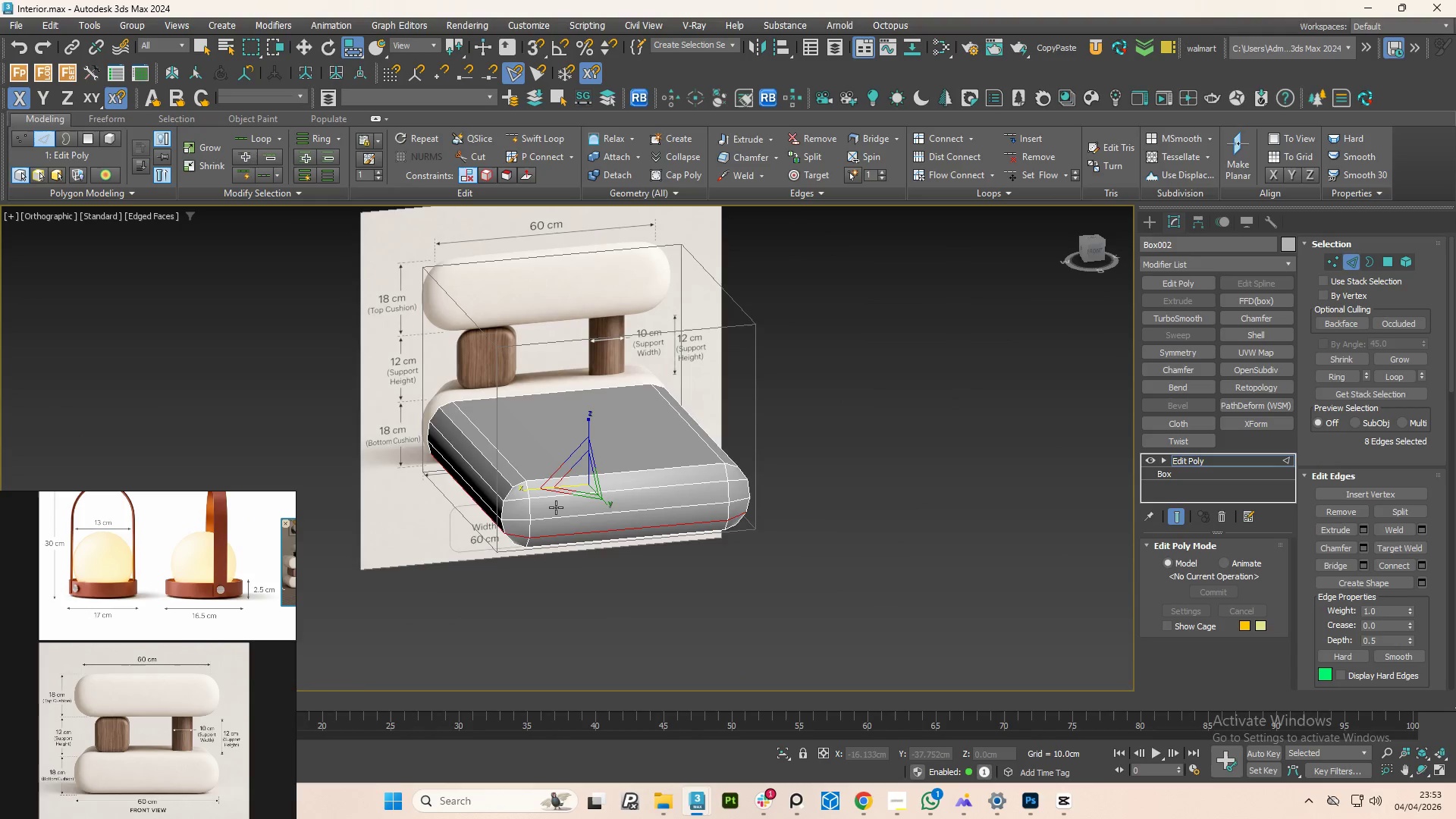 
hold_key(key=AltLeft, duration=0.55)
 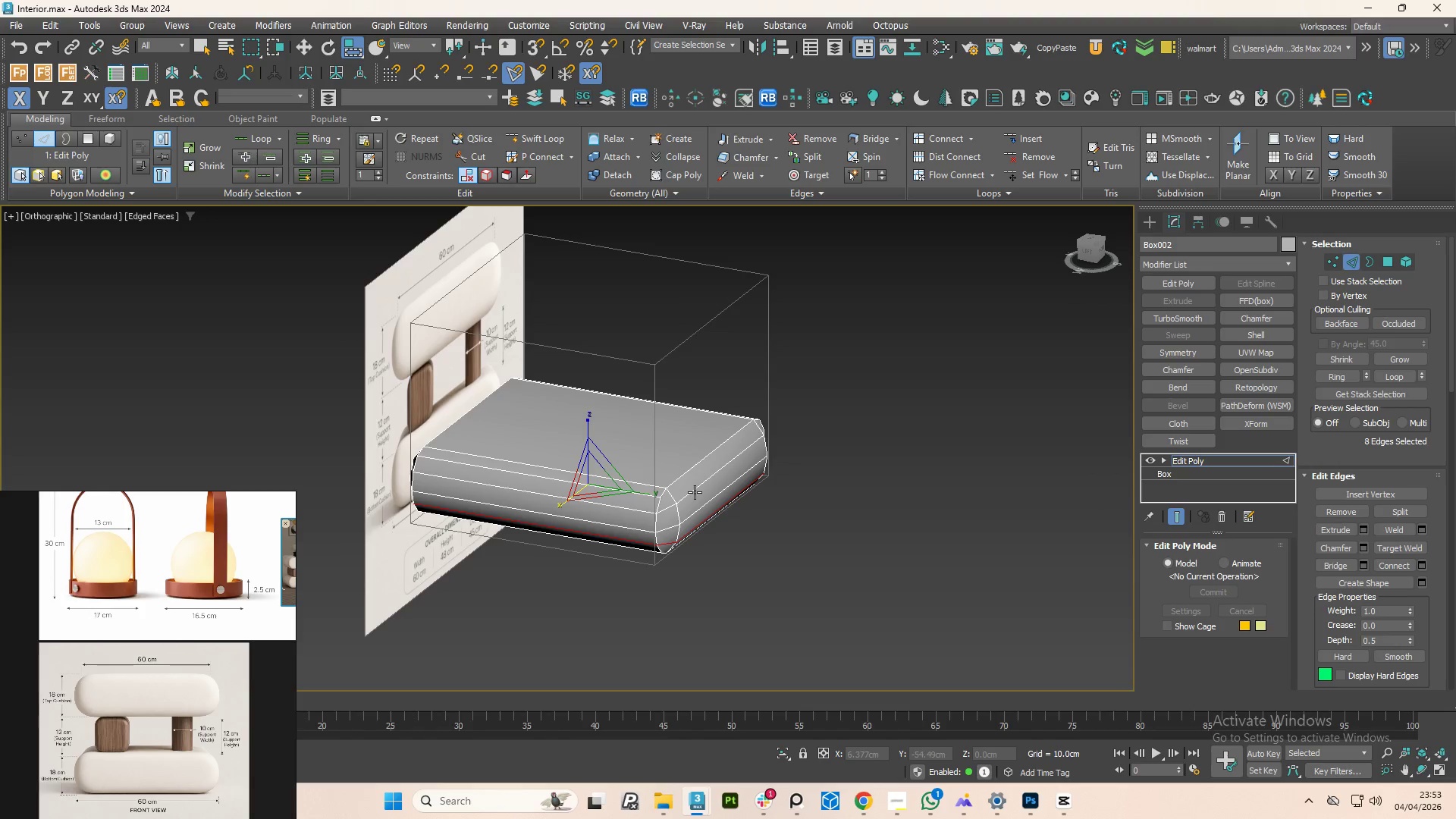 
scroll: coordinate [154, 711], scroll_direction: up, amount: 5.0
 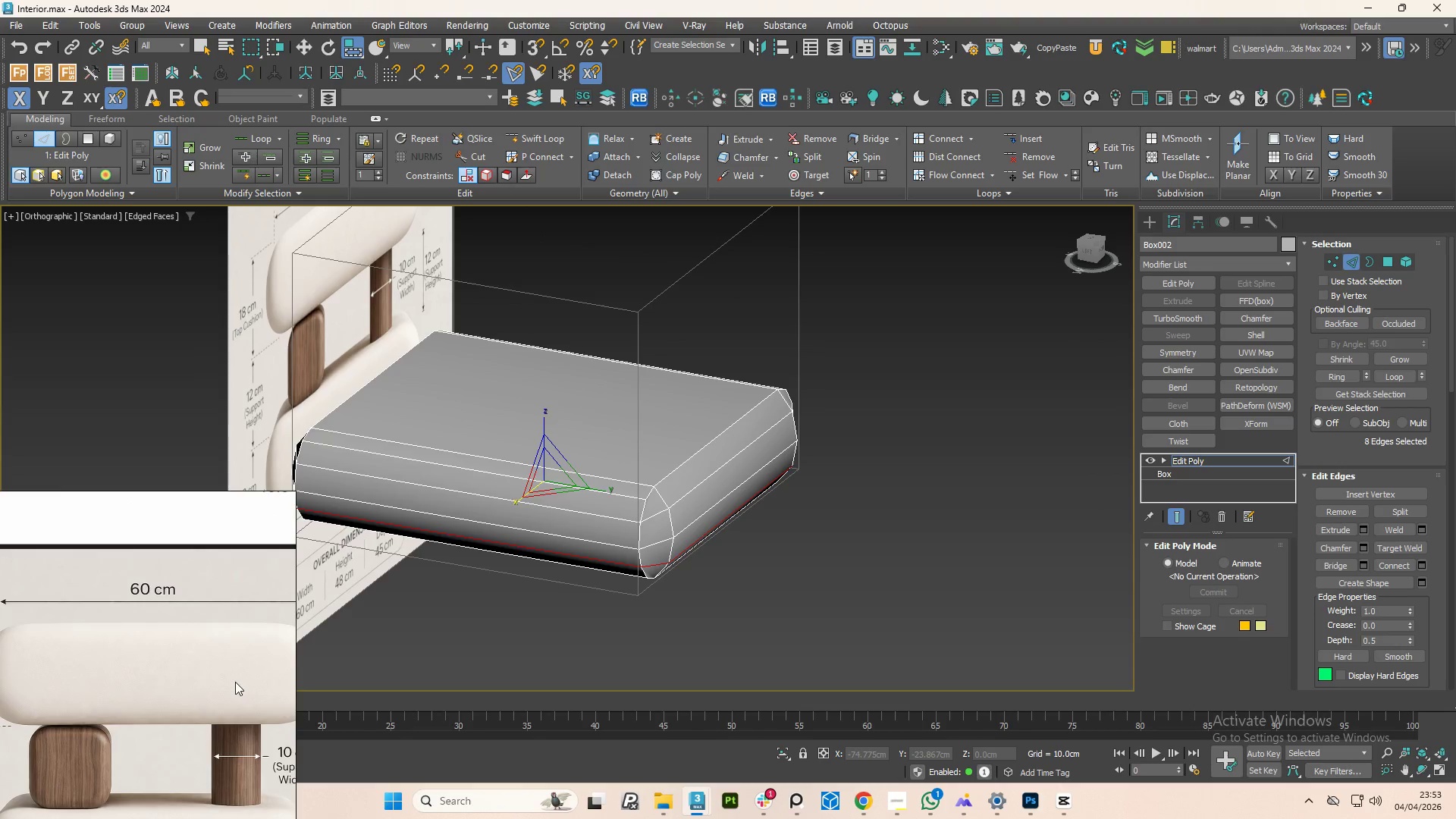 
scroll: coordinate [92, 689], scroll_direction: down, amount: 1.0
 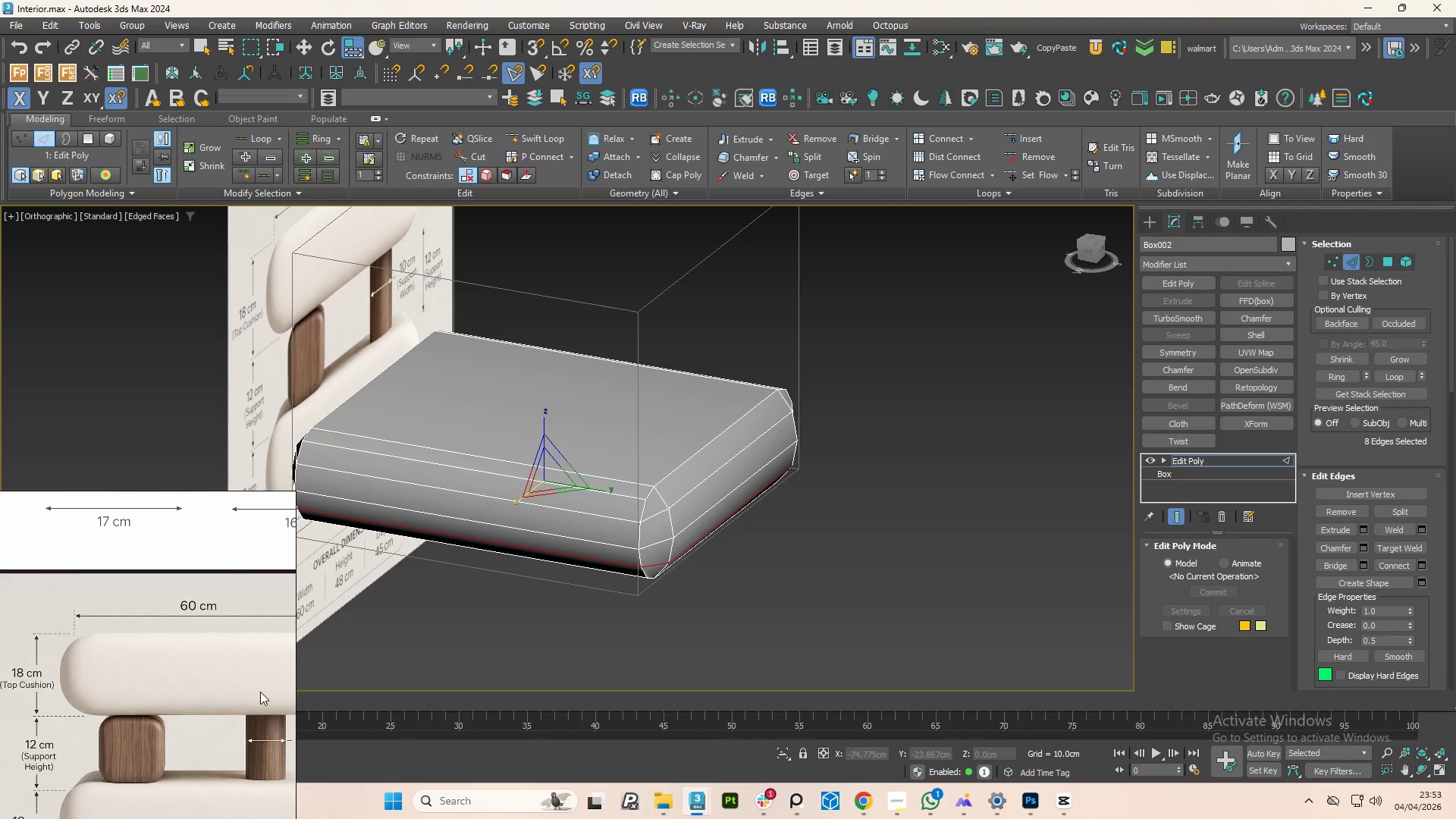 
hold_key(key=AltLeft, duration=1.5)
 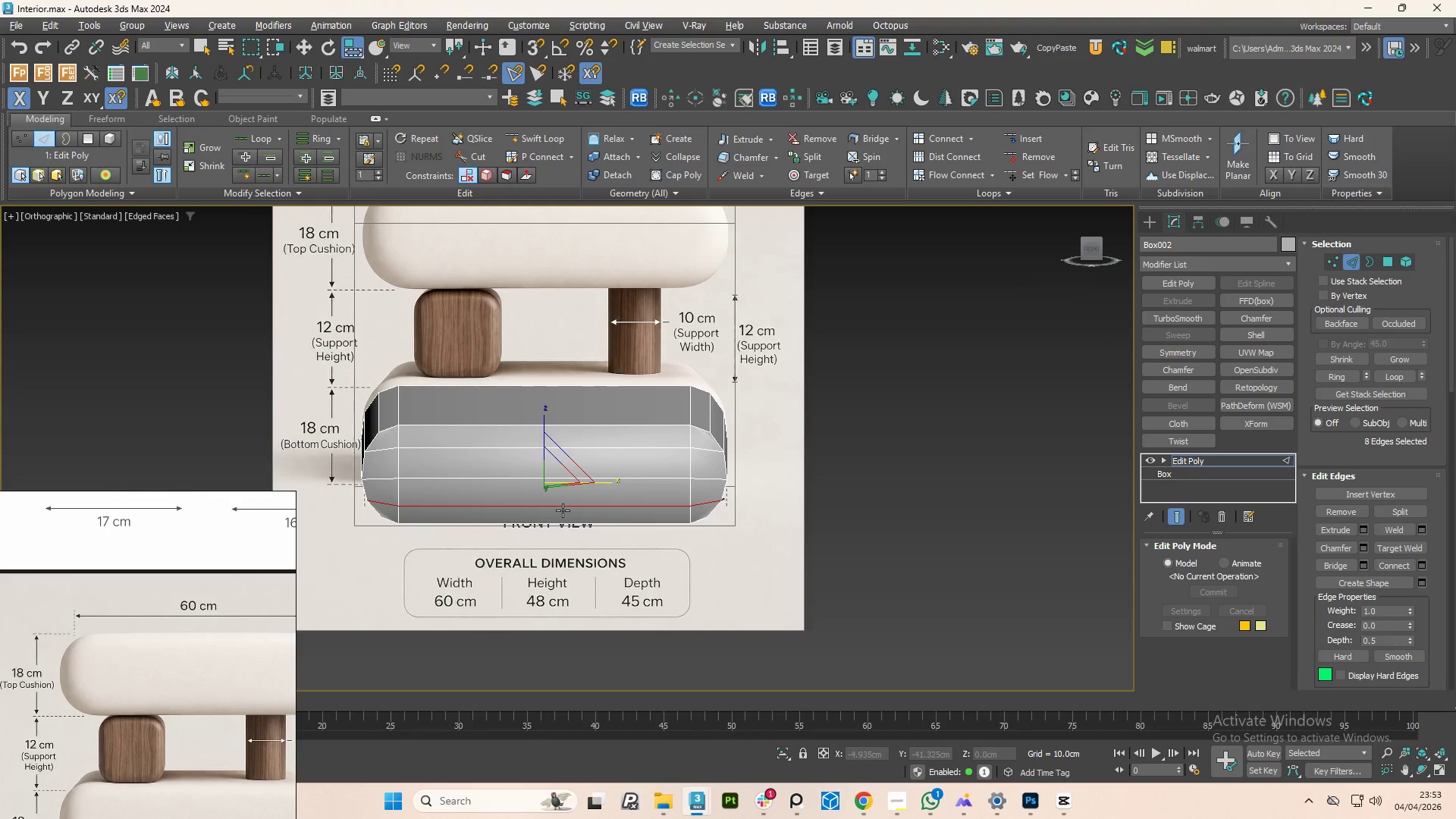 
hold_key(key=AltLeft, duration=1.5)
 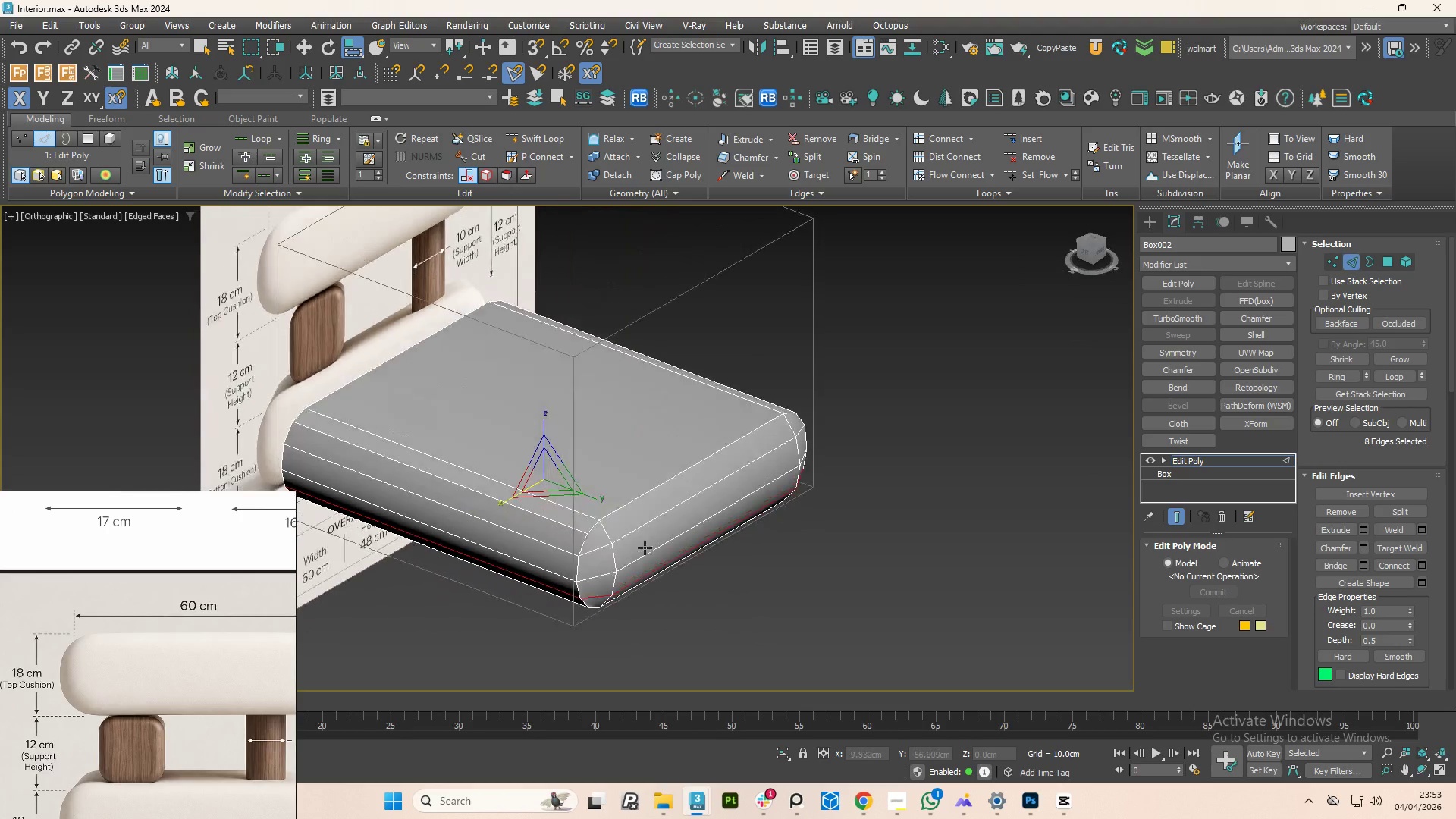 
hold_key(key=AltLeft, duration=1.5)
 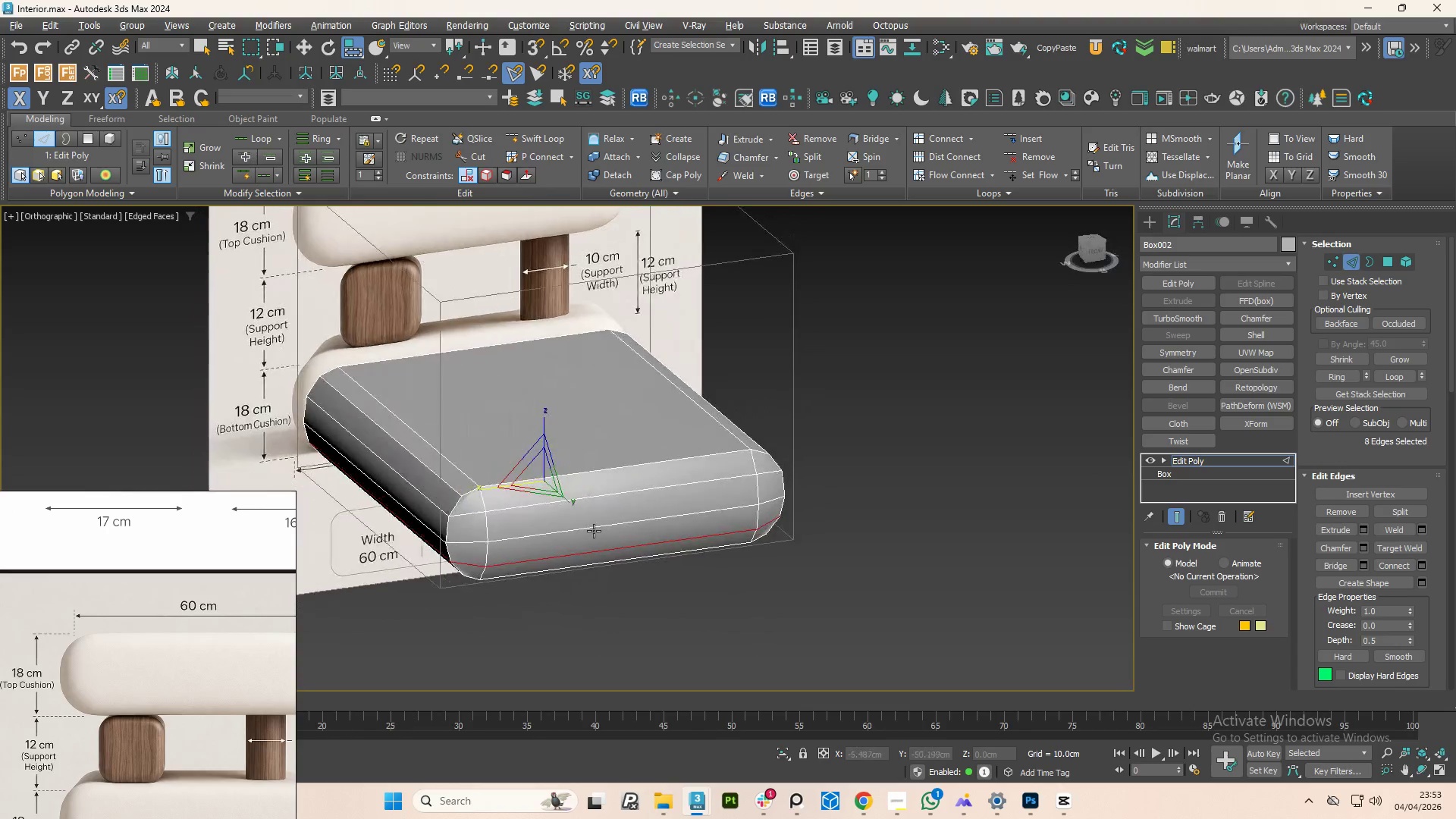 
hold_key(key=AltLeft, duration=1.5)
 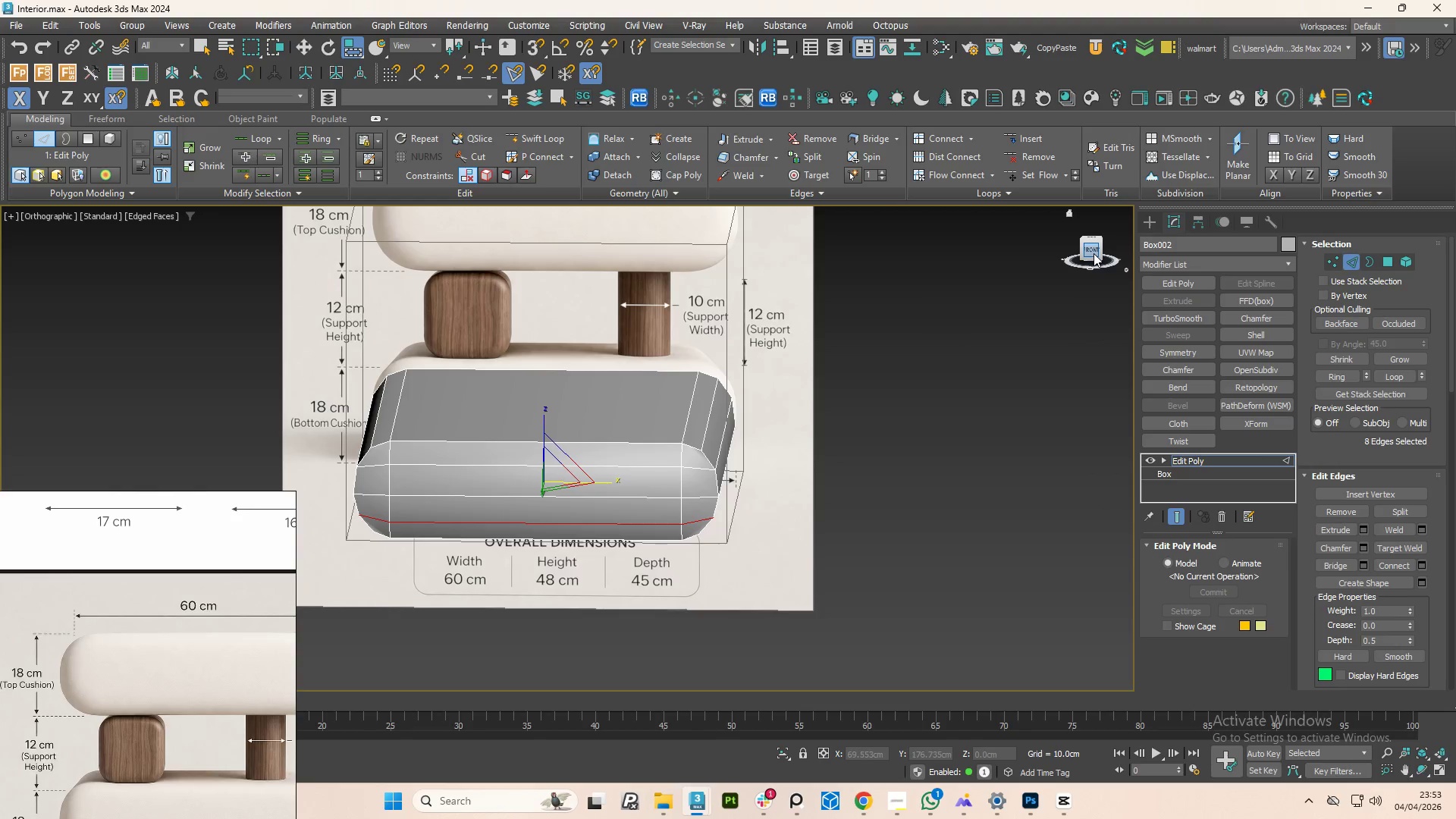 
left_click([1094, 253])
 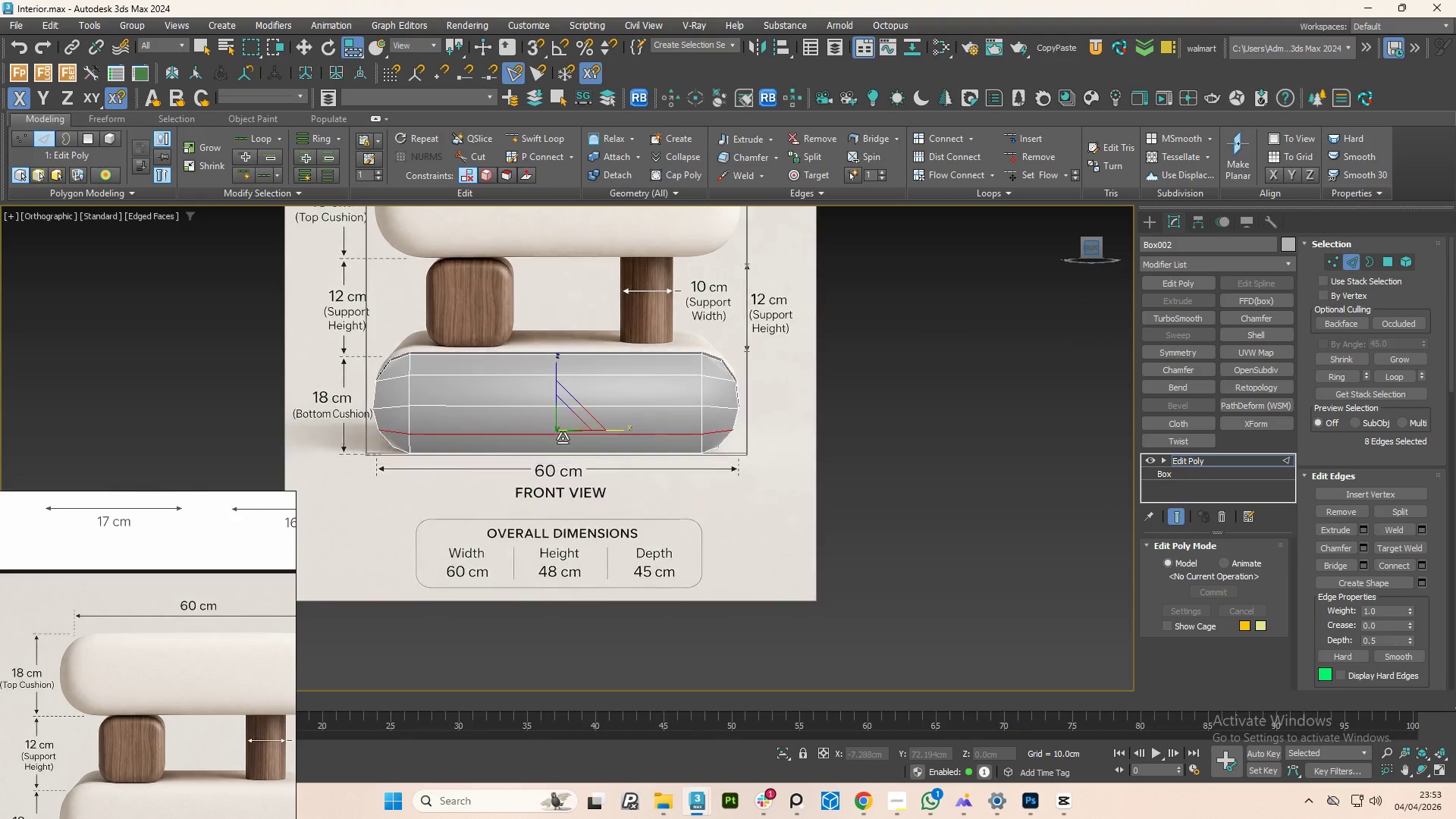 
hold_key(key=AltLeft, duration=1.14)
 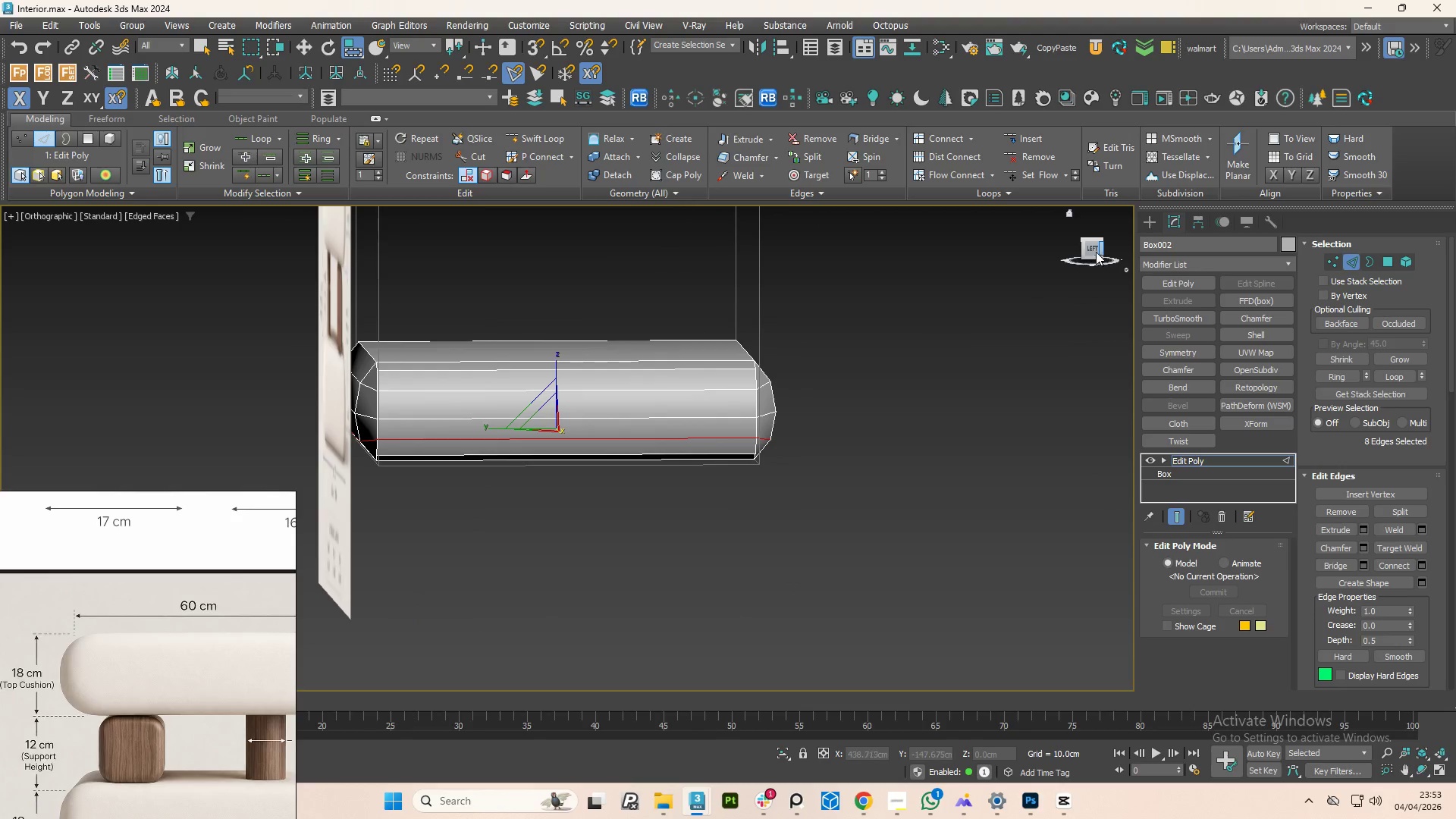 
left_click([1090, 249])
 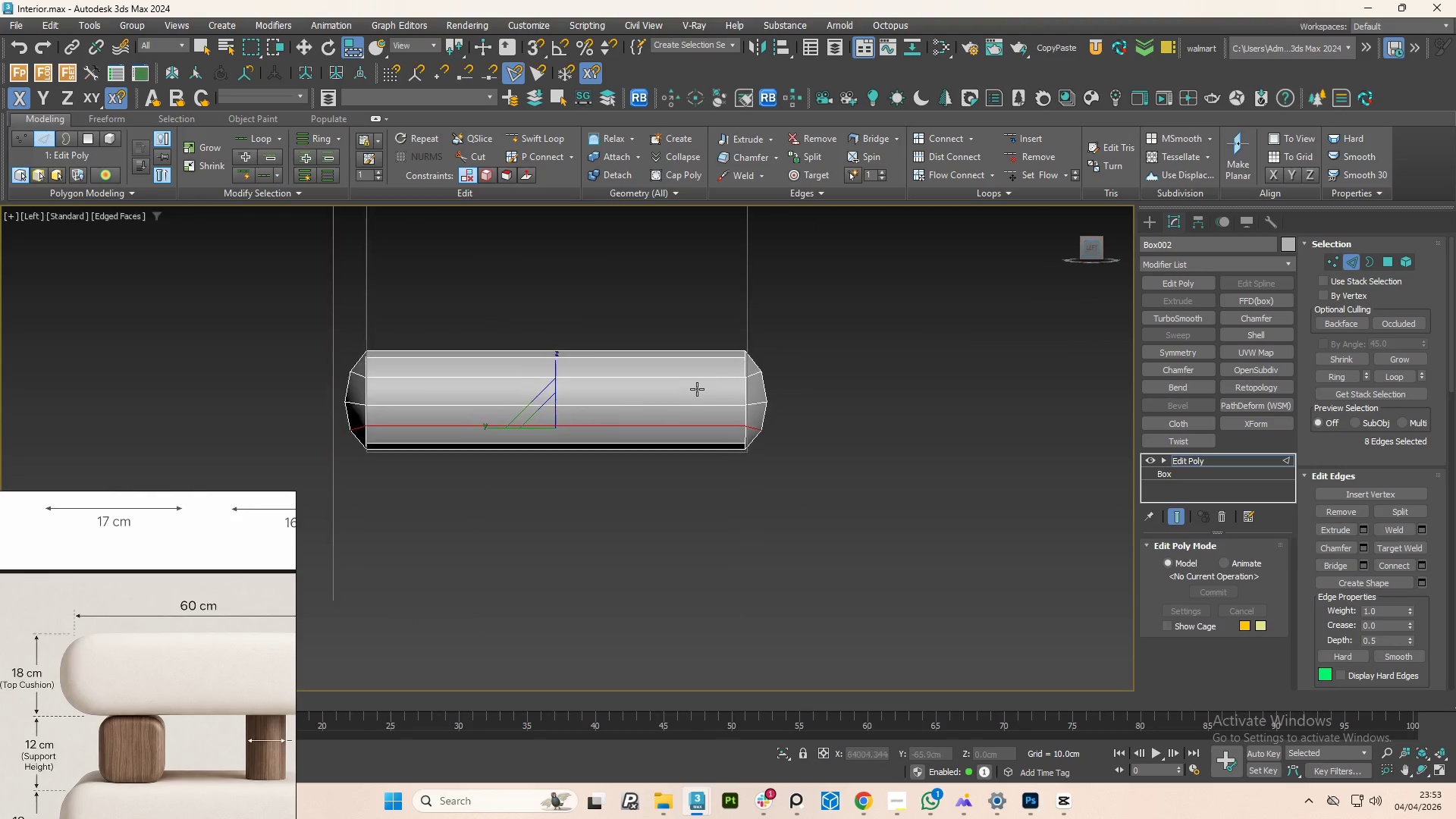 
scroll: coordinate [741, 387], scroll_direction: up, amount: 2.0
 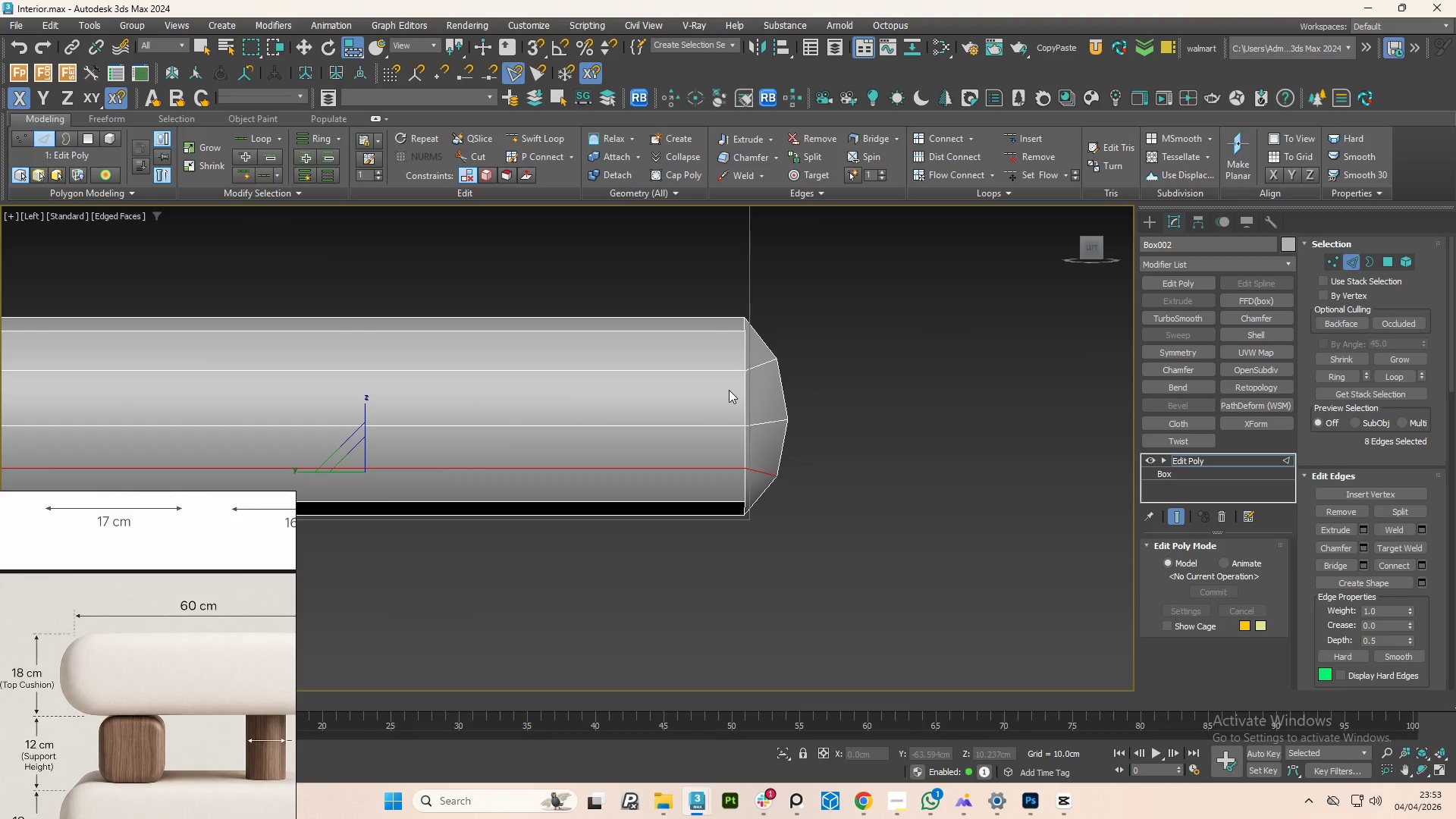 
type(12)
 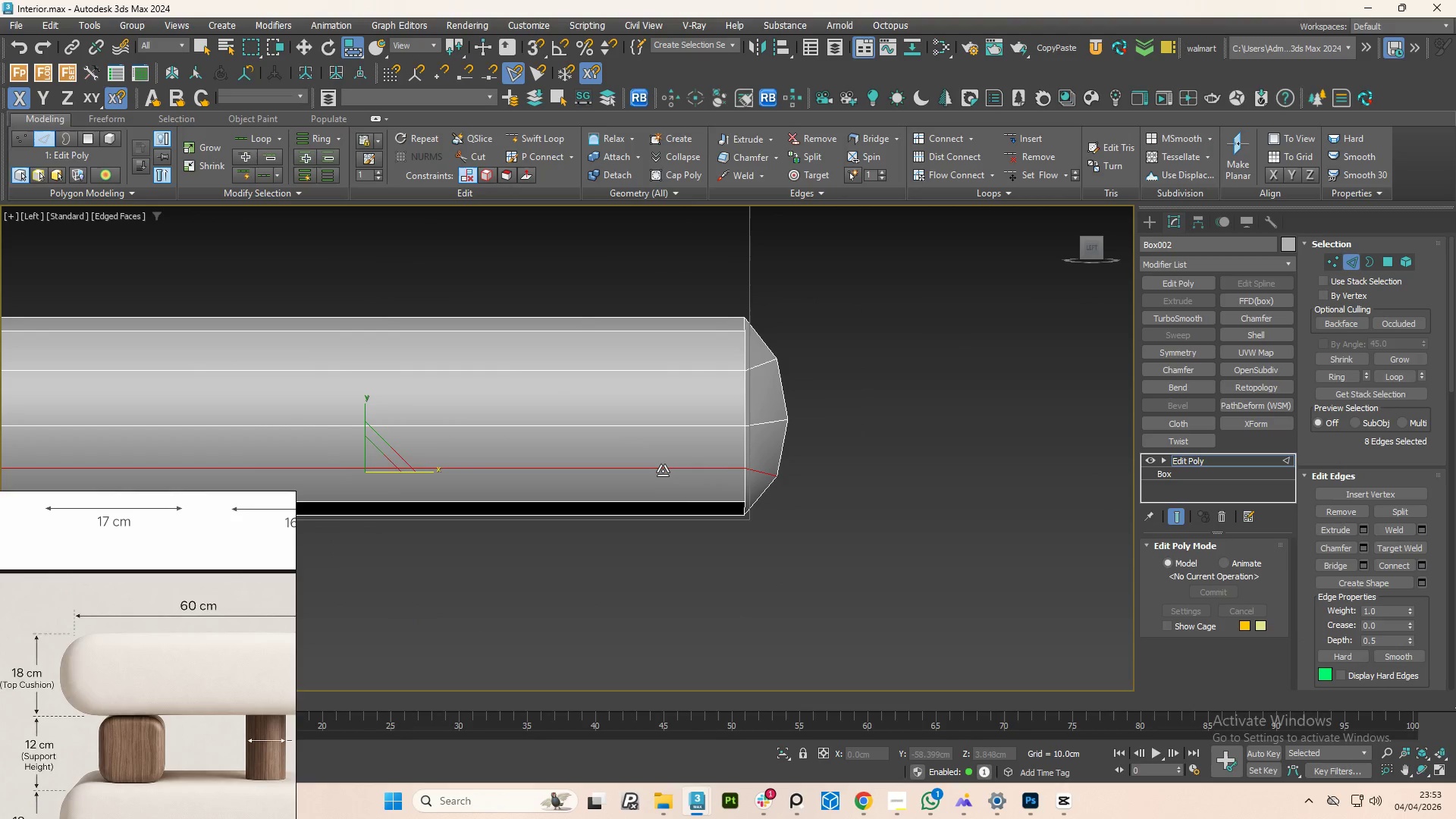 
left_click_drag(start_coordinate=[864, 300], to_coordinate=[803, 500])
 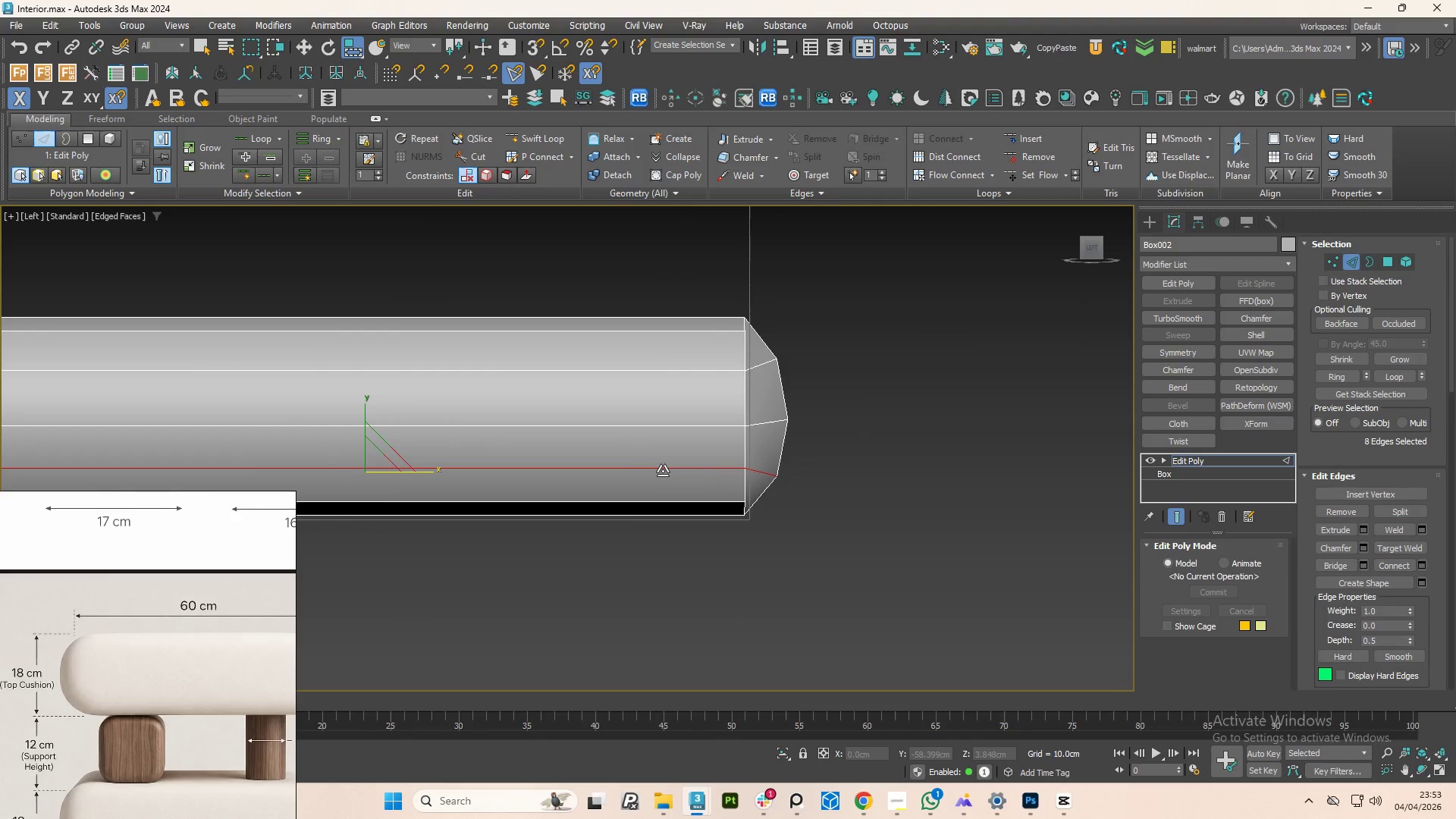 
double_click([663, 471])
 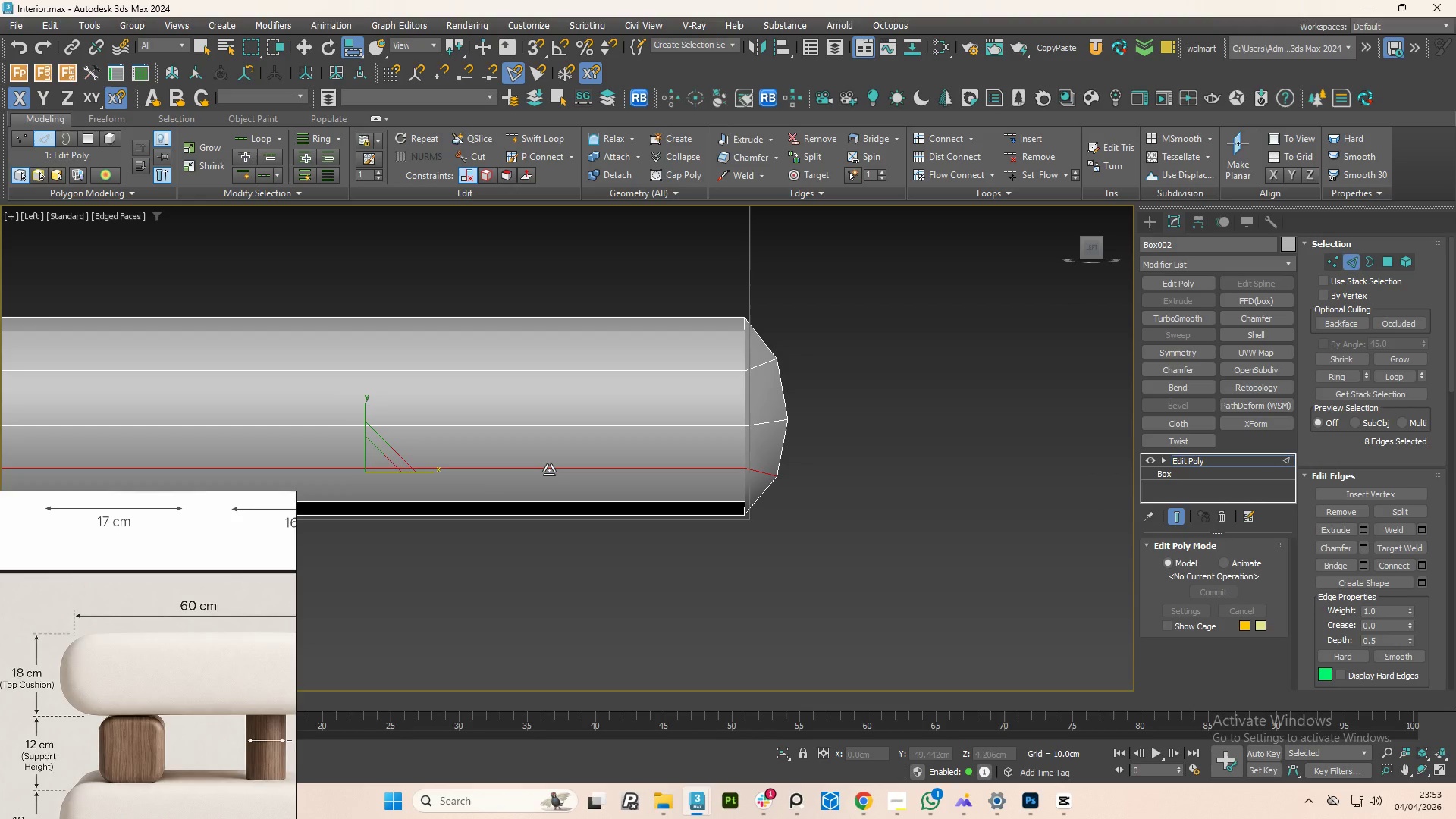 
key(F3)
 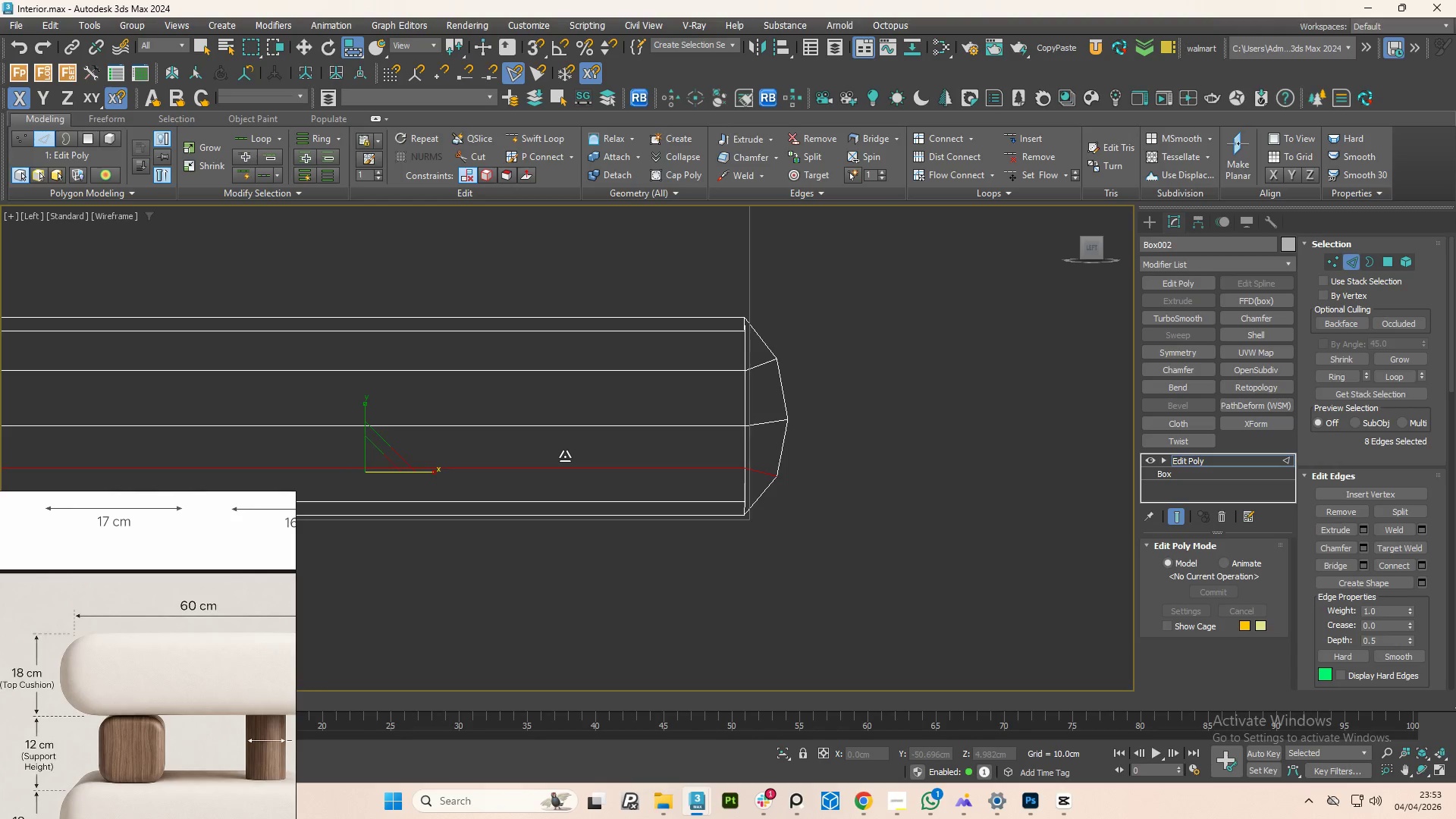 
hold_key(key=ControlLeft, duration=1.5)
left_click_drag(start_coordinate=[546, 451], to_coordinate=[587, 481])
 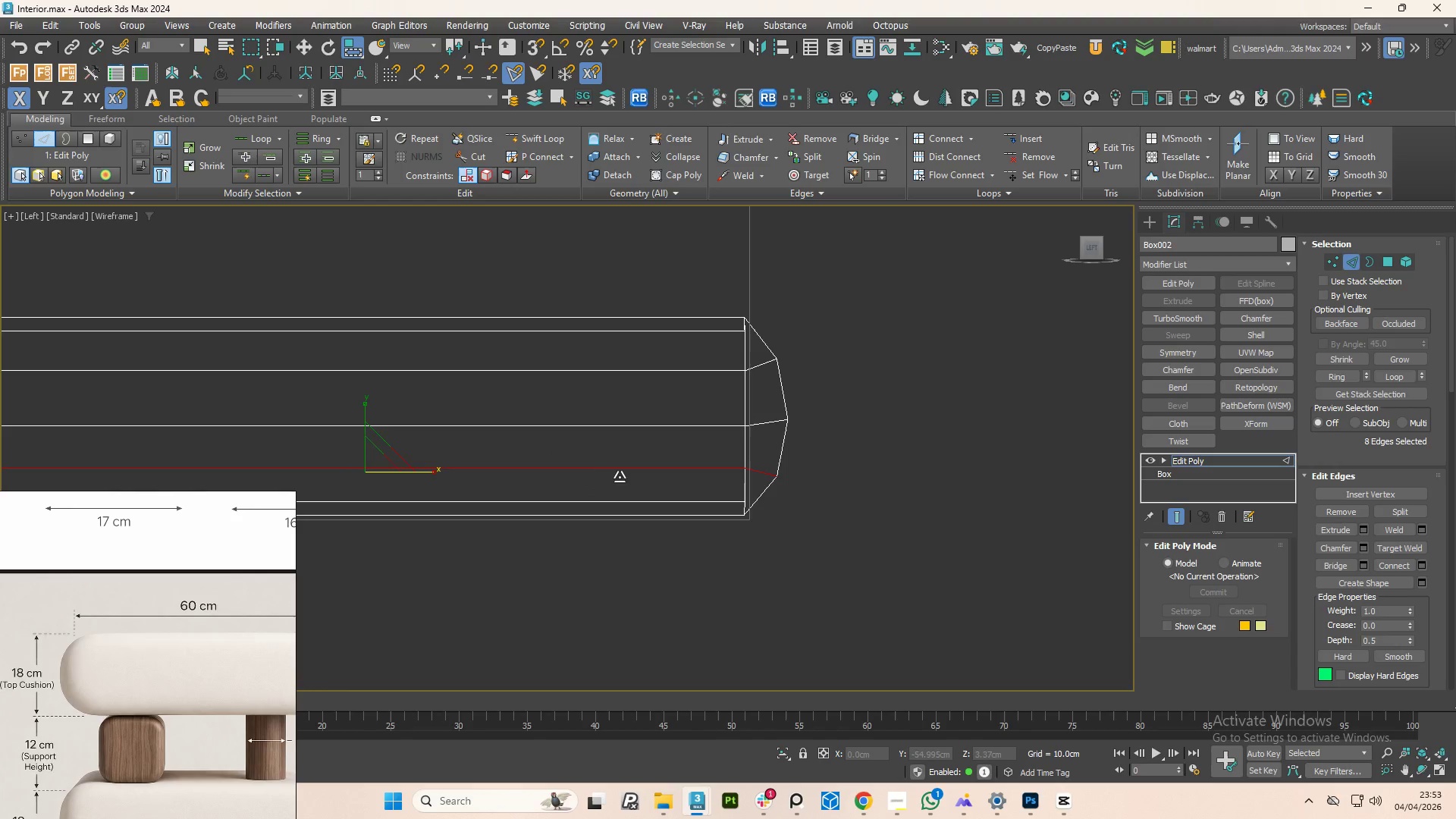 
hold_key(key=ControlLeft, duration=1.09)
left_click([620, 466])
 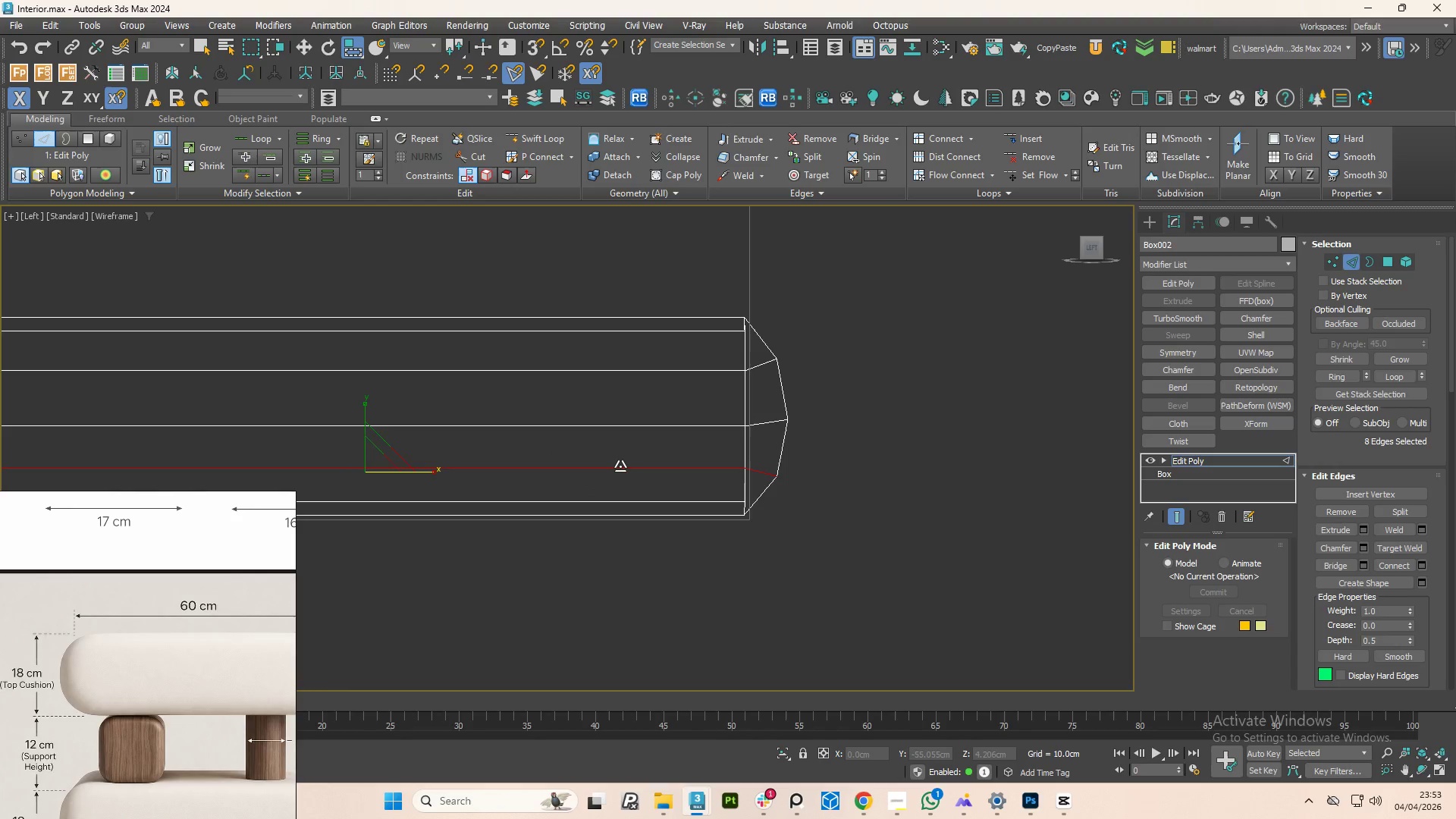 
double_click([620, 466])
 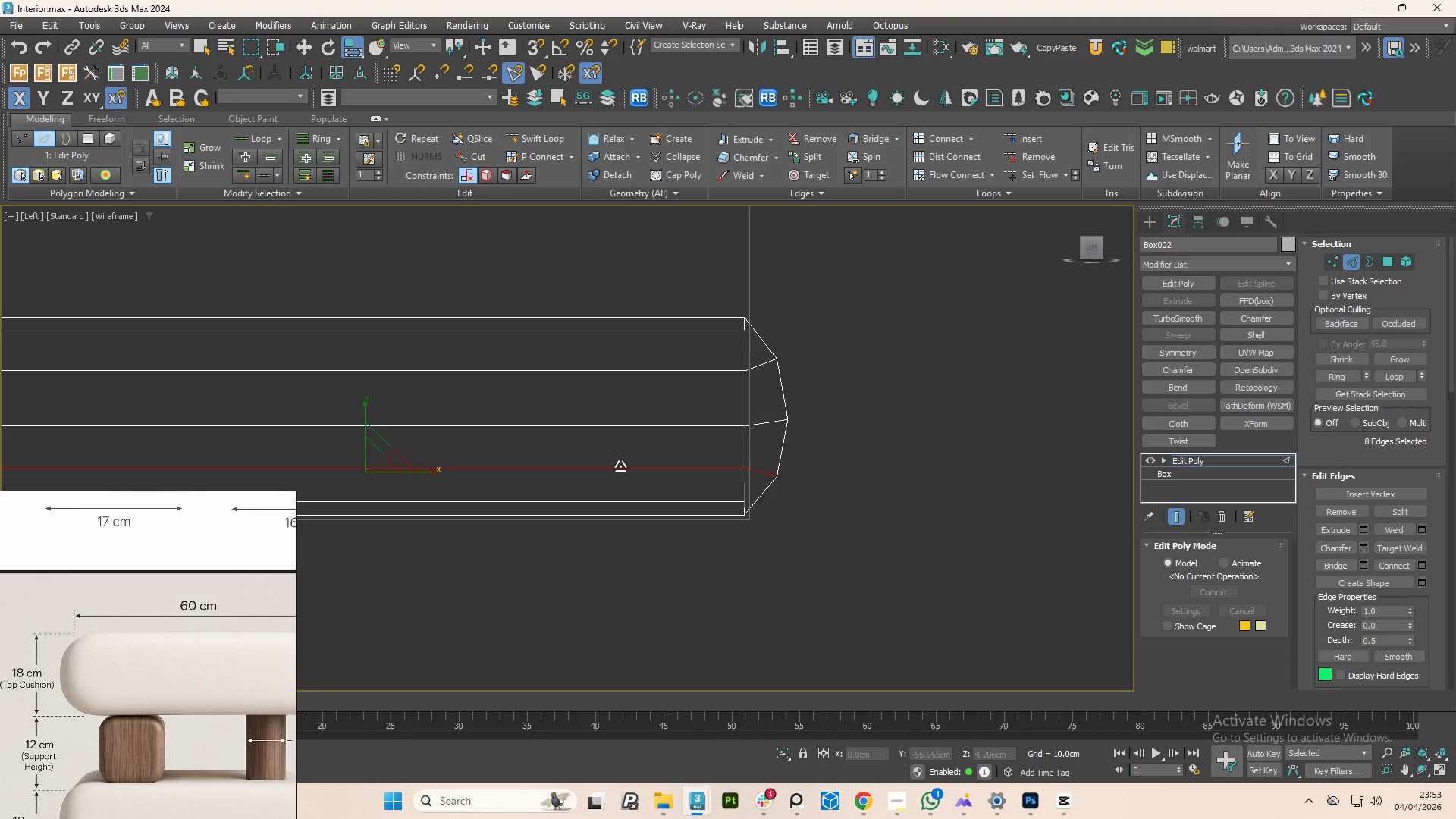 
triple_click([620, 466])
 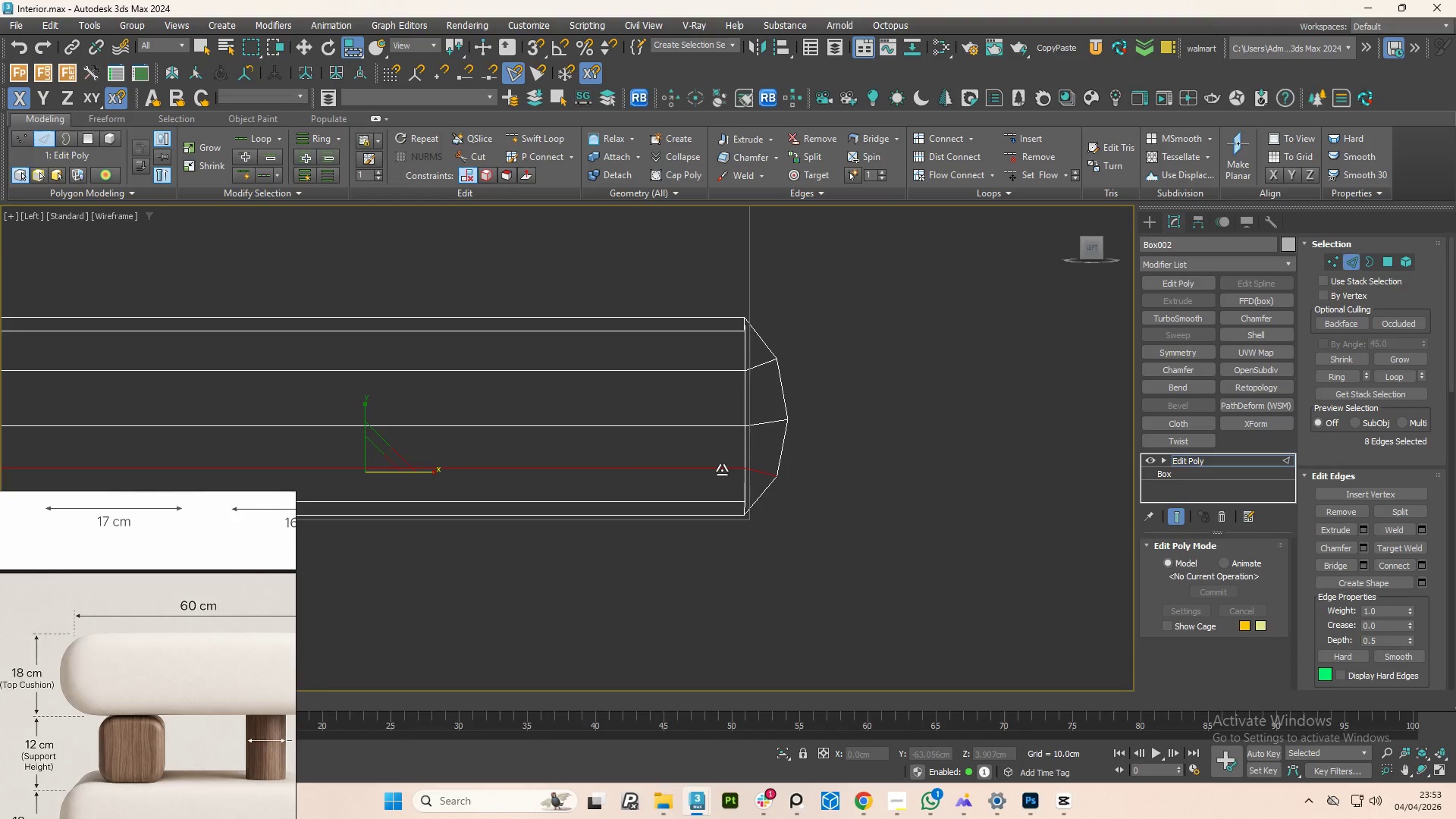 
scroll: coordinate [721, 471], scroll_direction: up, amount: 1.0
 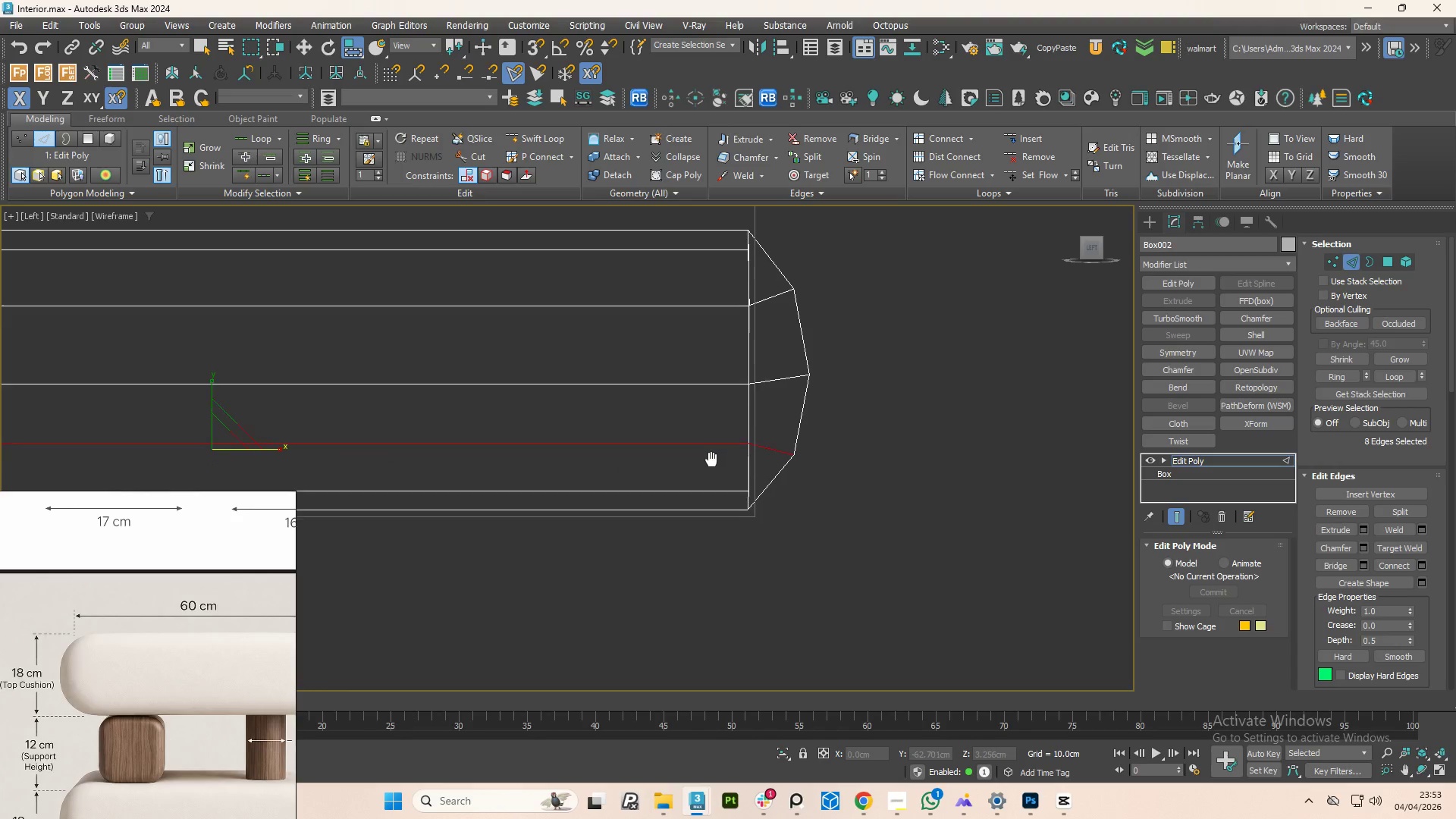 
hold_key(key=AltLeft, duration=1.52)
 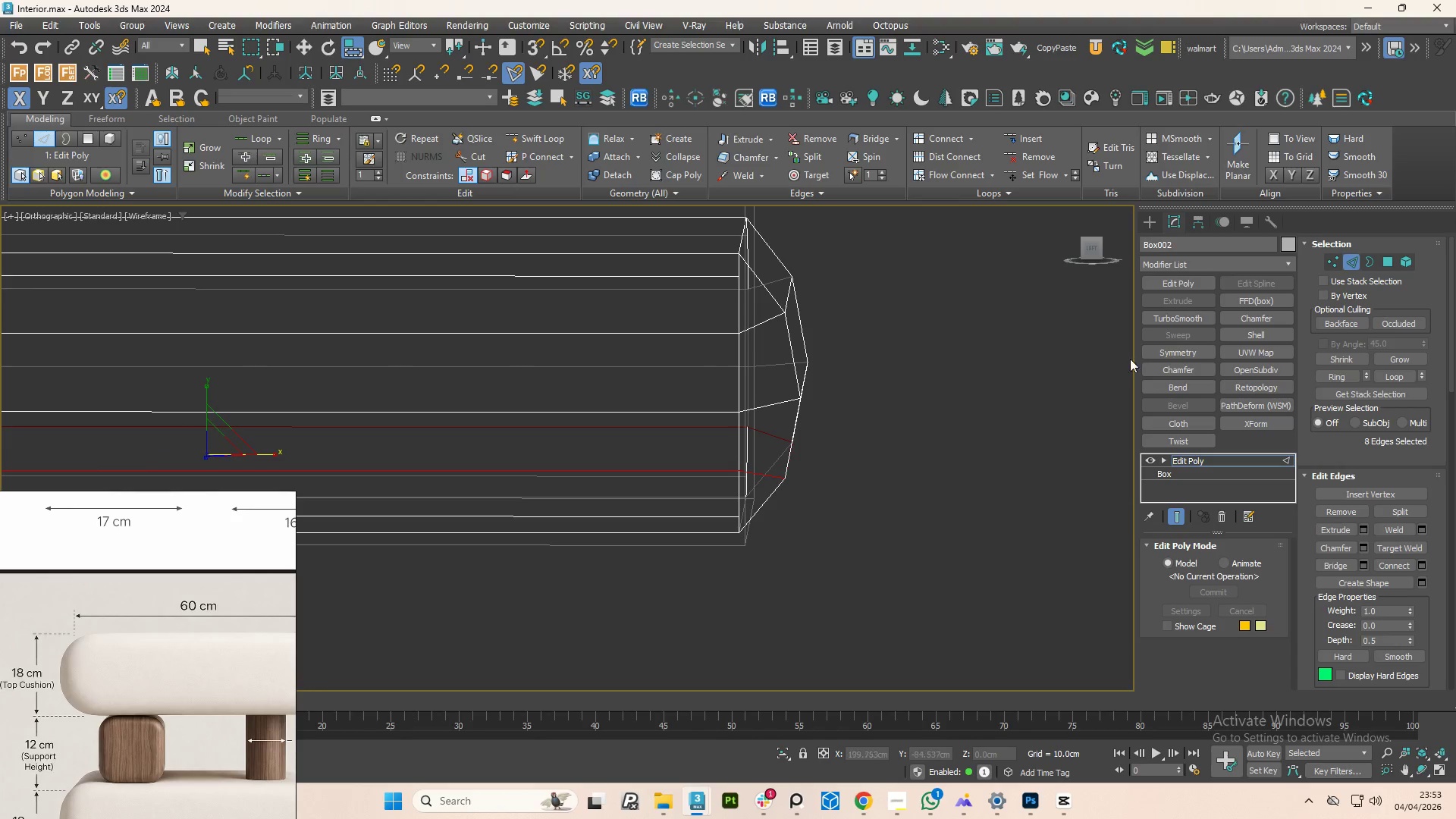 
hold_key(key=AltLeft, duration=0.36)
 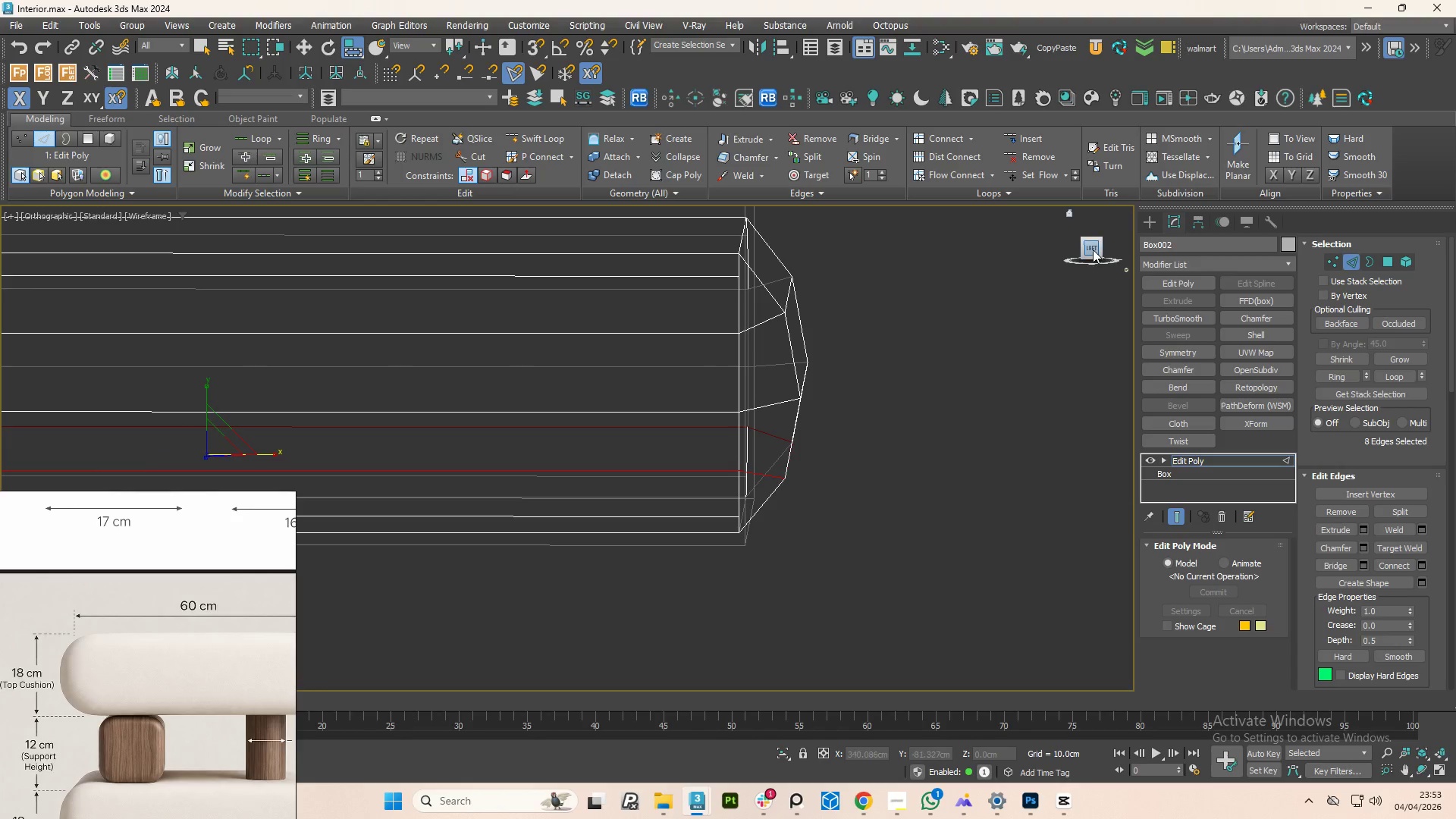 
left_click([1093, 249])
 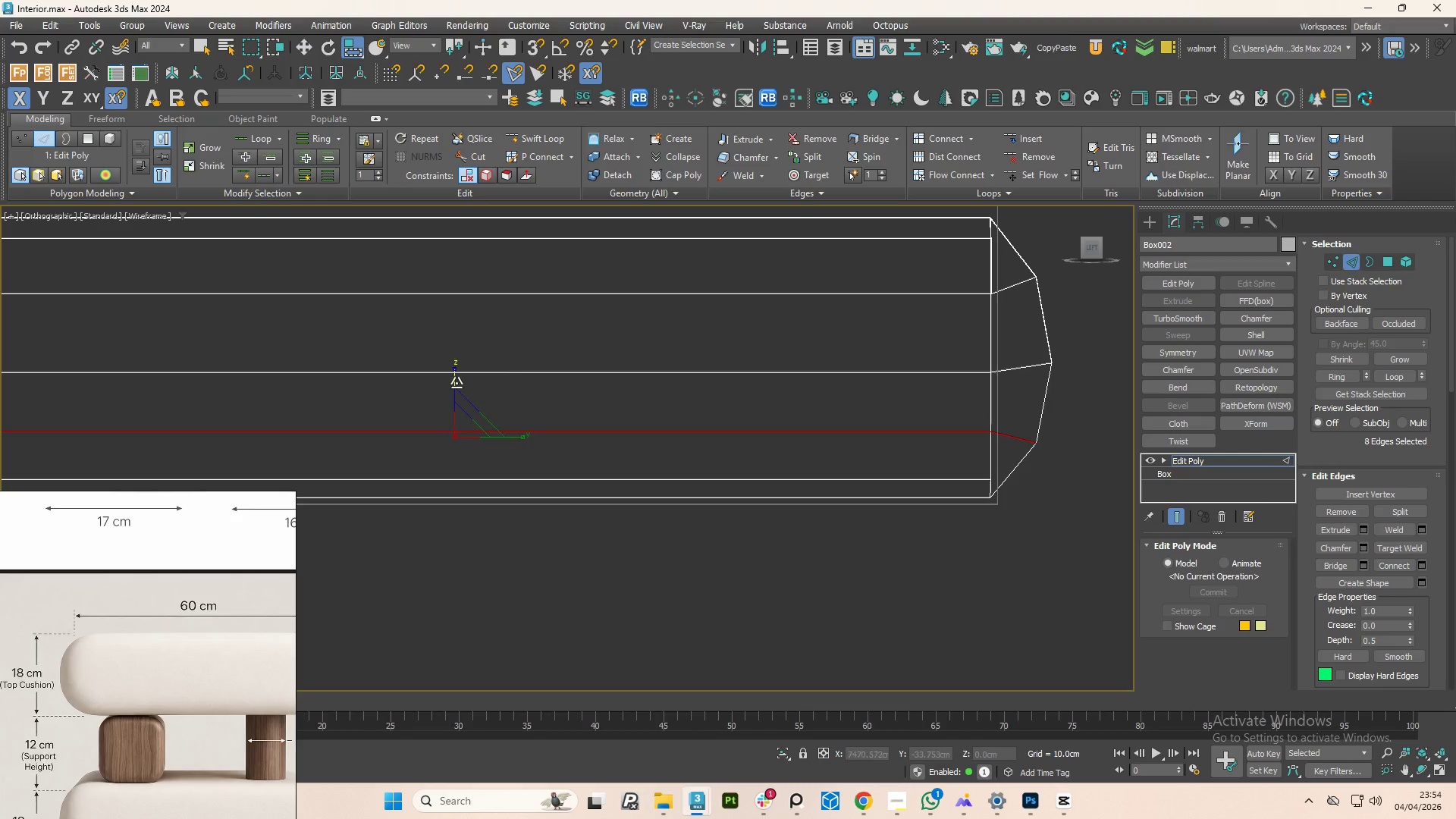 
left_click_drag(start_coordinate=[450, 378], to_coordinate=[457, 482])
 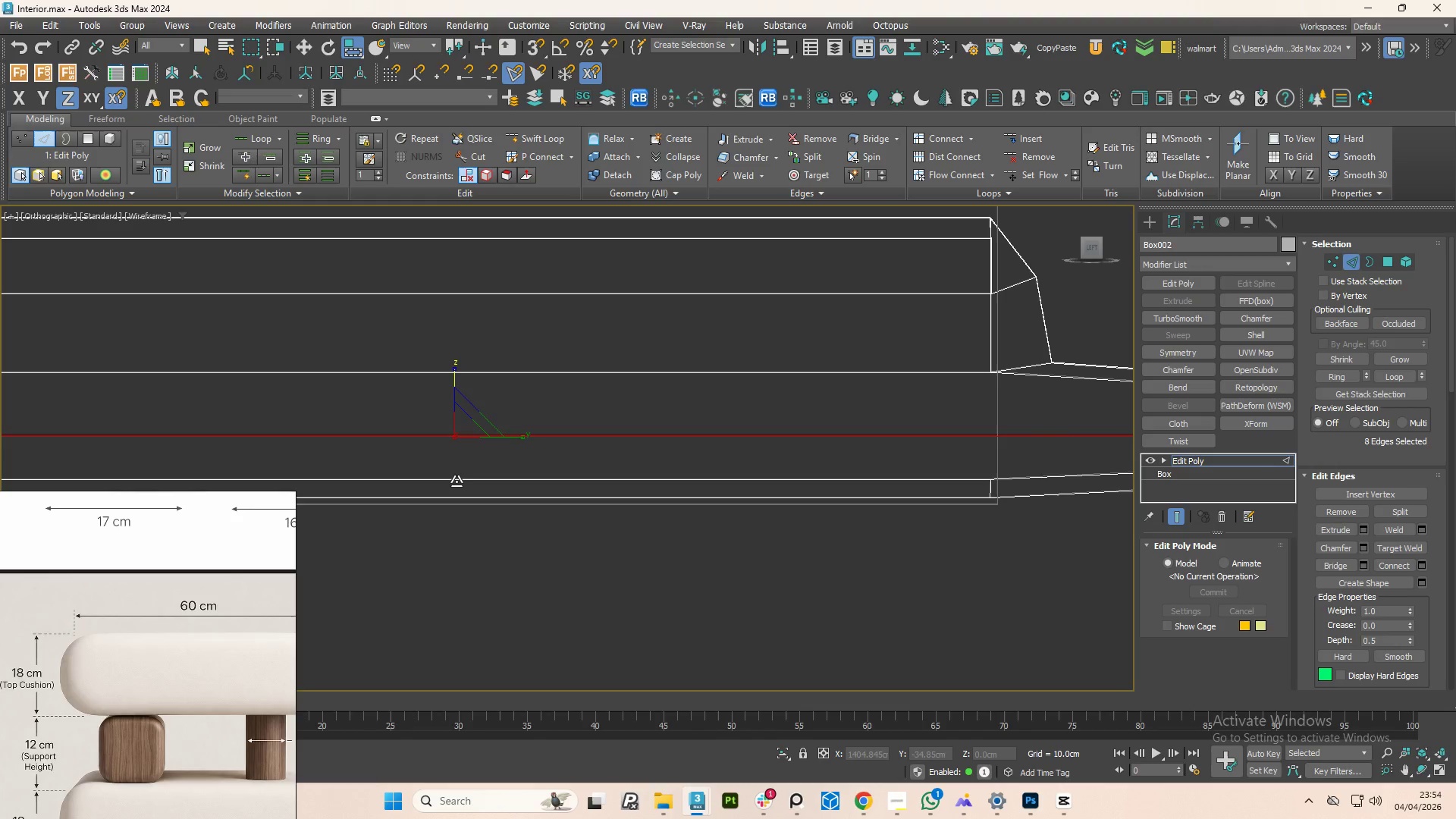 
key(Control+Z)
 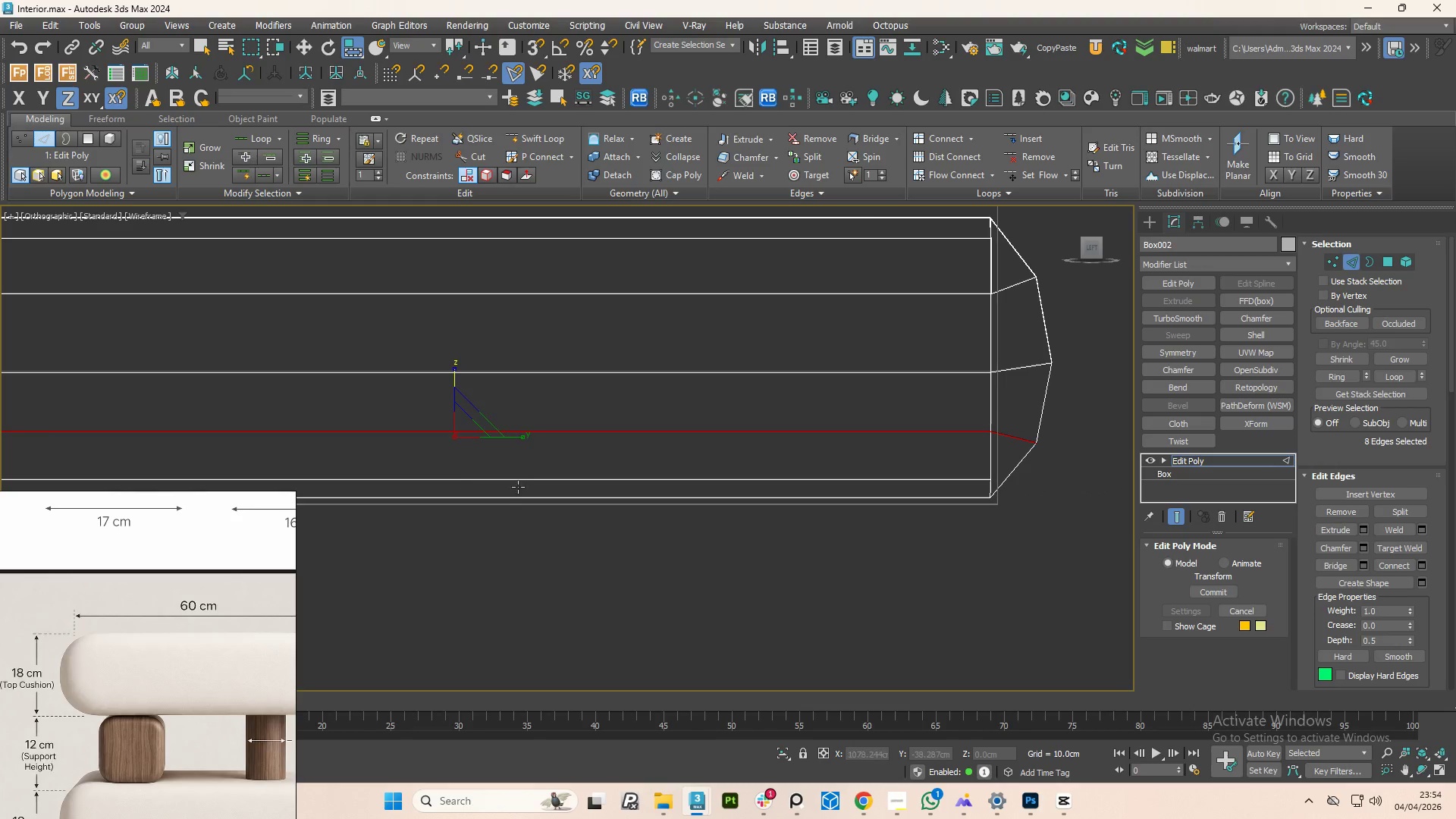 
scroll: coordinate [567, 479], scroll_direction: down, amount: 2.0
 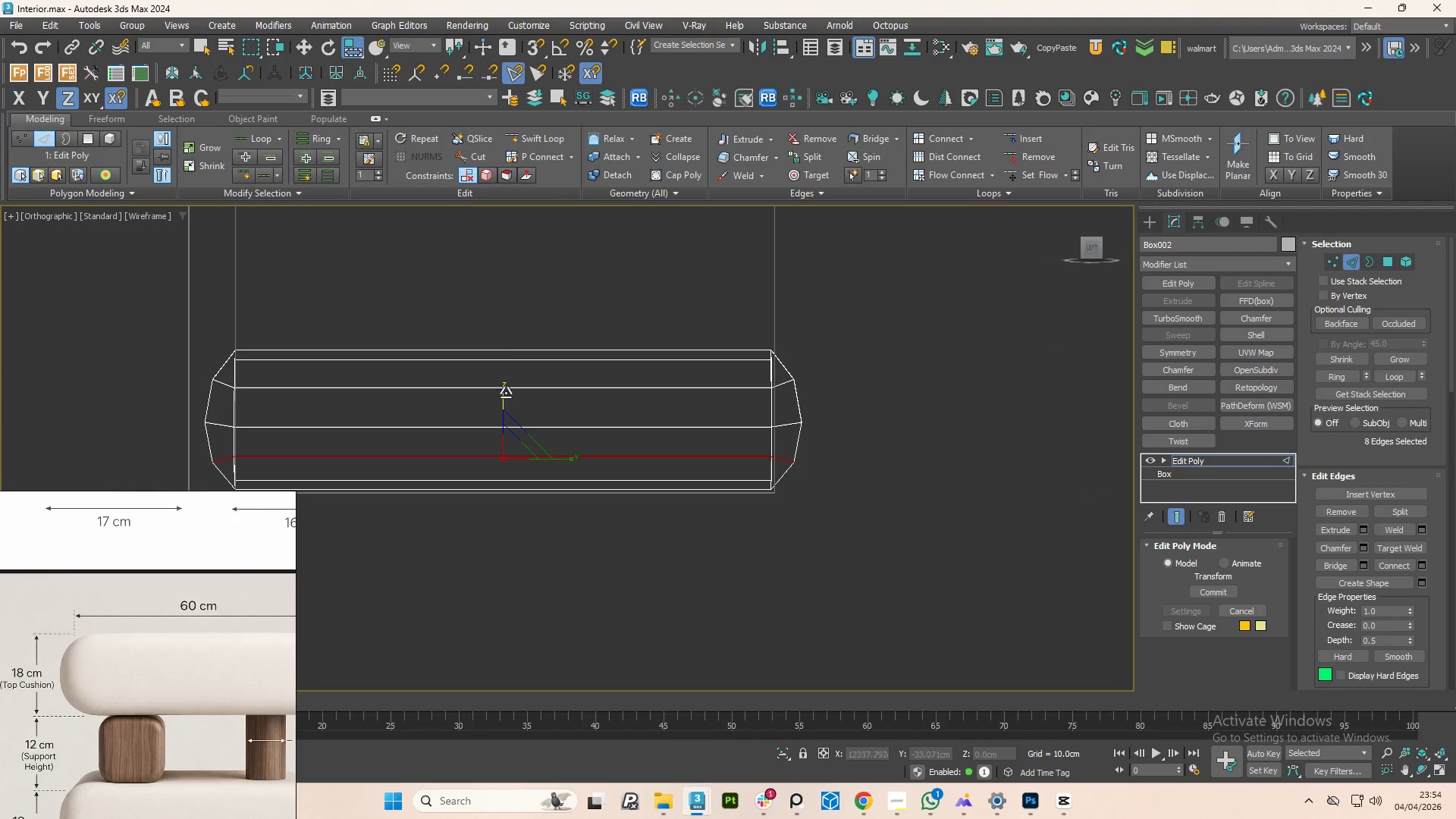 
left_click_drag(start_coordinate=[503, 391], to_coordinate=[510, 413])
 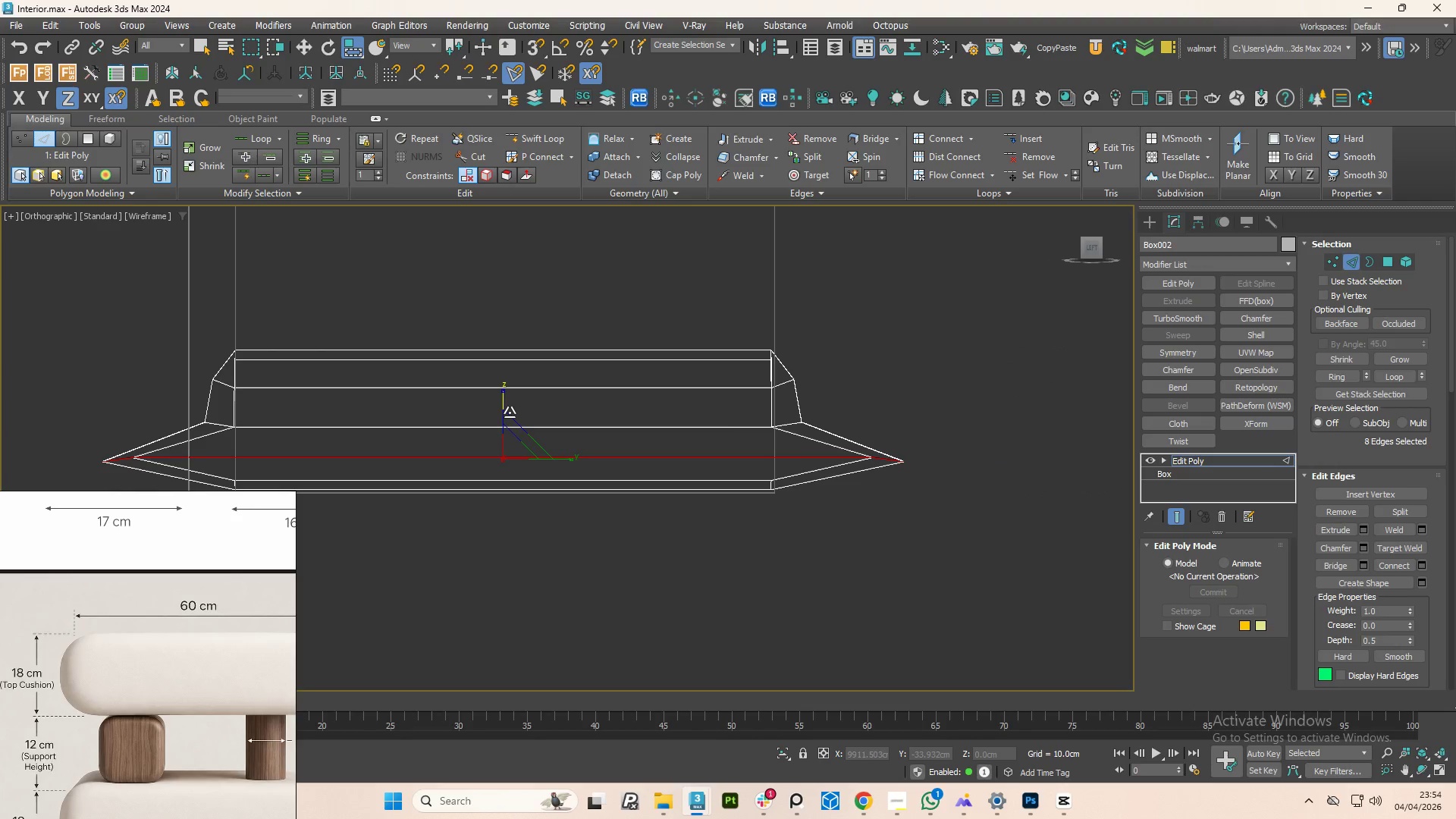 
key(Control+Z)
 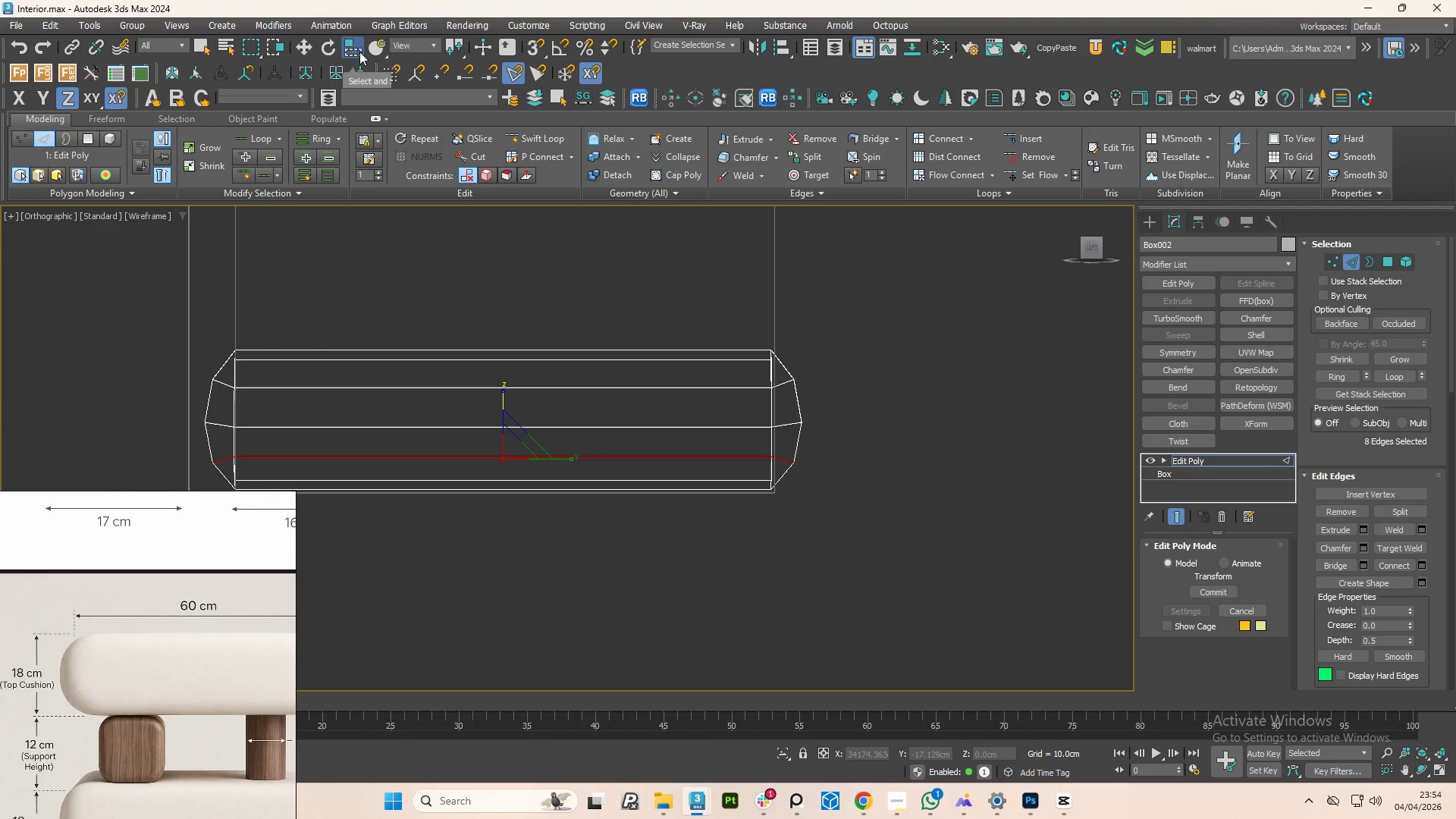 
left_click_drag(start_coordinate=[359, 52], to_coordinate=[359, 71])
 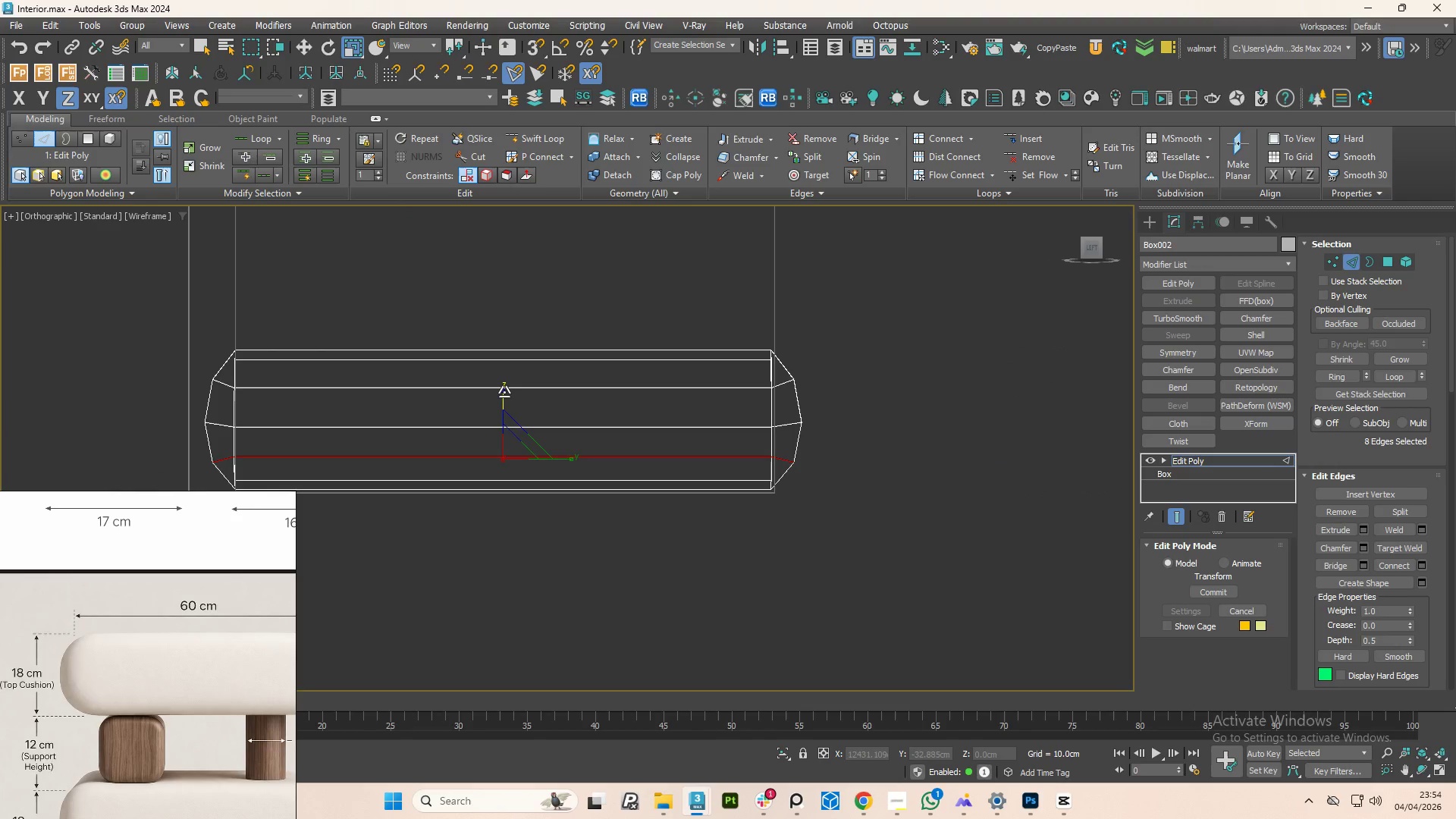 
left_click_drag(start_coordinate=[504, 392], to_coordinate=[560, 745])
 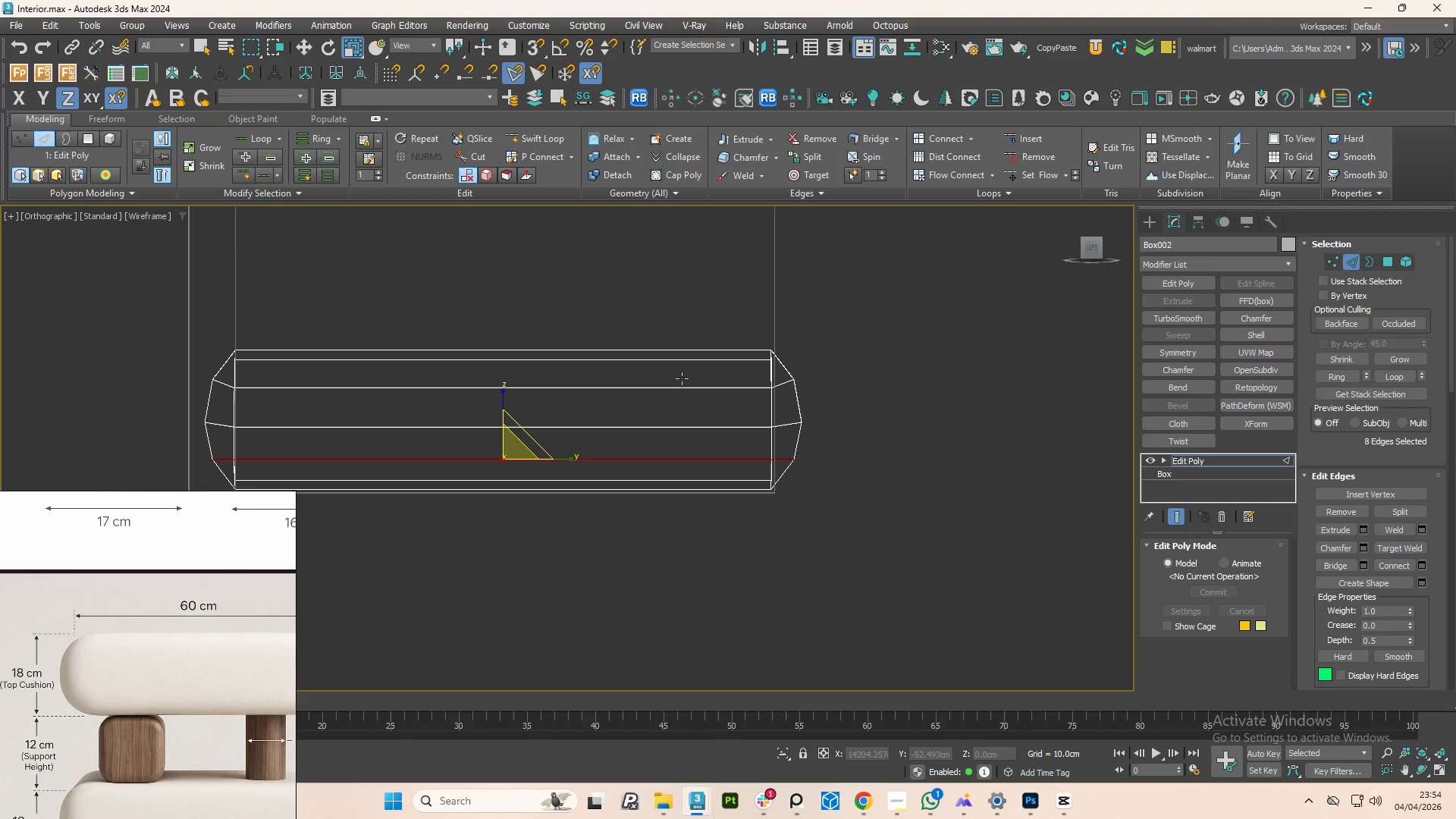 
left_click([680, 379])
 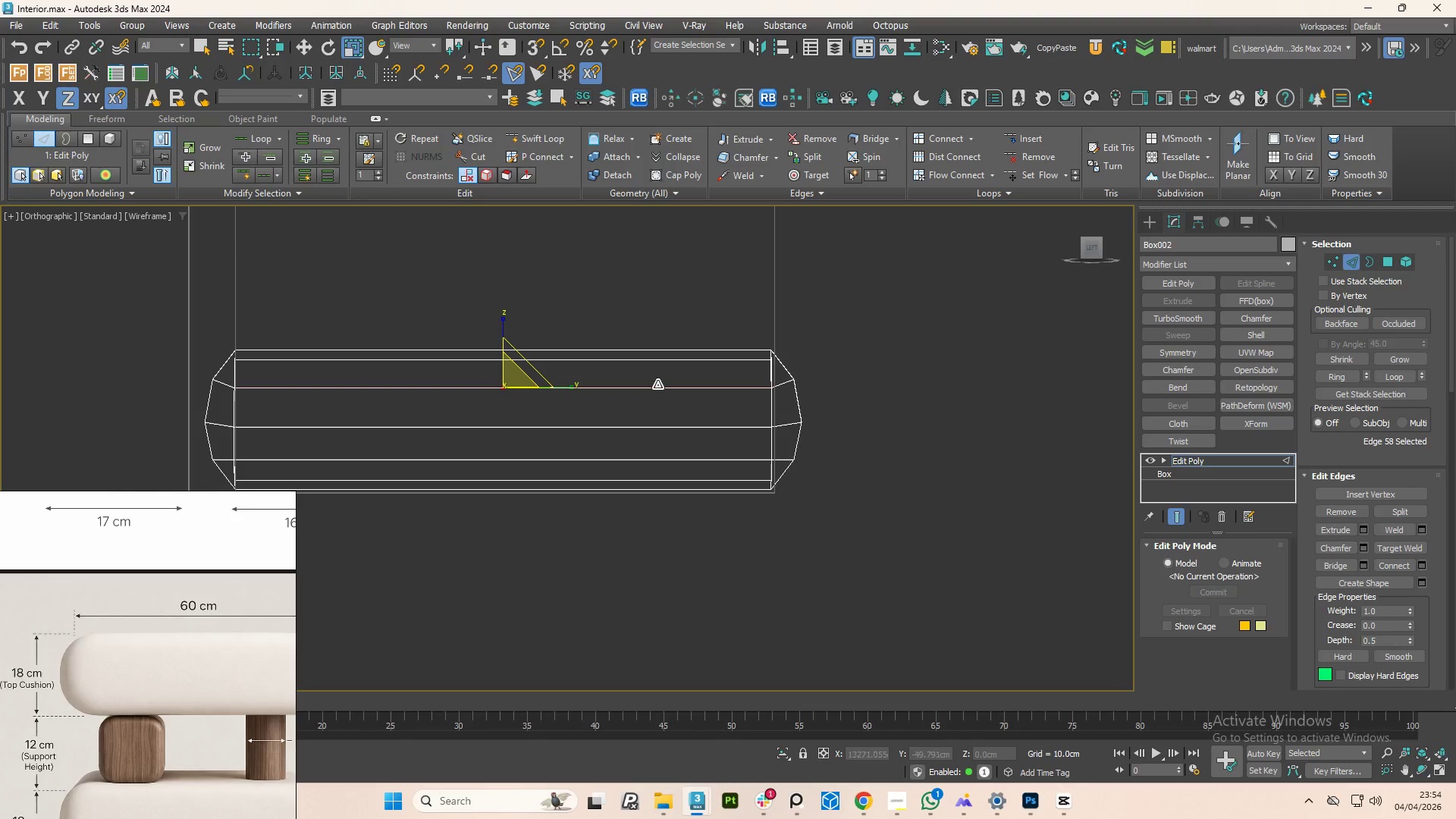 
left_click([657, 382])
 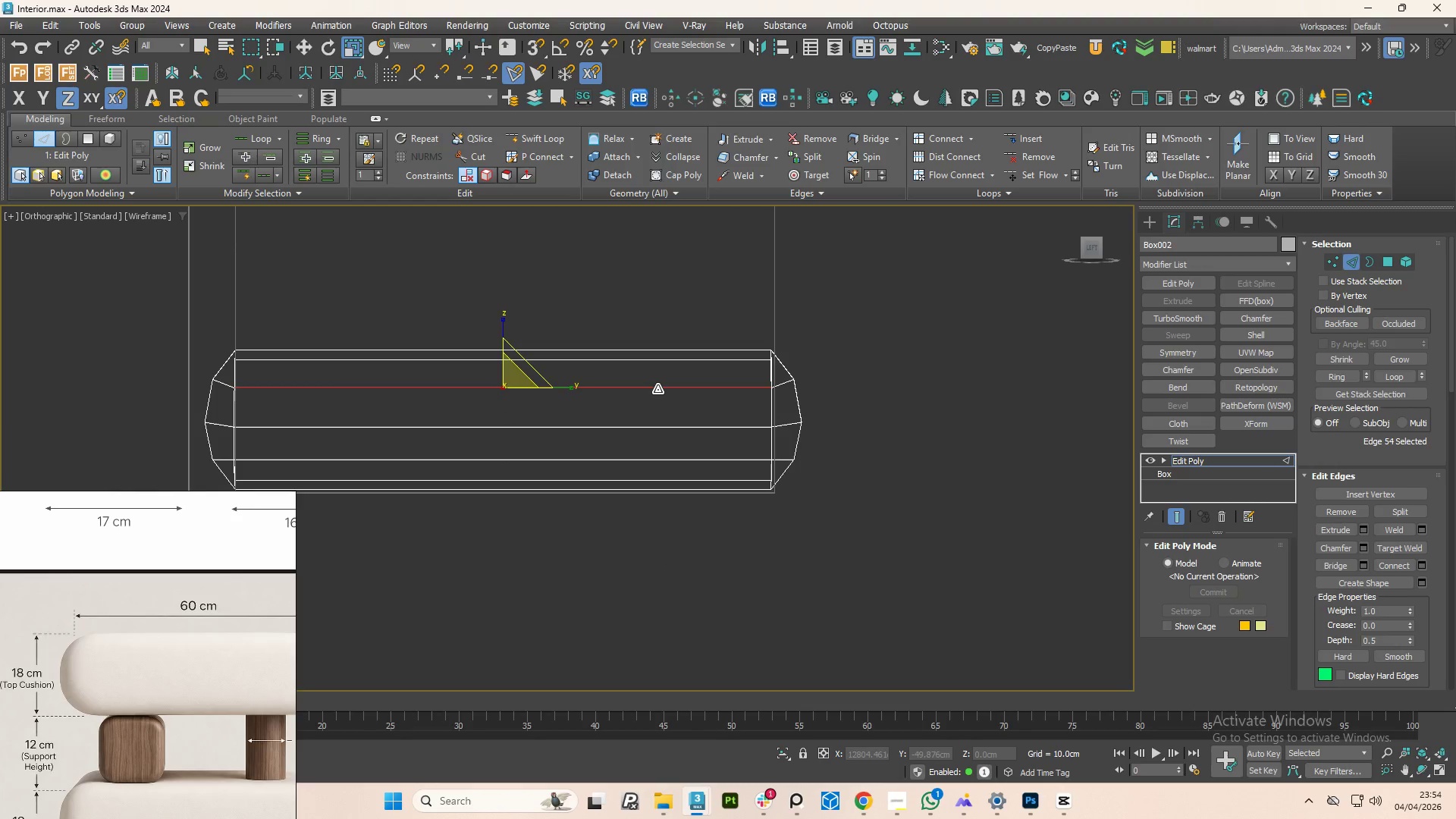 
double_click([657, 389])
 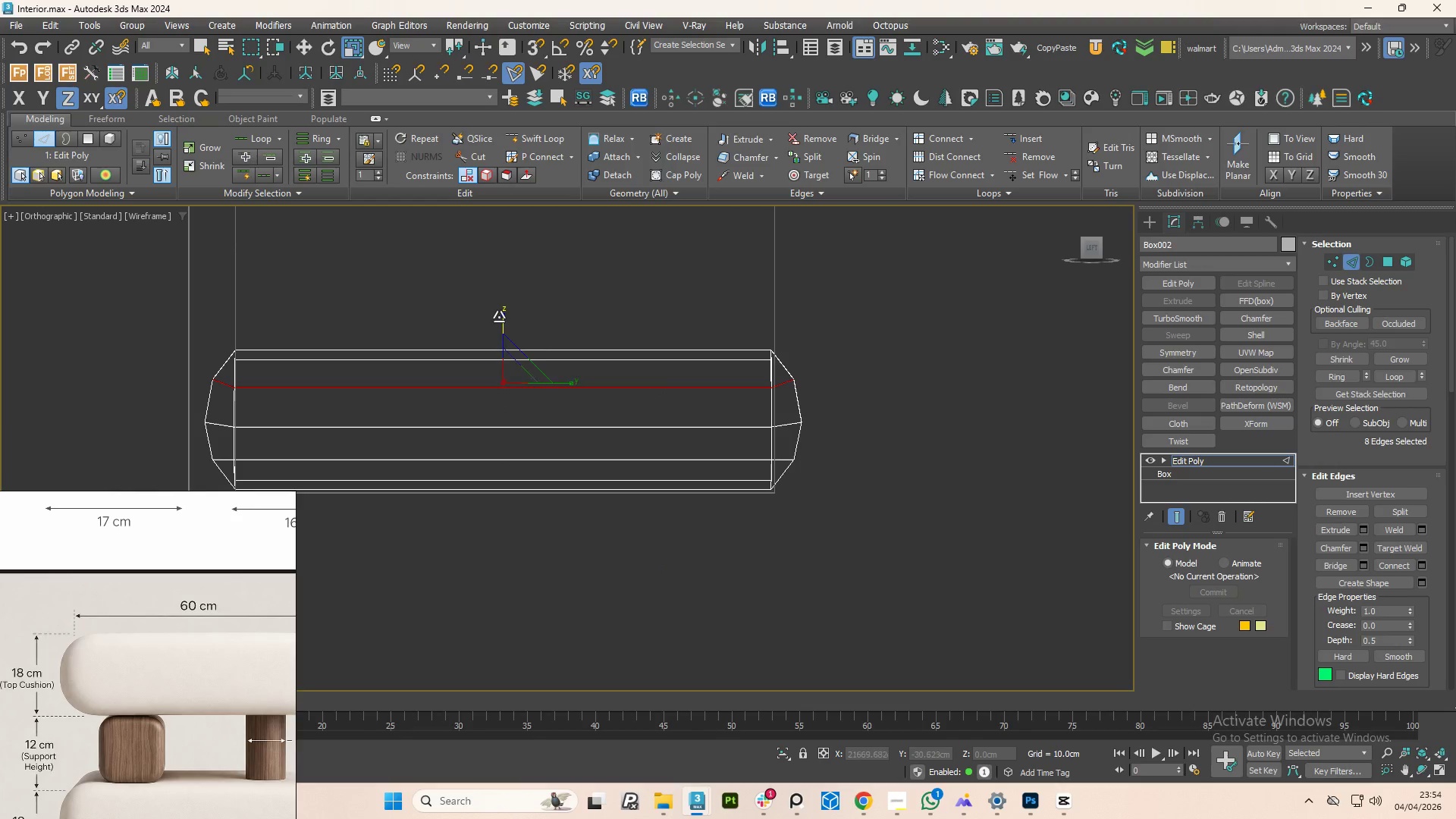 
left_click_drag(start_coordinate=[499, 317], to_coordinate=[407, 414])
 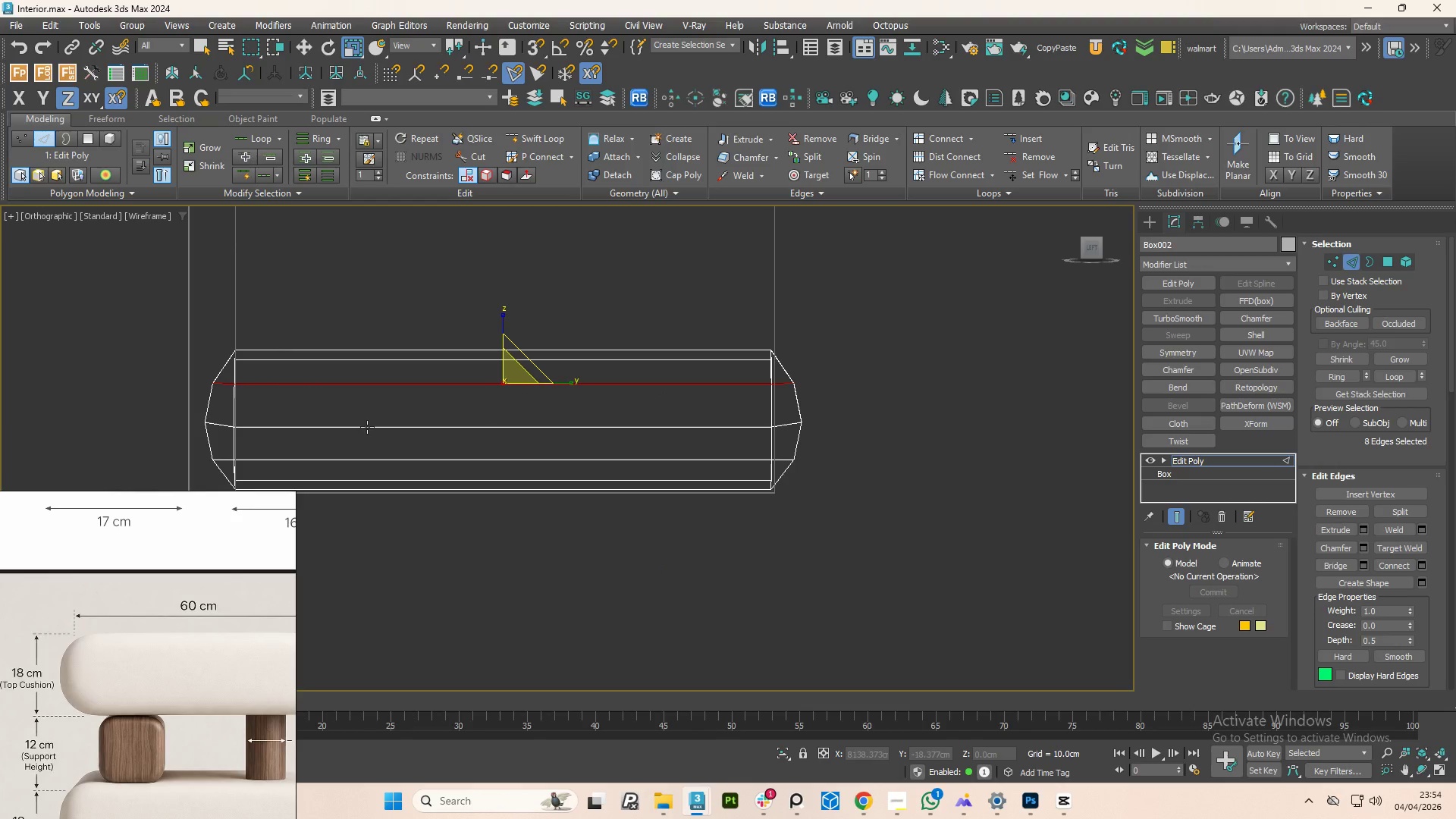 
key(Control+Z)
 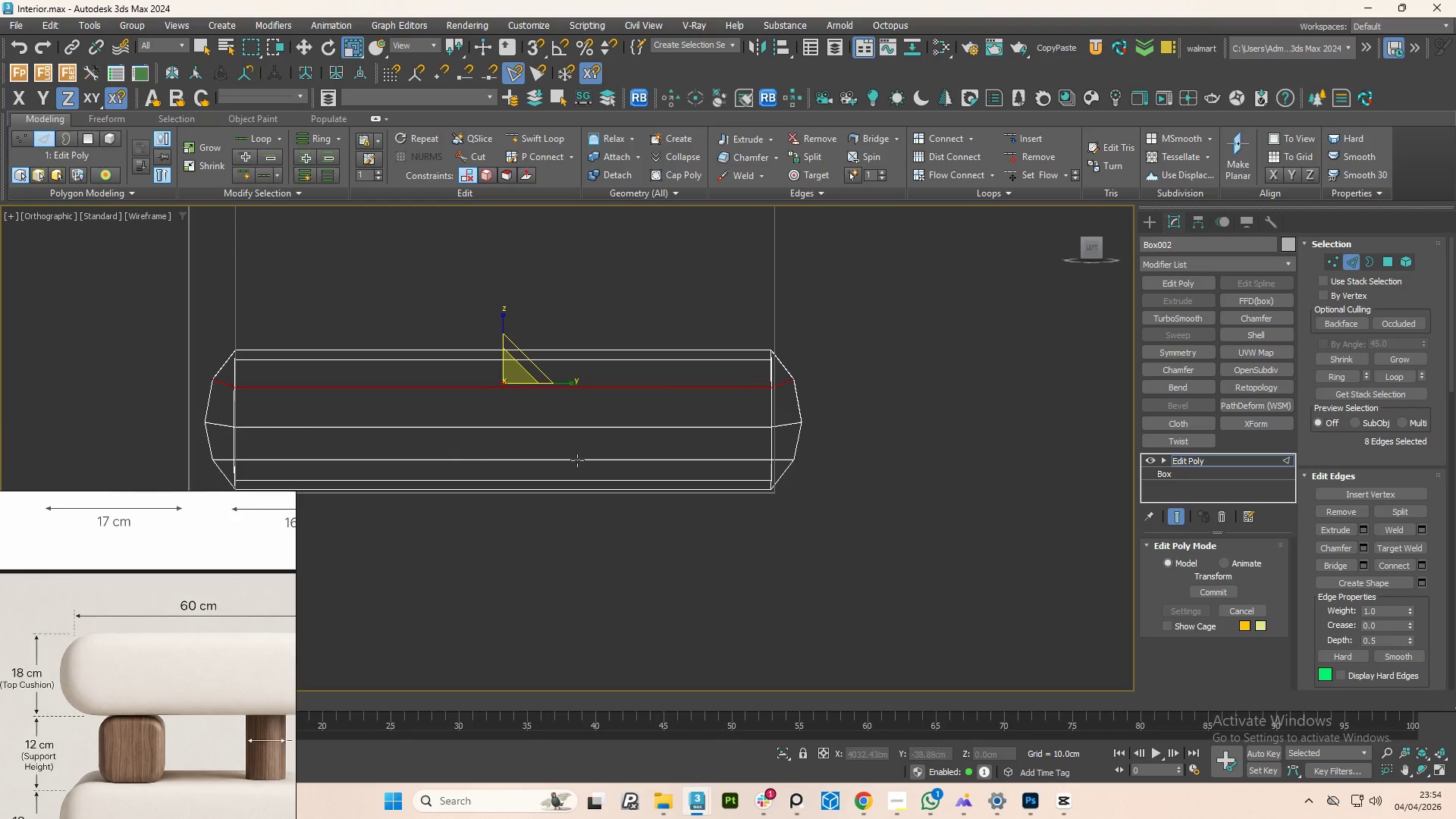 
key(Control+Z)
 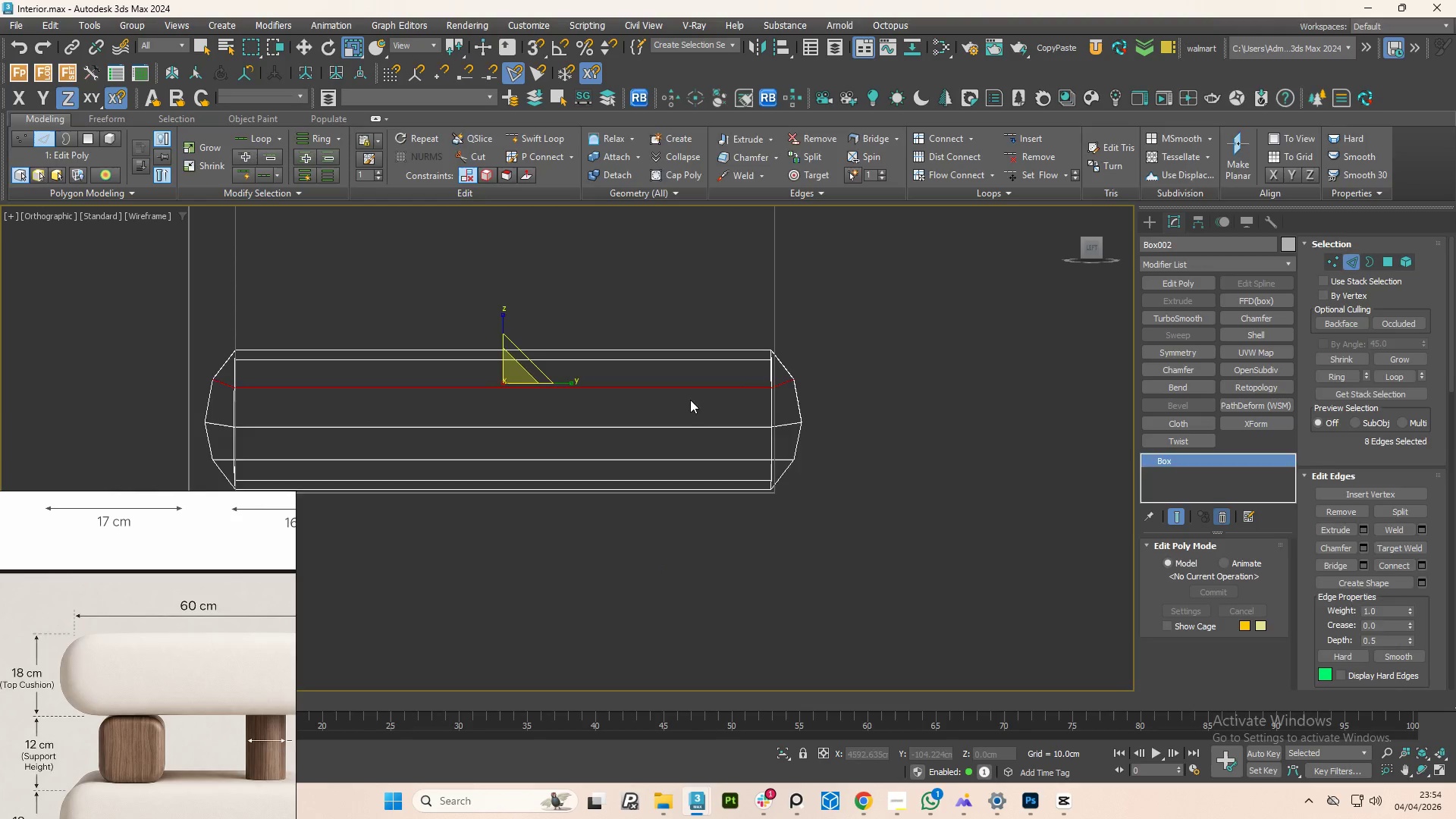 
hold_key(key=AltLeft, duration=0.97)
 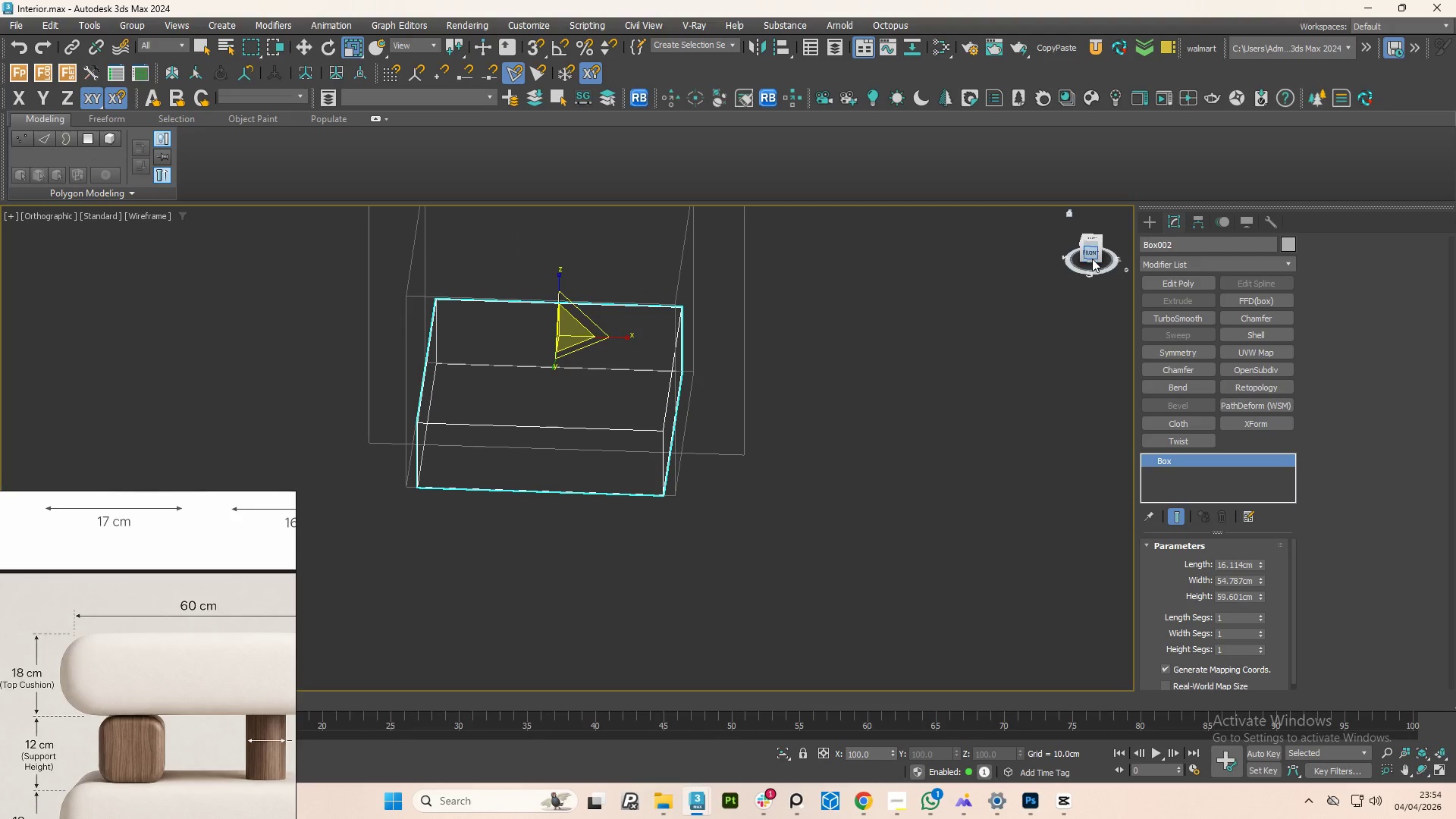 
scroll: coordinate [598, 375], scroll_direction: down, amount: 2.0
 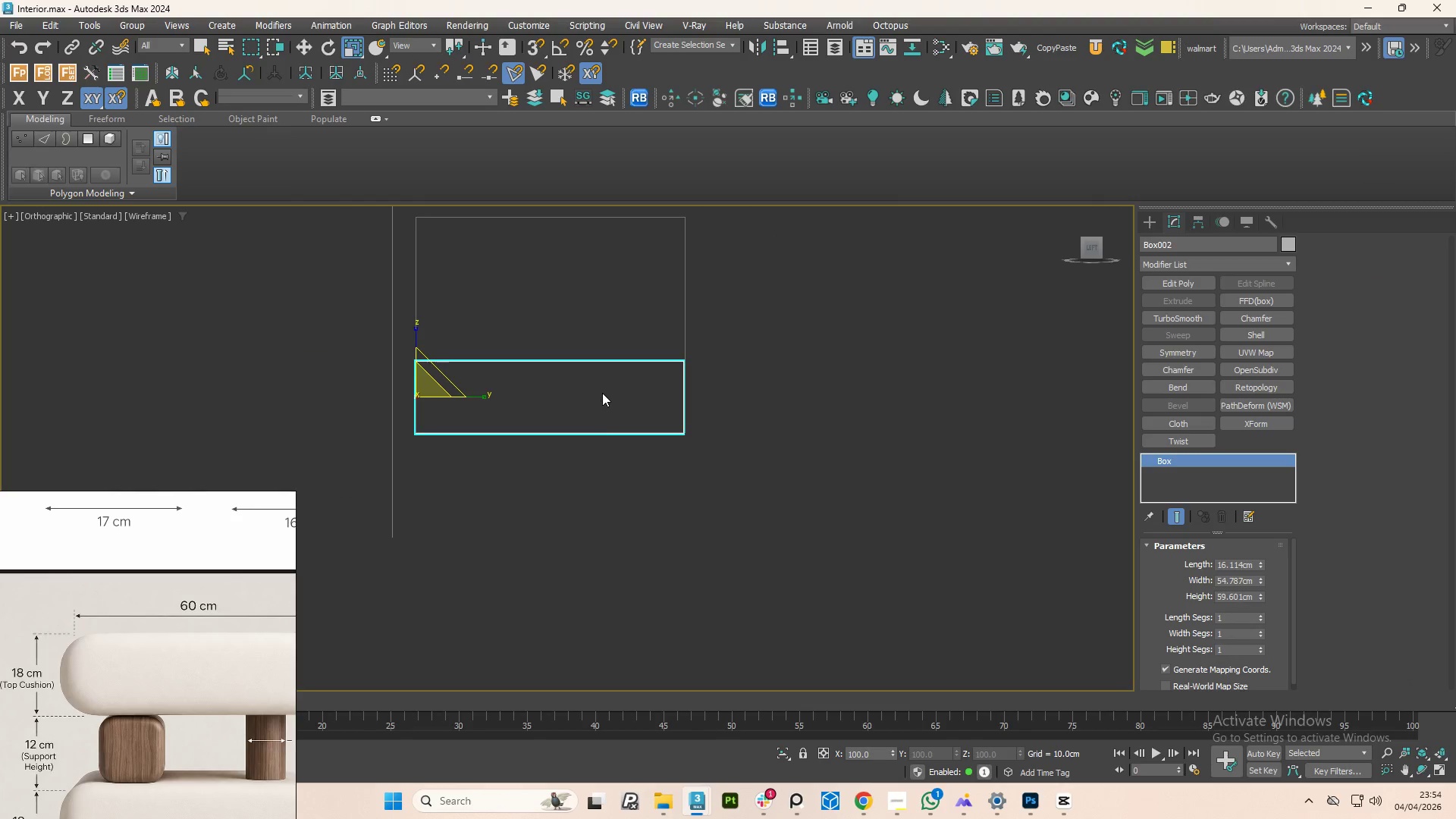 
left_click([1088, 252])
 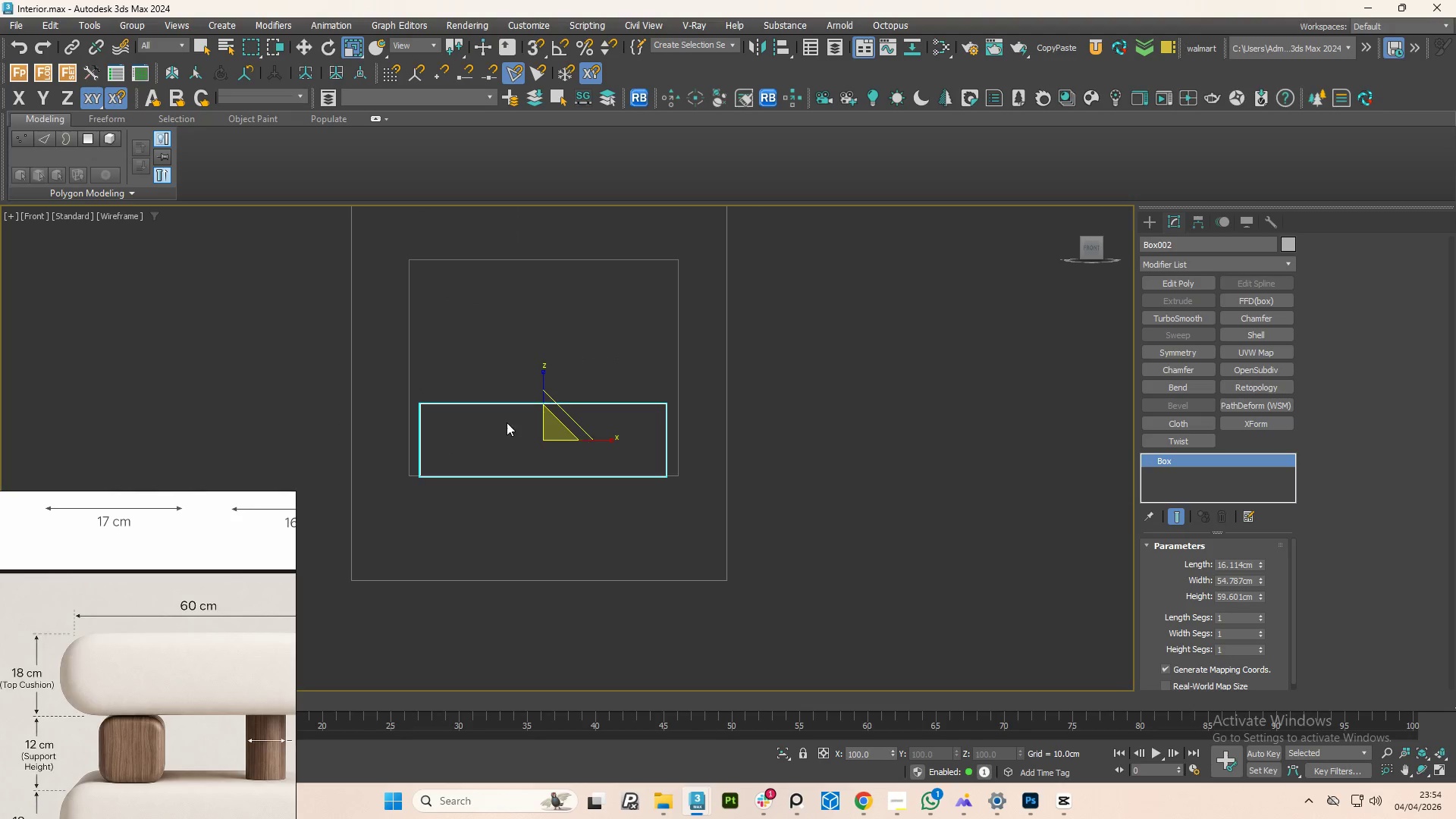 
scroll: coordinate [502, 419], scroll_direction: up, amount: 1.0
 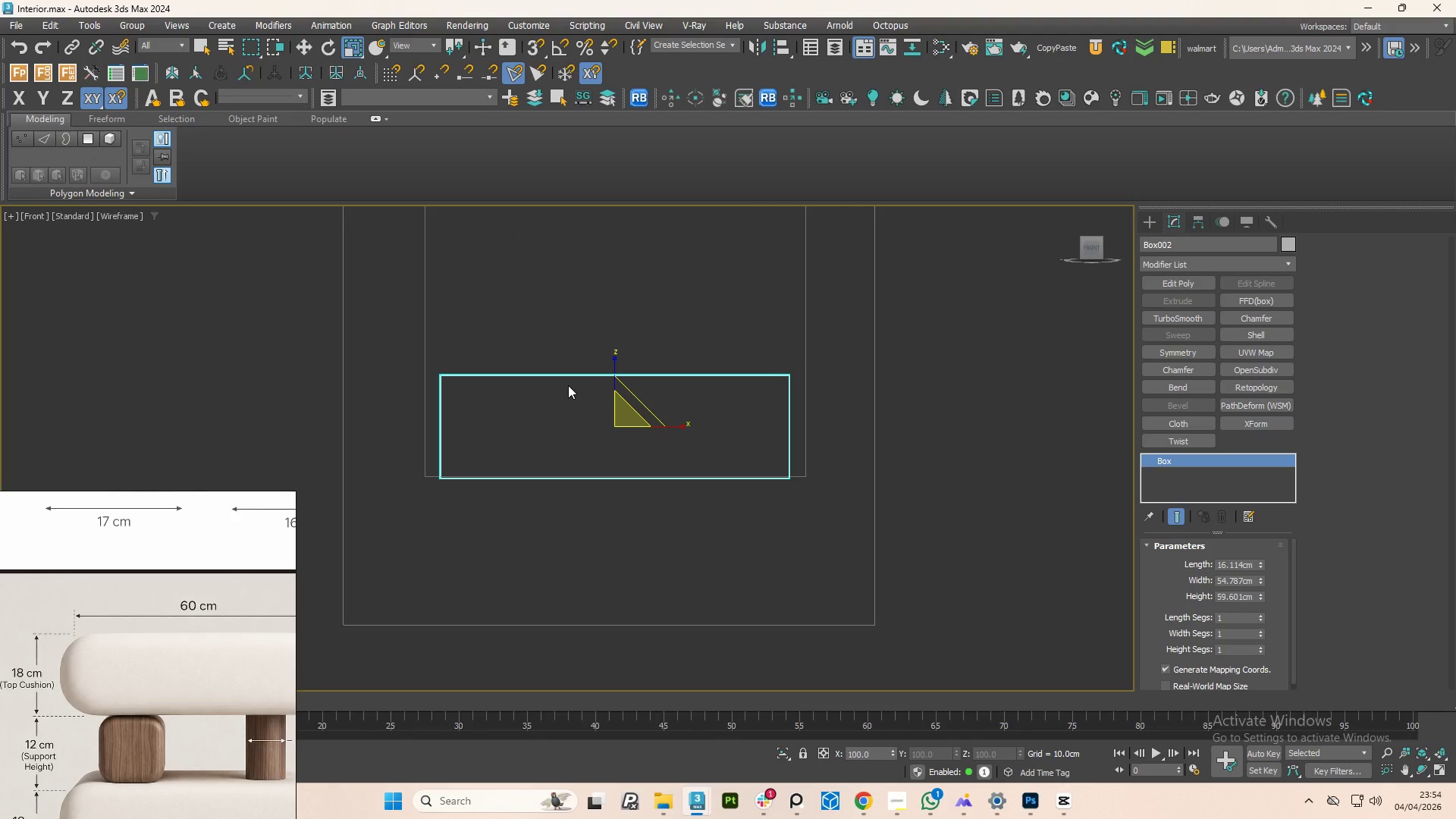 
key(F3)
 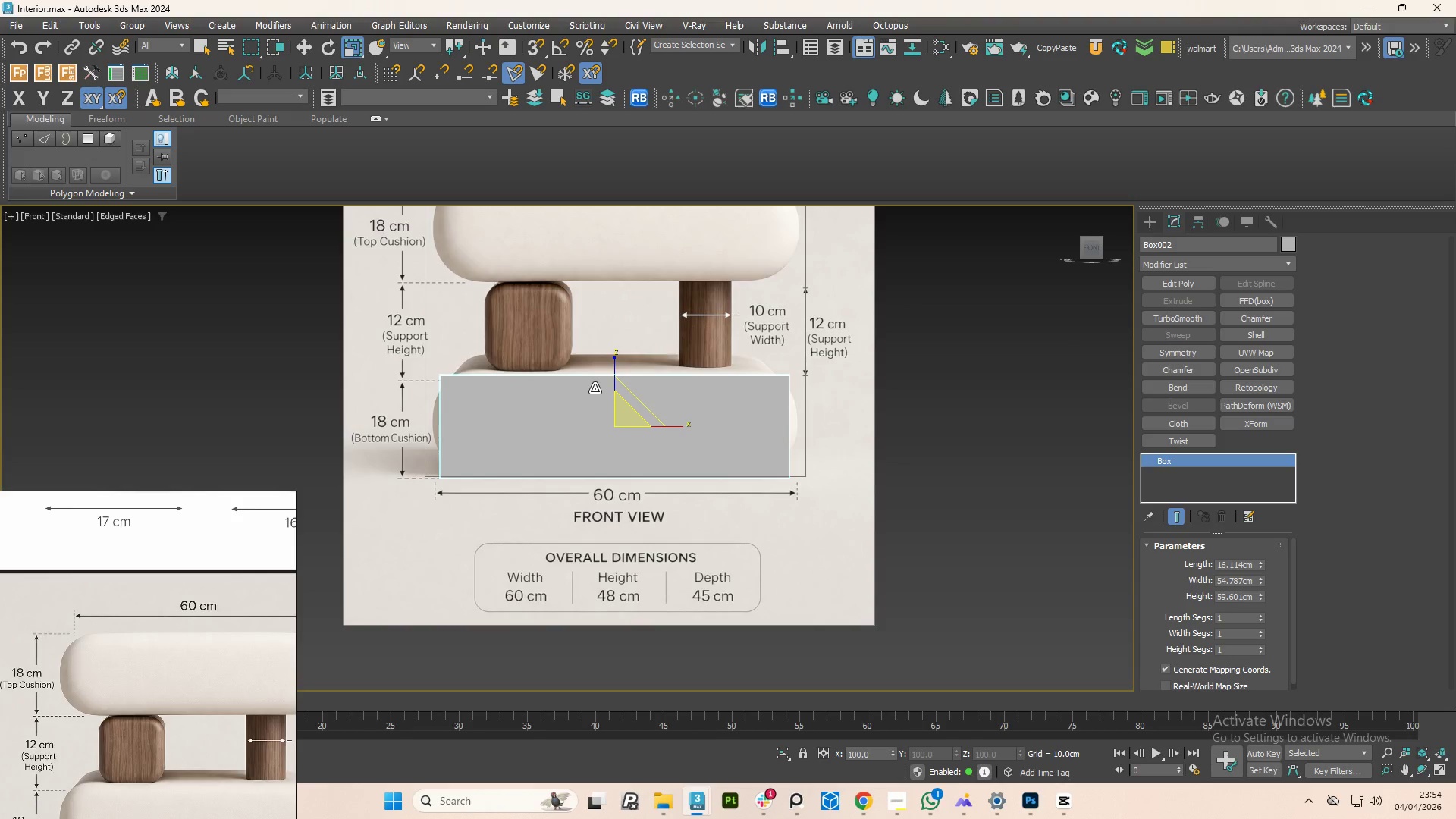 
scroll: coordinate [595, 406], scroll_direction: up, amount: 1.0
 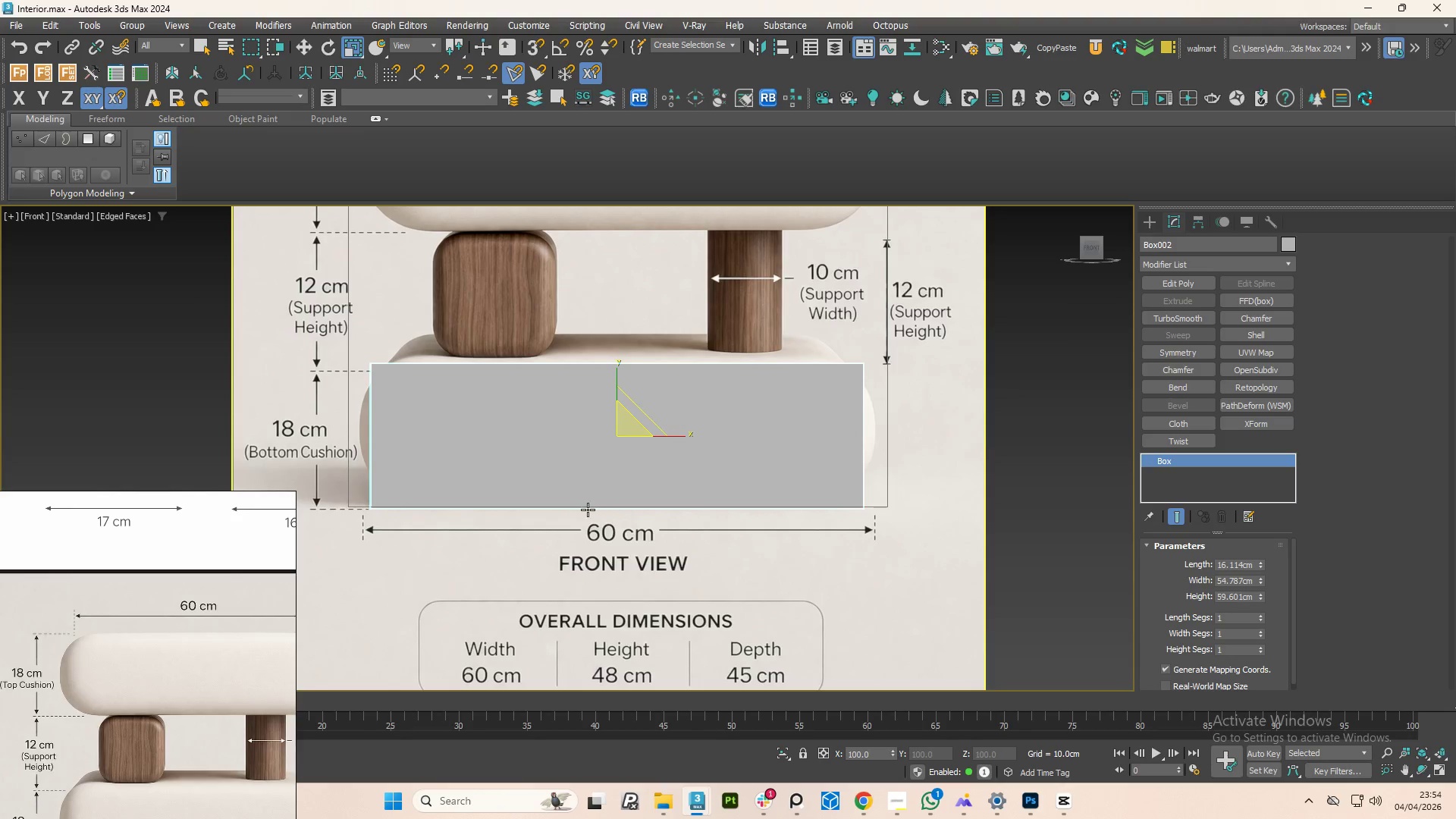 
key(W)
 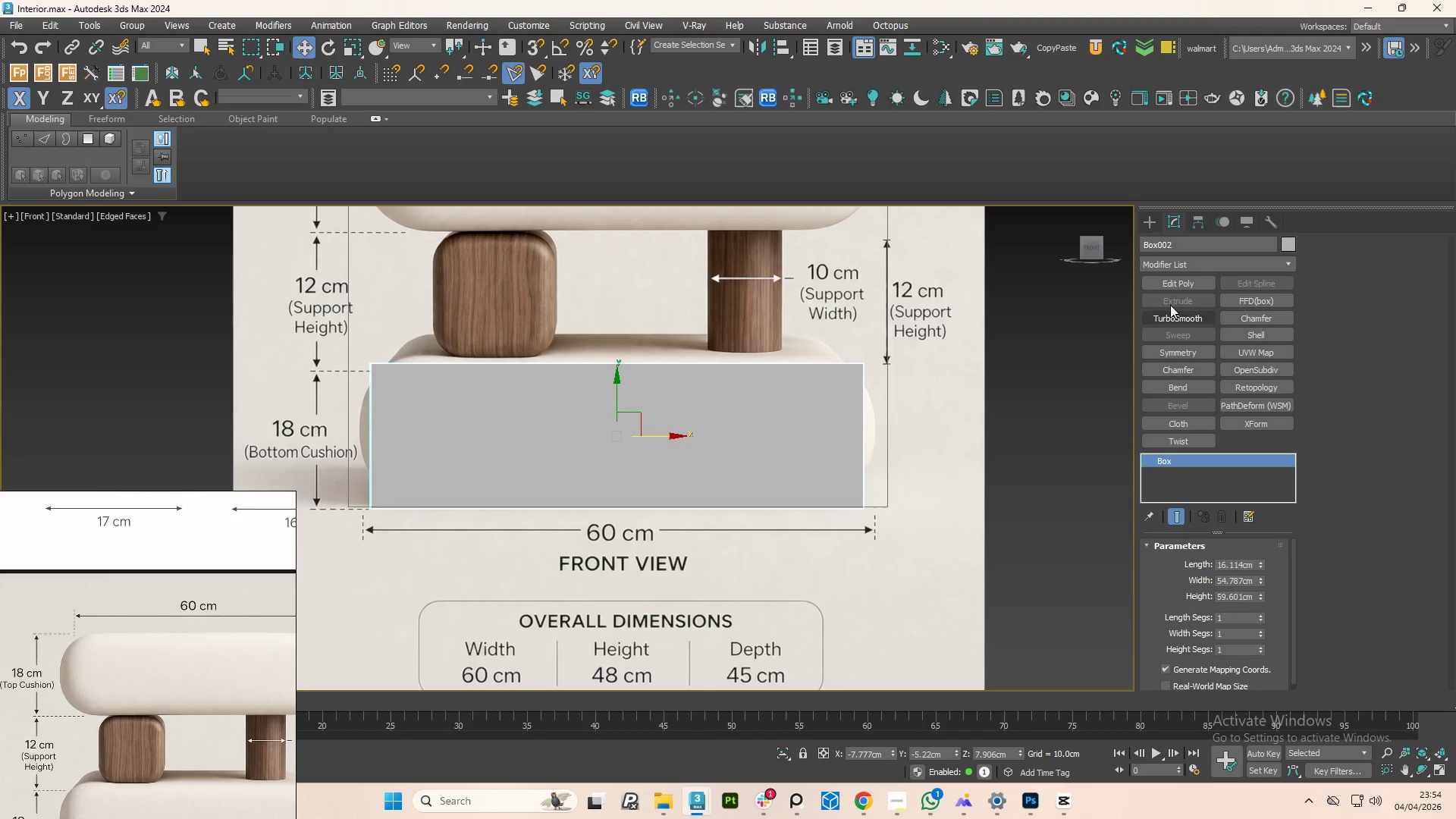 
left_click([1178, 279])
 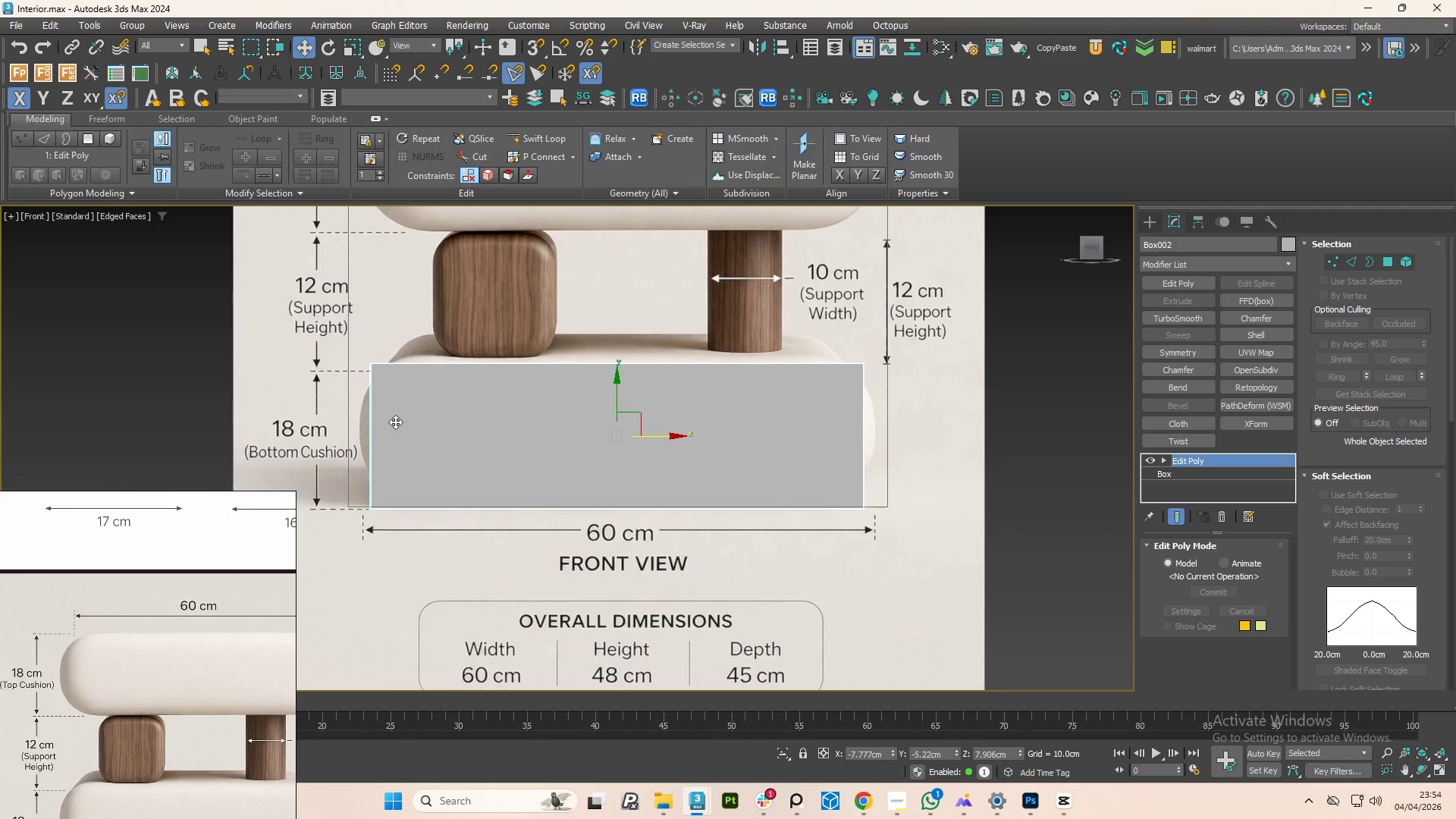 
hold_key(key=AltLeft, duration=0.61)
 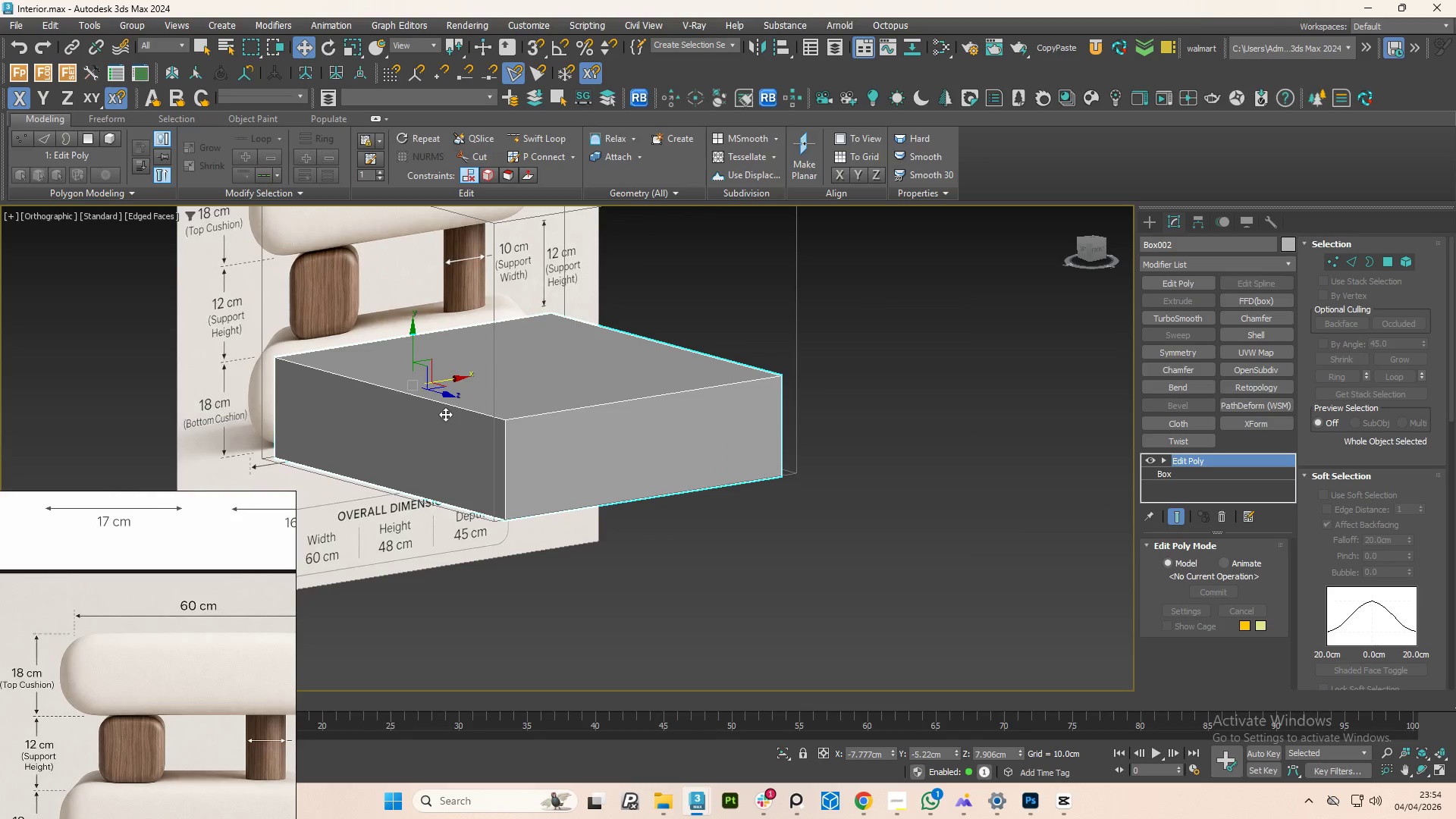 
scroll: coordinate [391, 396], scroll_direction: down, amount: 2.0
 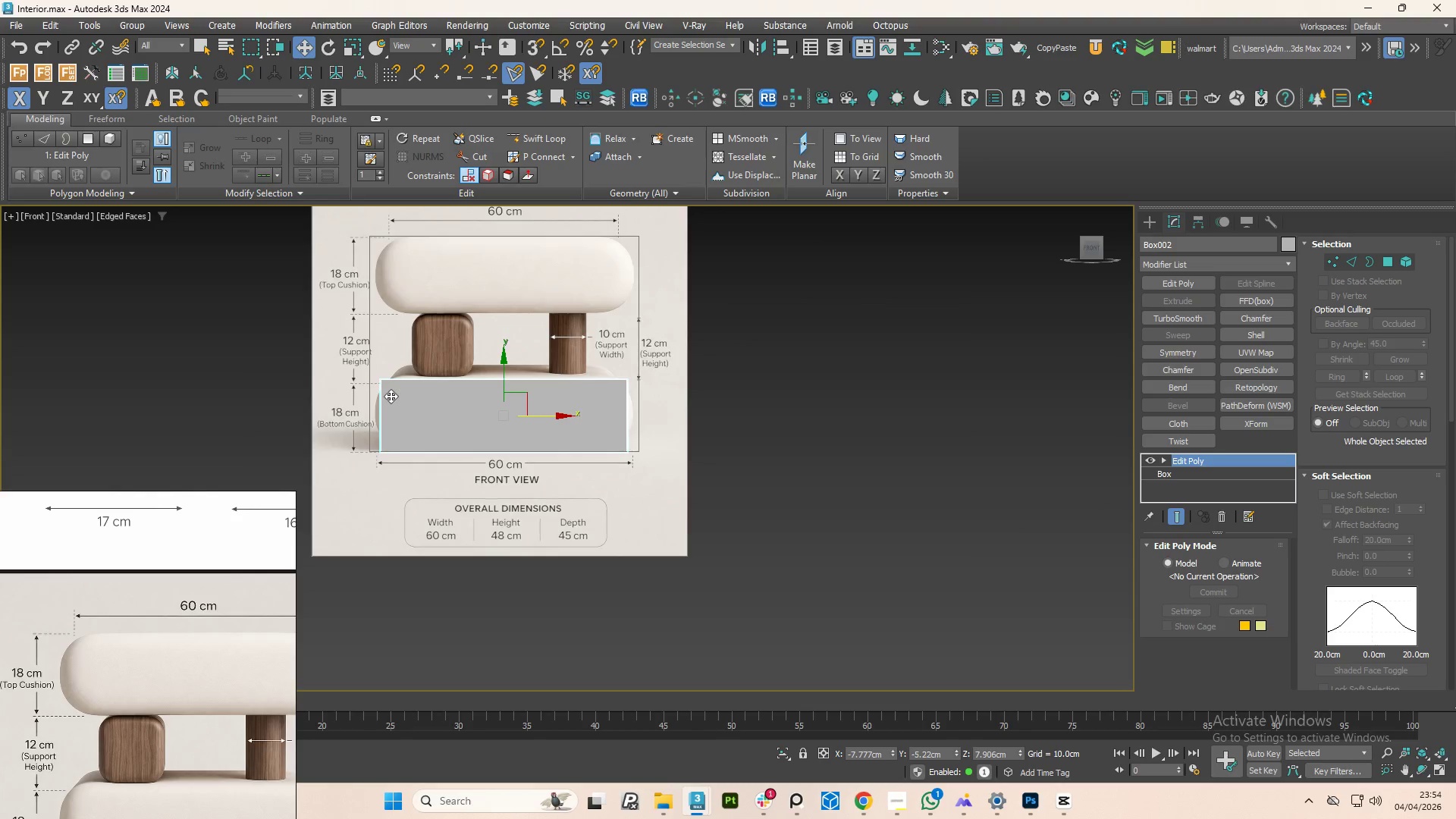 
hold_key(key=AltLeft, duration=1.97)
 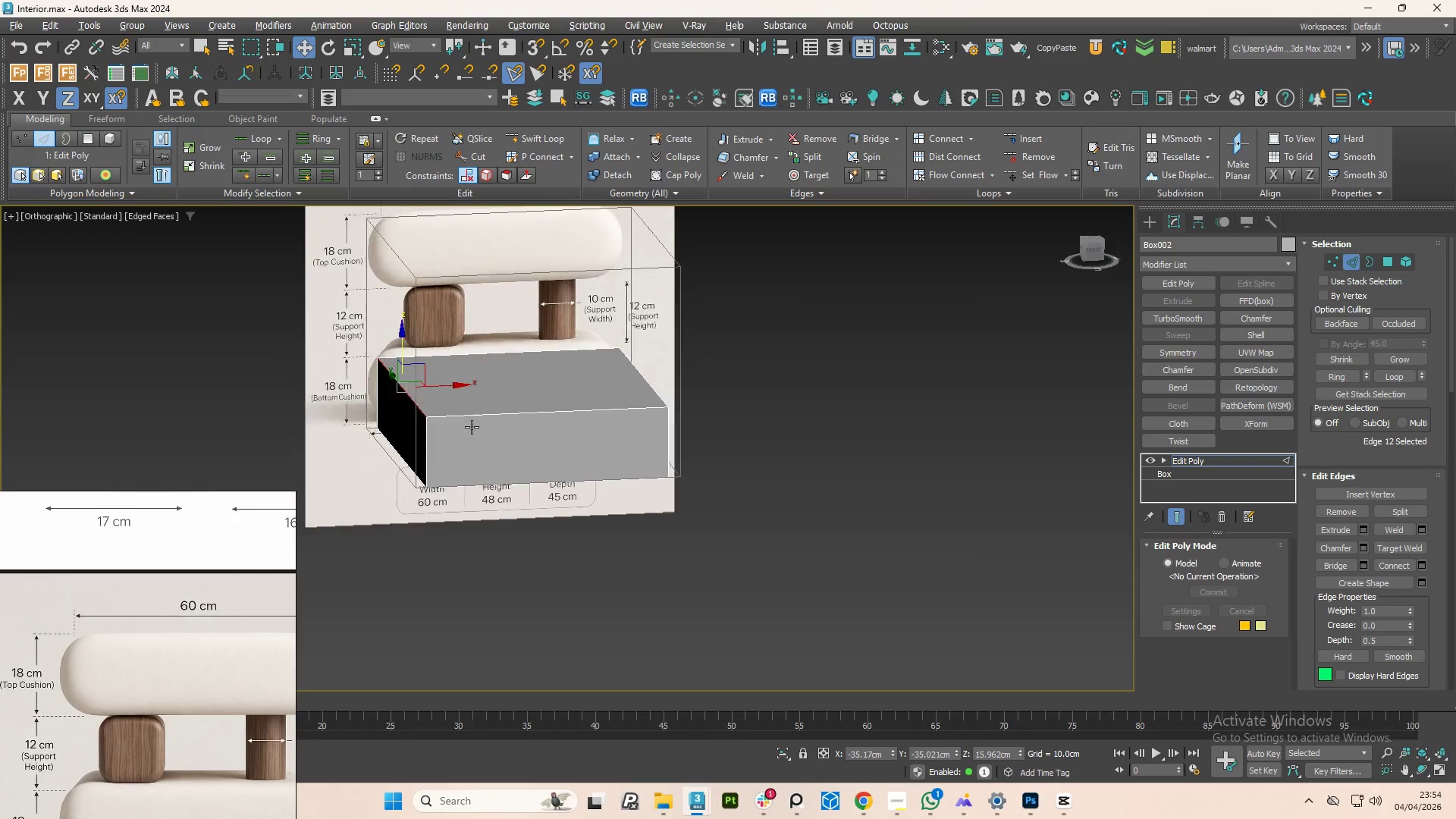 
key(2)
 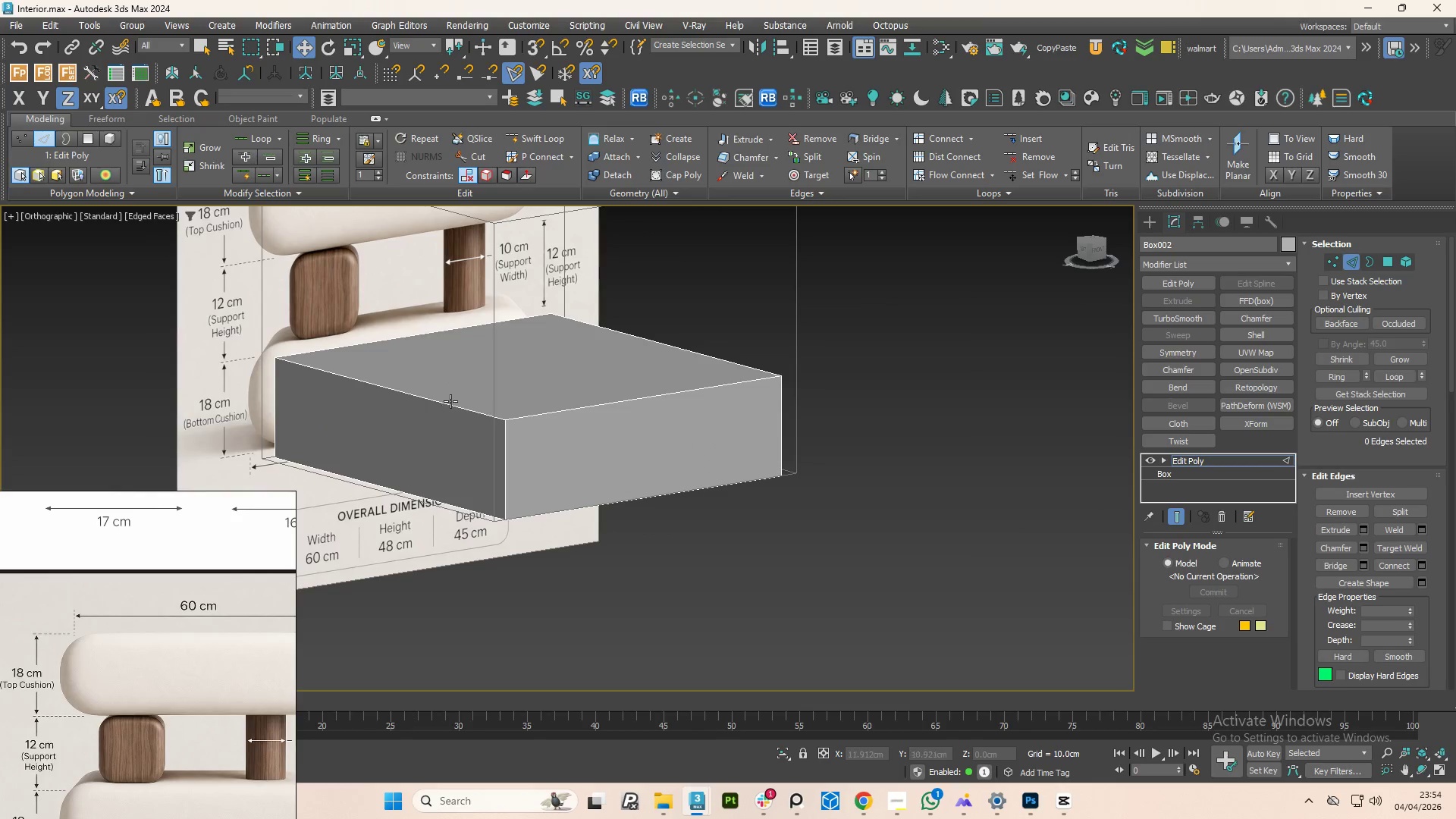 
scroll: coordinate [445, 414], scroll_direction: up, amount: 1.0
 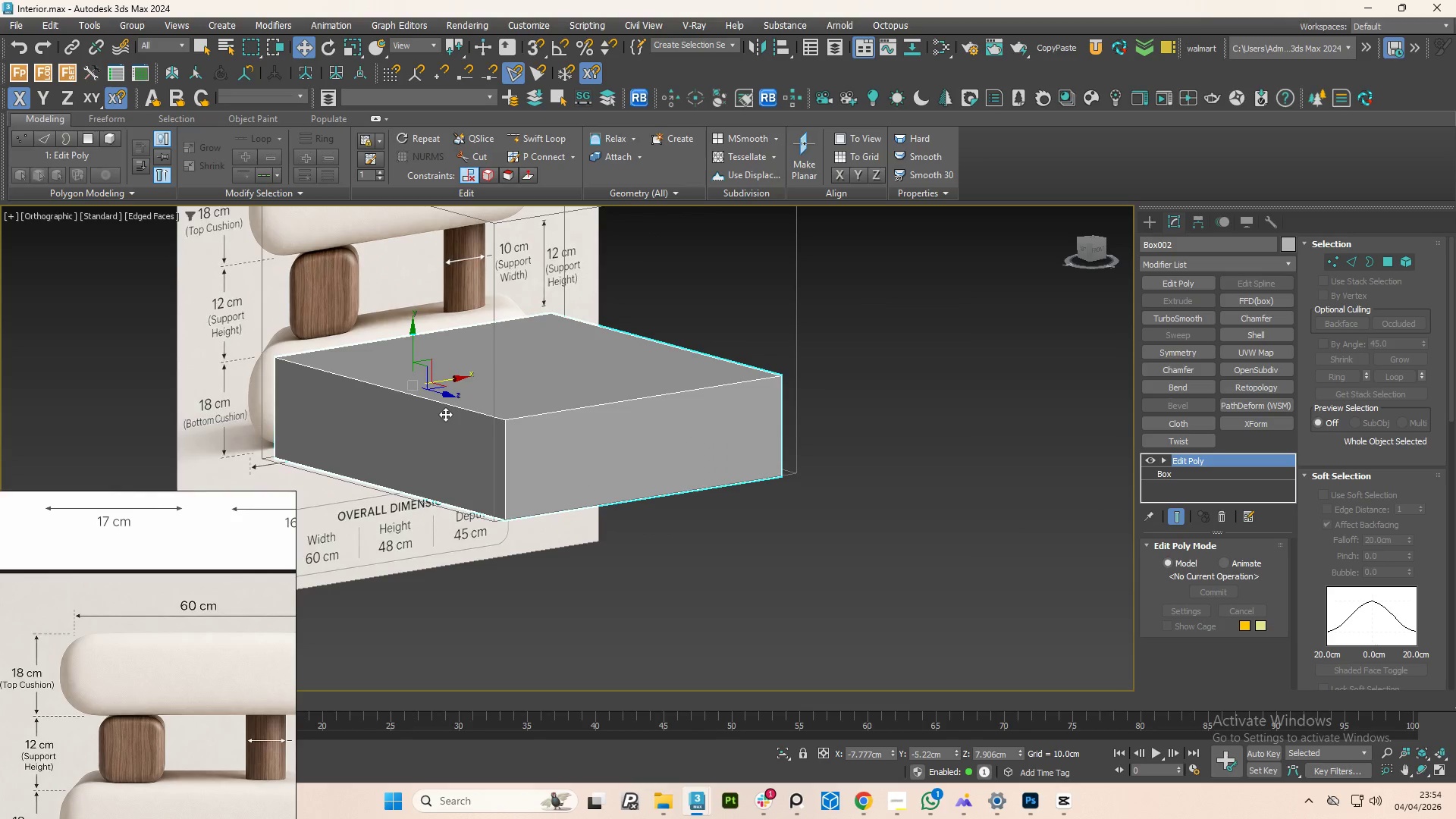 
left_click([450, 401])
 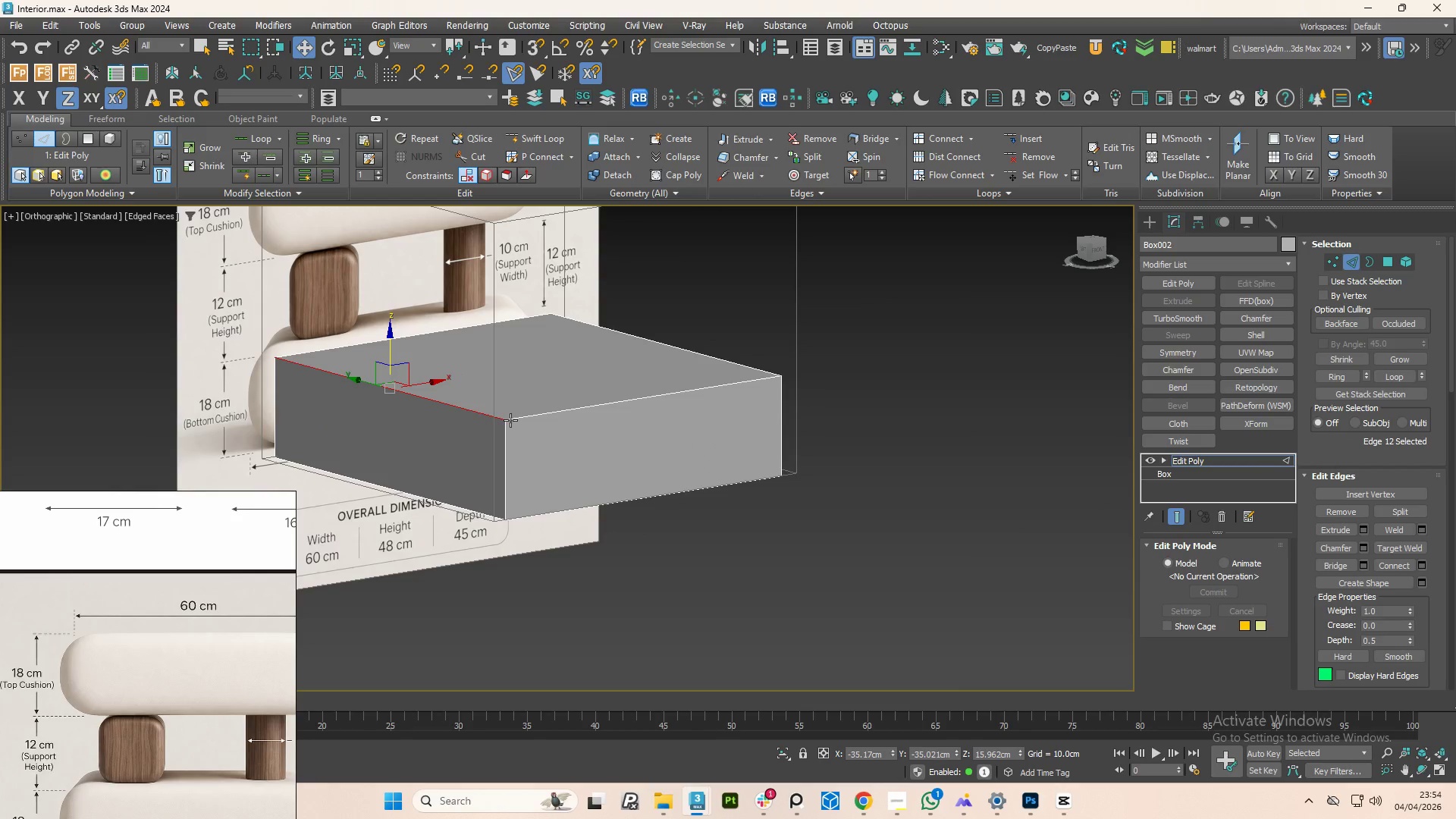 
hold_key(key=AltLeft, duration=1.17)
 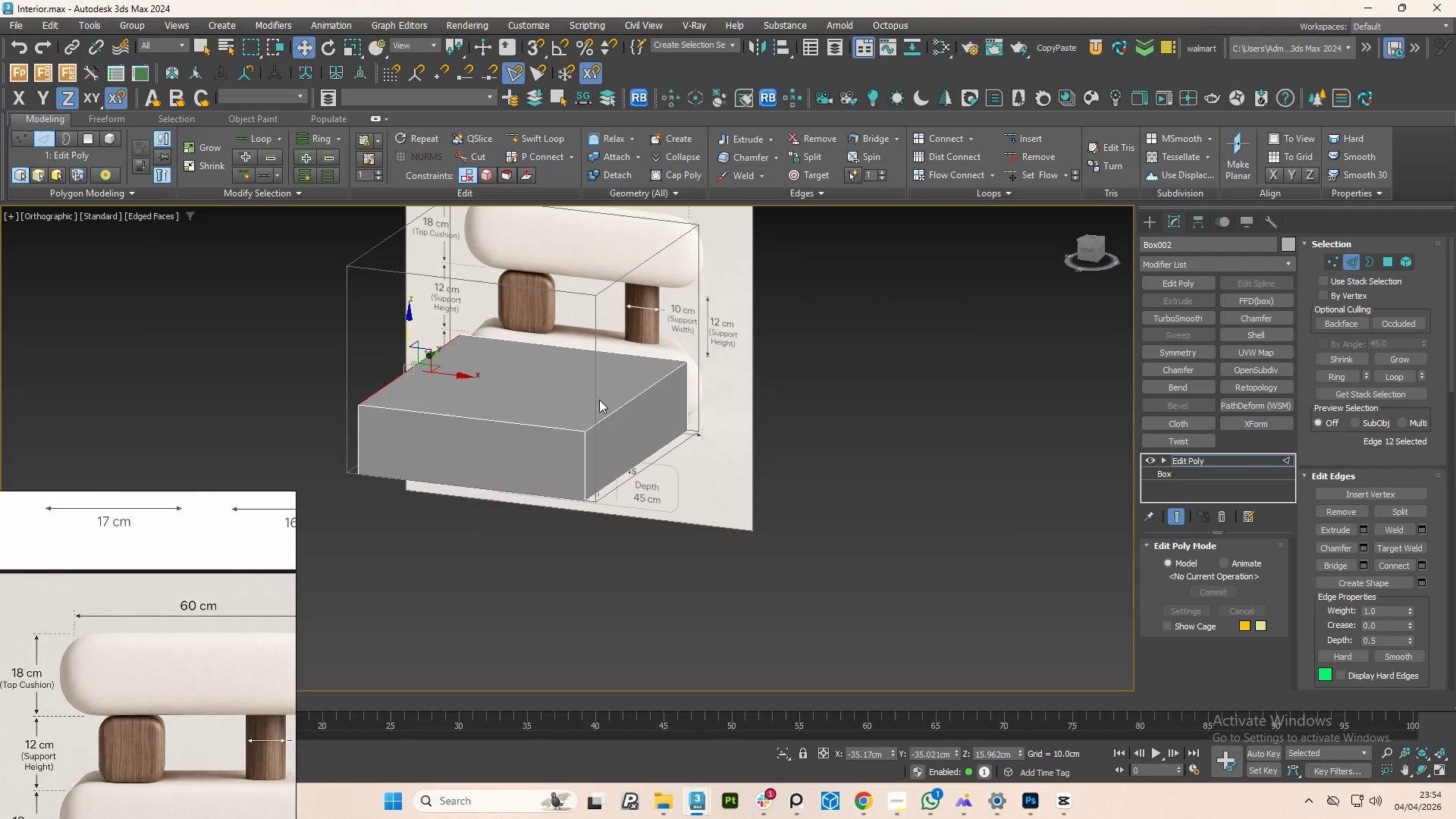 
scroll: coordinate [510, 420], scroll_direction: down, amount: 1.0
 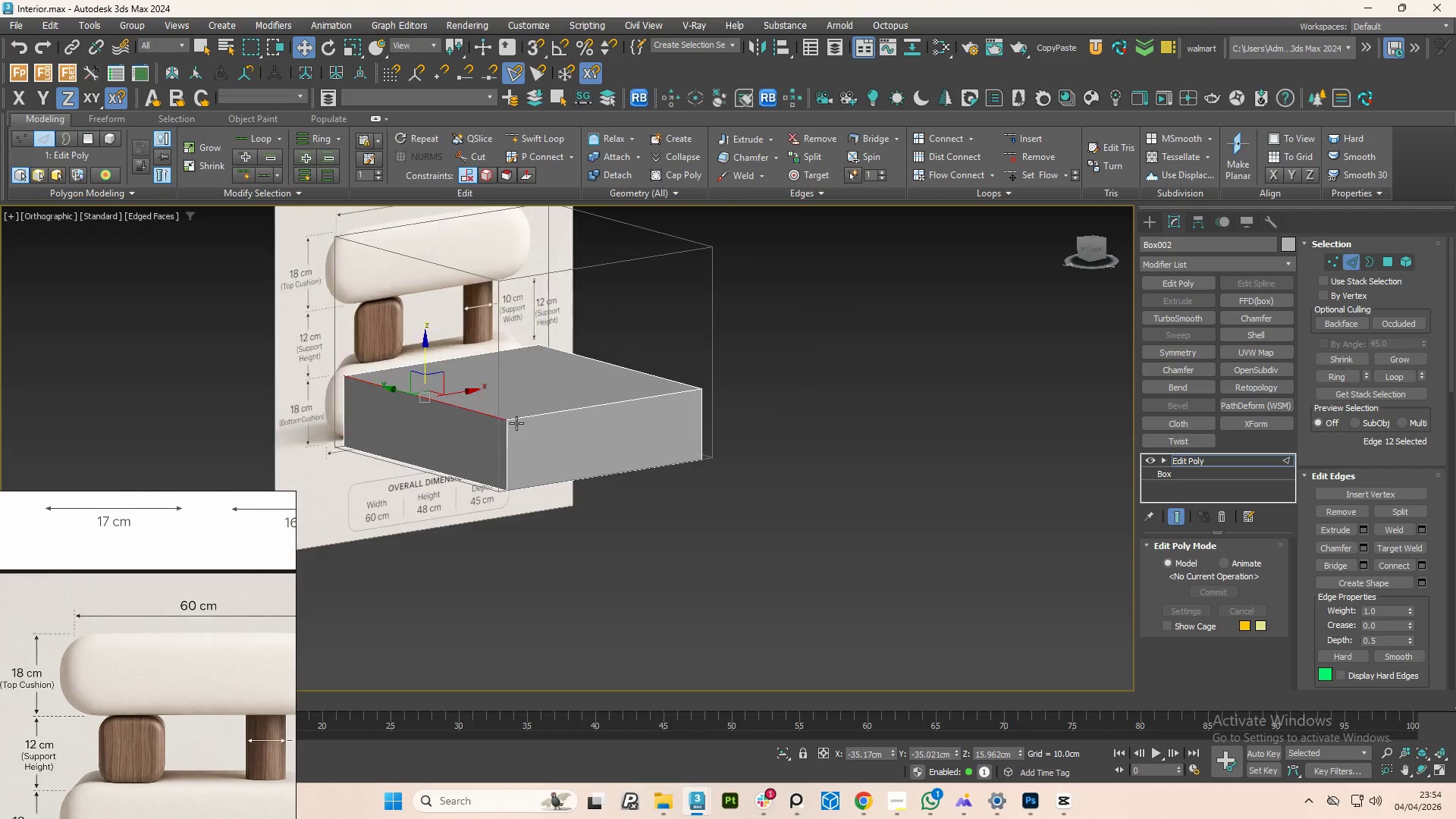 
hold_key(key=ControlLeft, duration=1.5)
left_click([621, 405])
 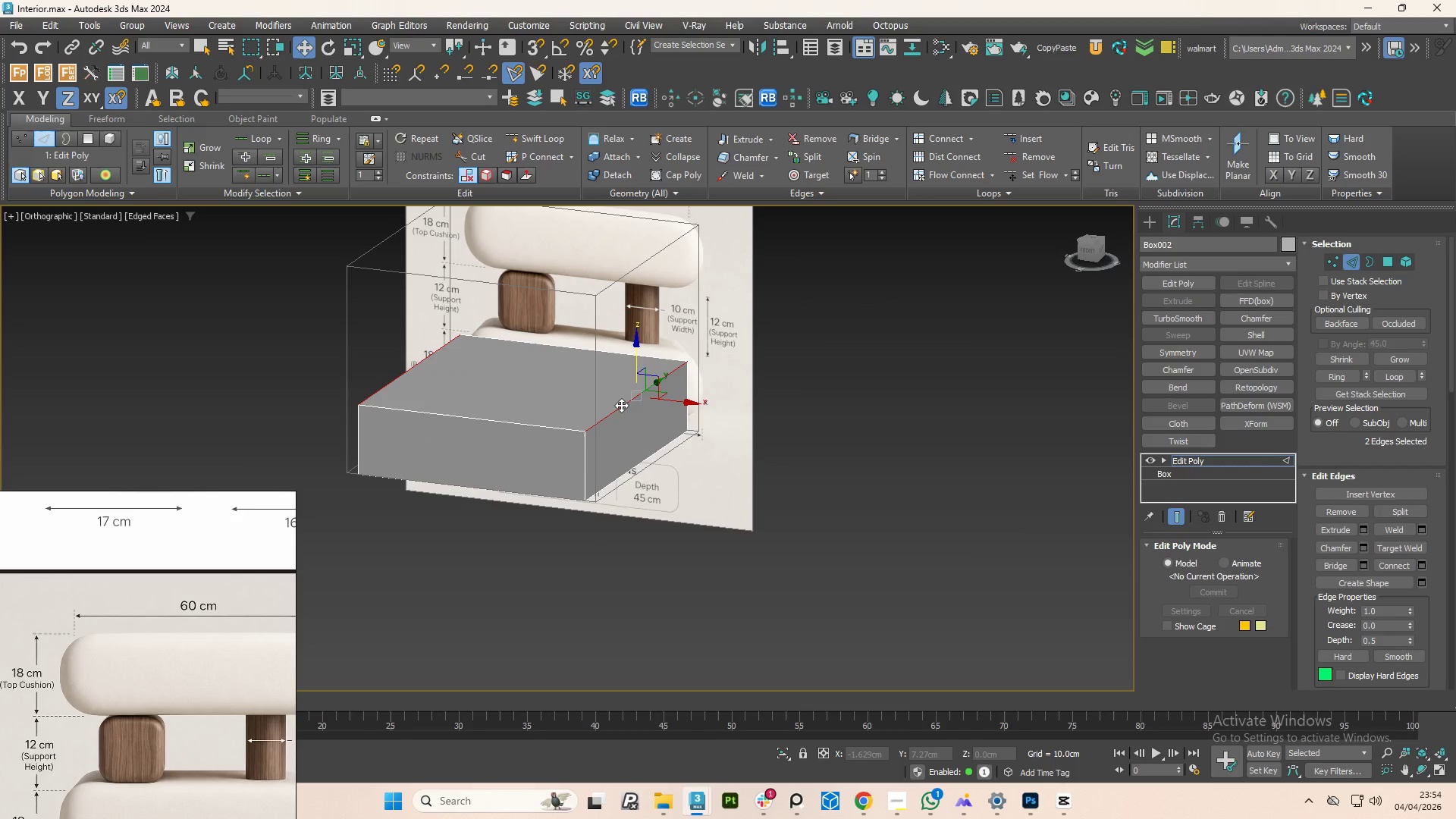 
double_click([621, 405])
 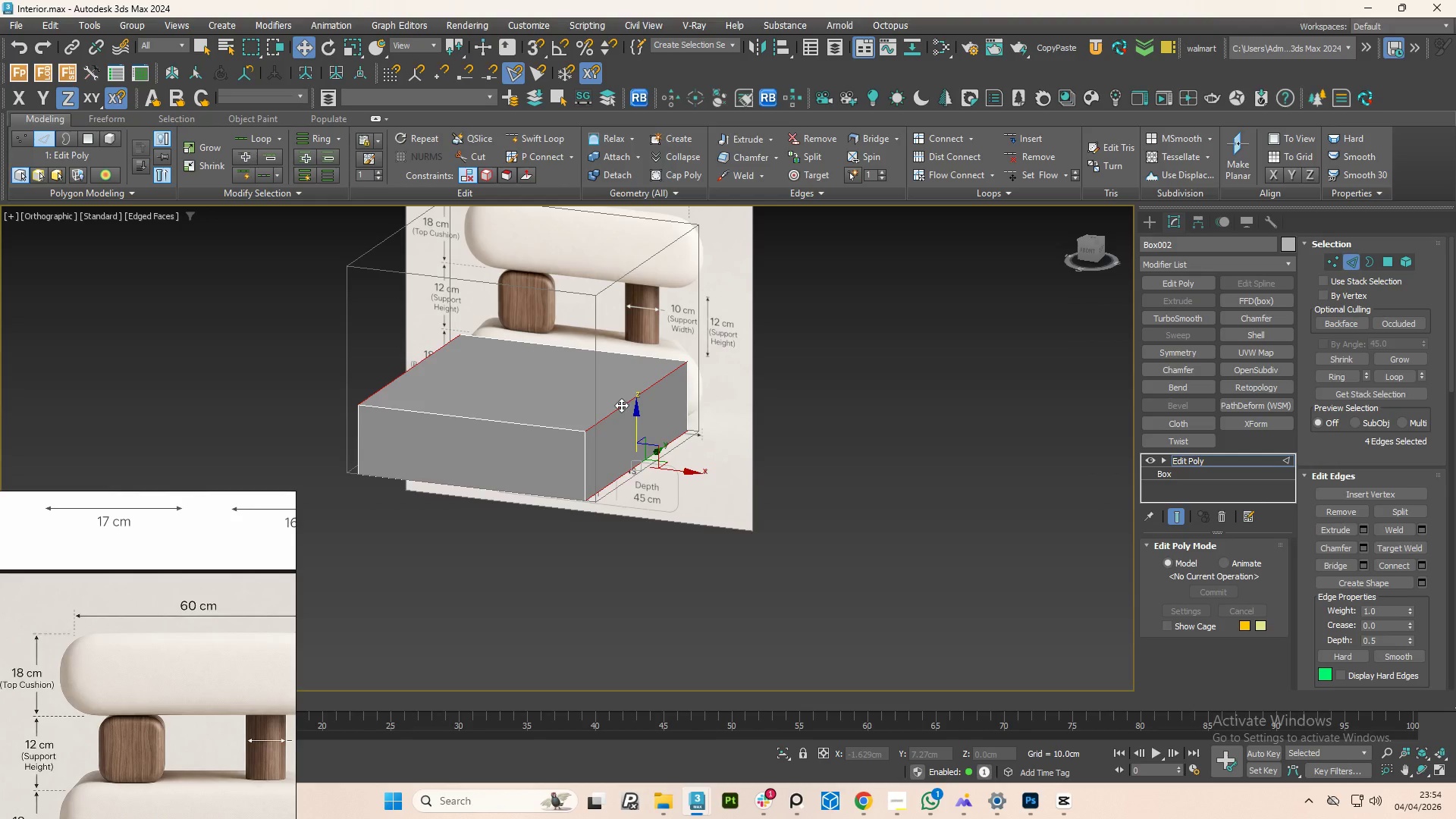 
left_click([621, 405])
 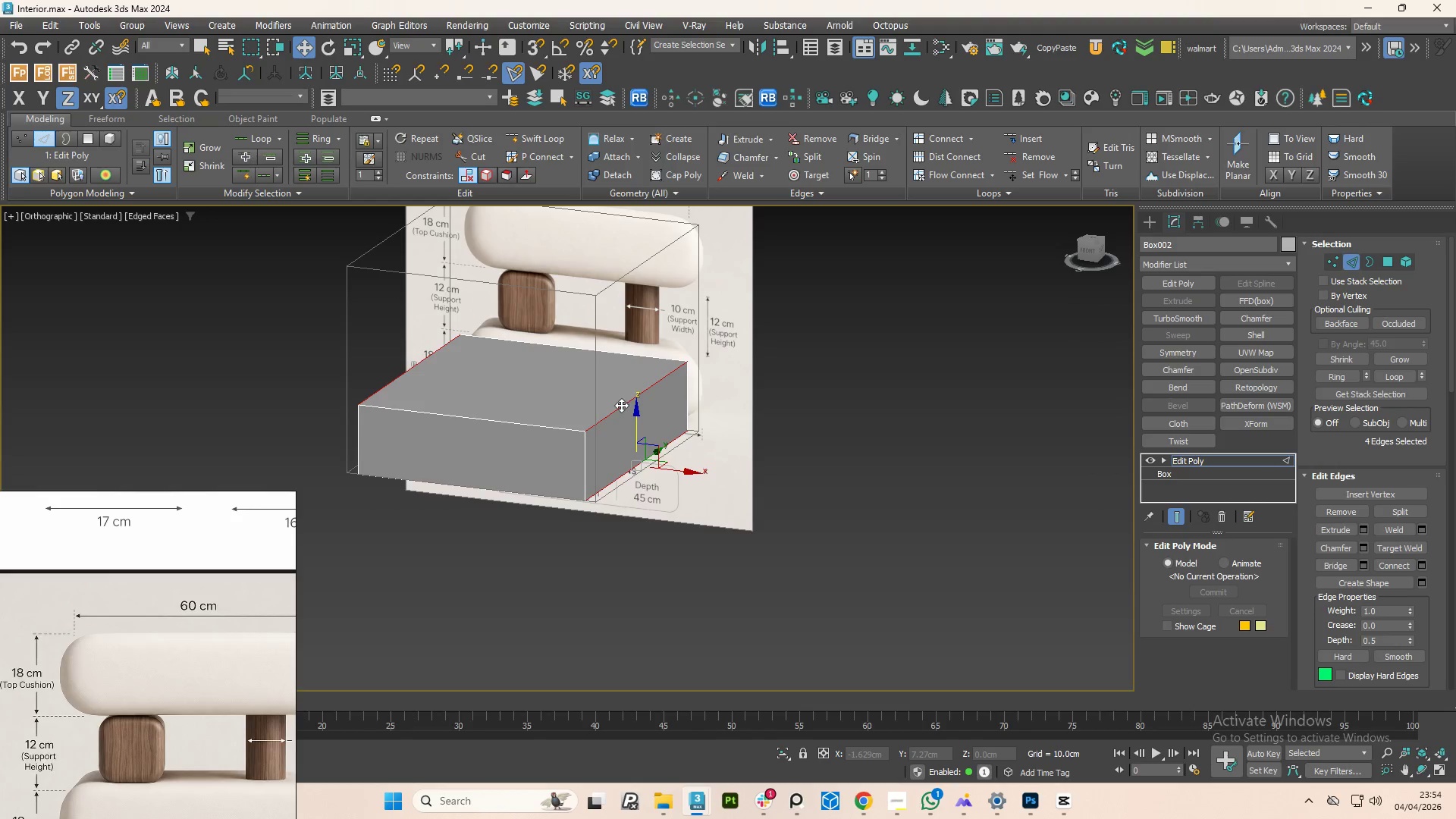 
hold_key(key=ControlLeft, duration=0.36)
double_click([621, 405])
 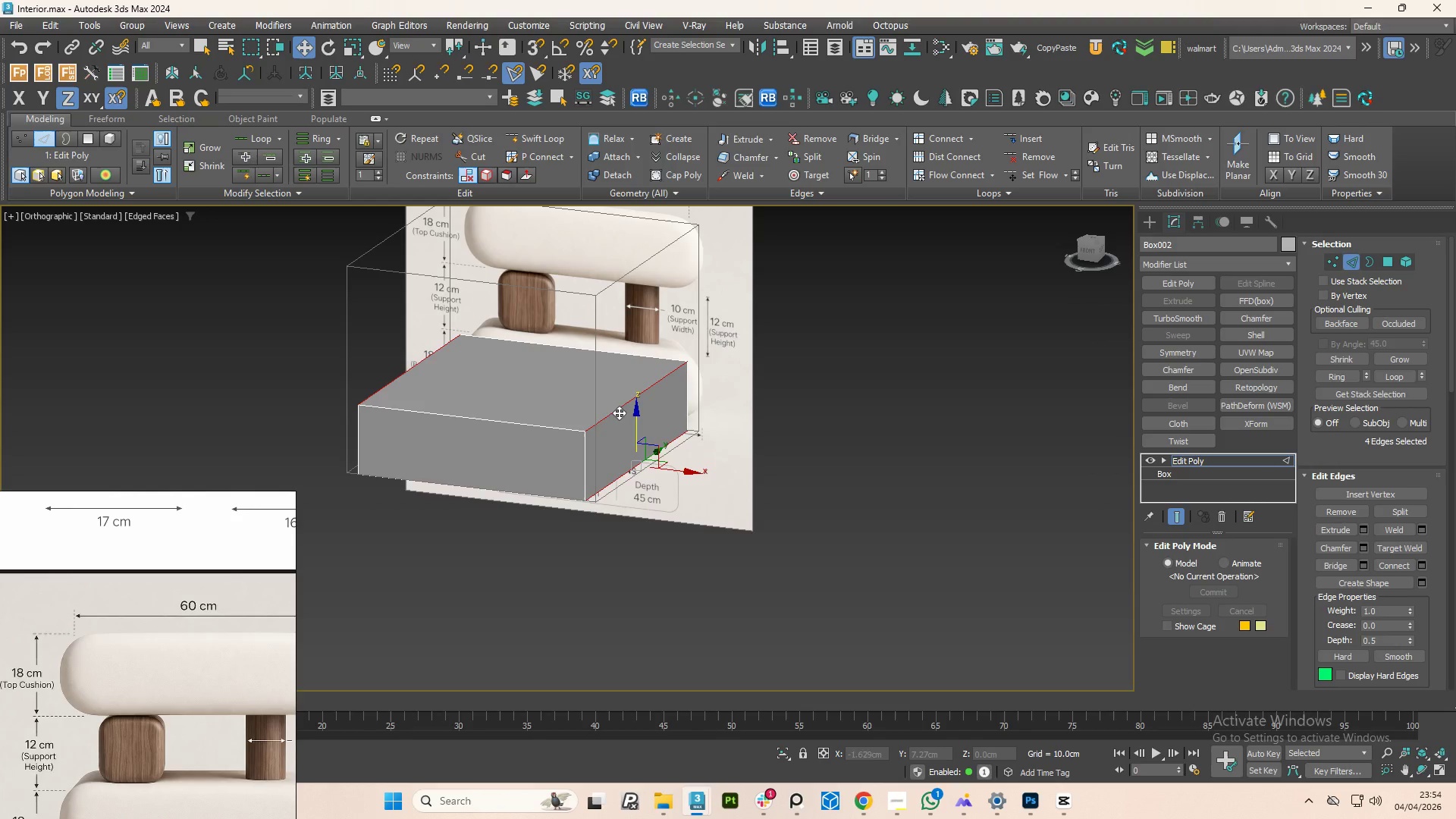 
hold_key(key=AltLeft, duration=0.56)
 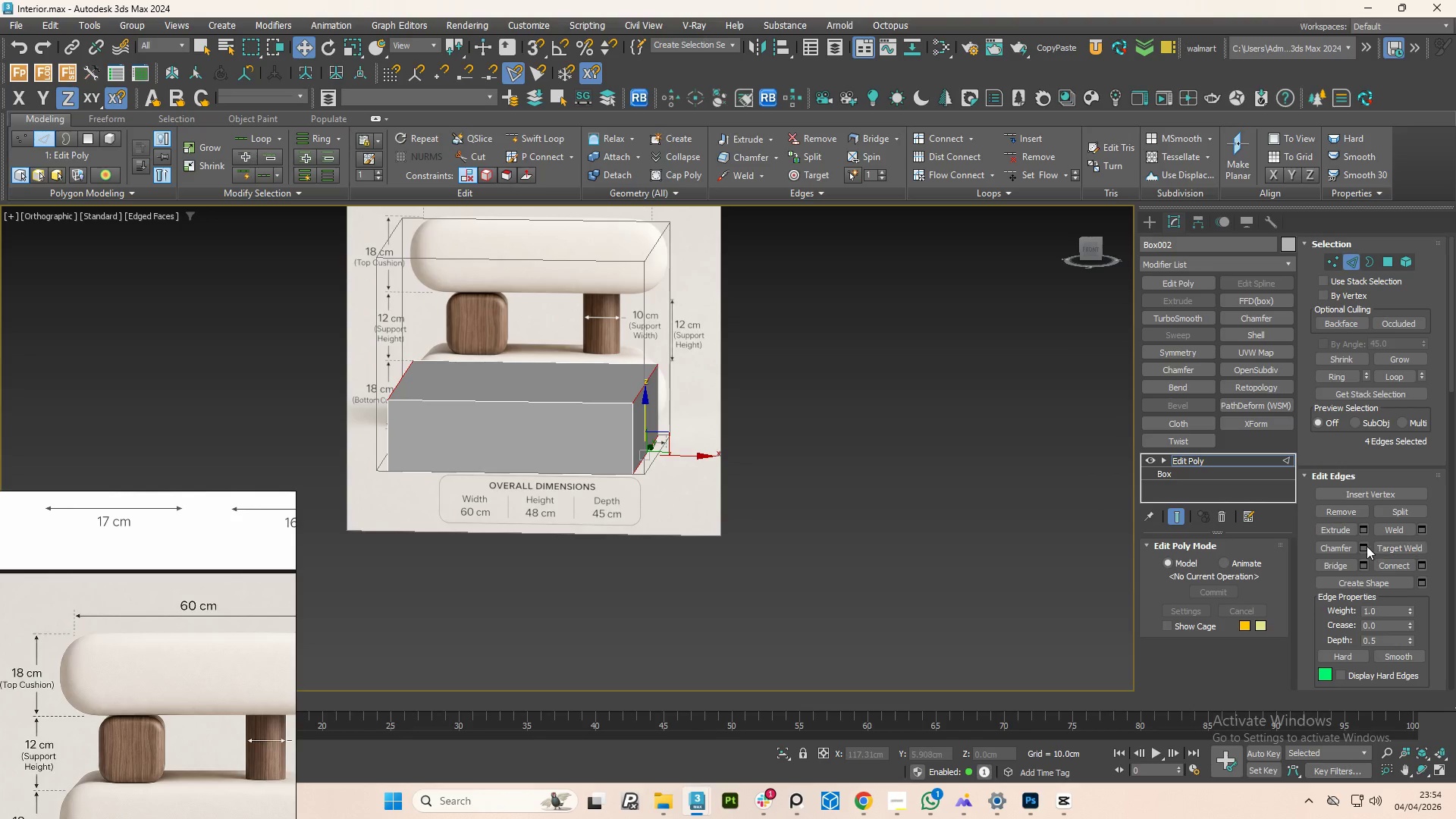 
left_click([1366, 545])
 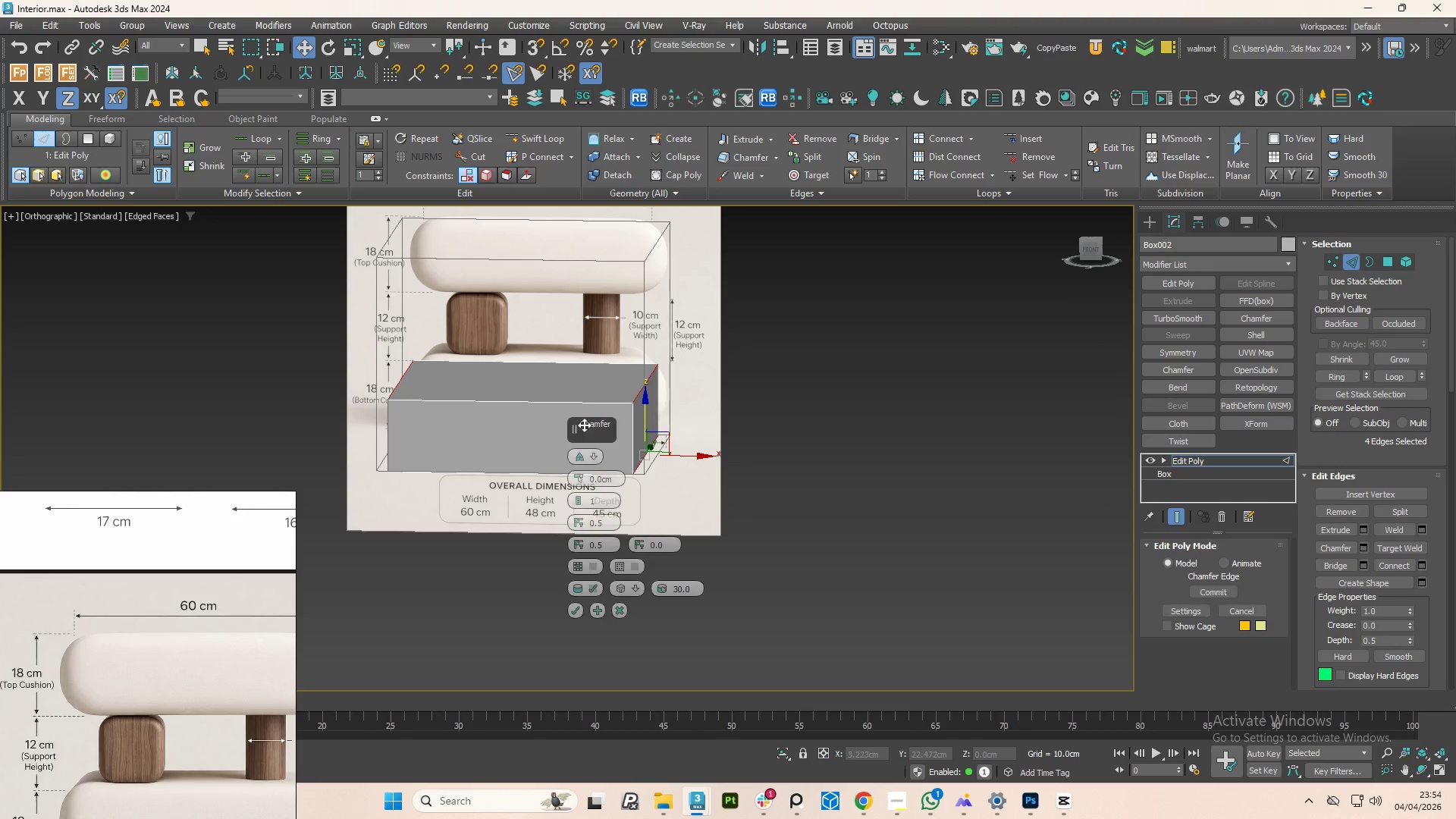 
hold_key(key=AltLeft, duration=0.66)
 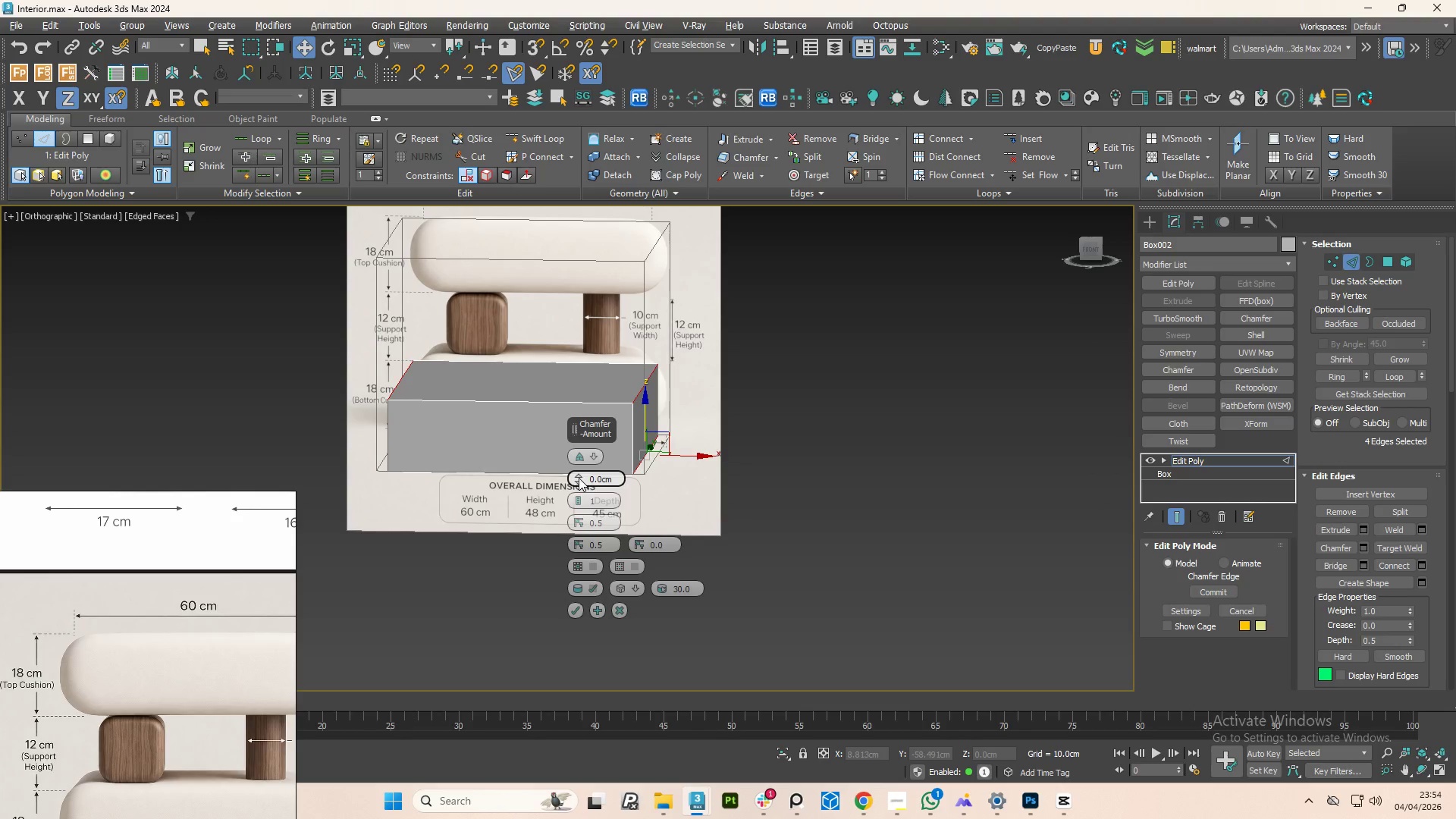 
left_click_drag(start_coordinate=[579, 478], to_coordinate=[576, 452])
 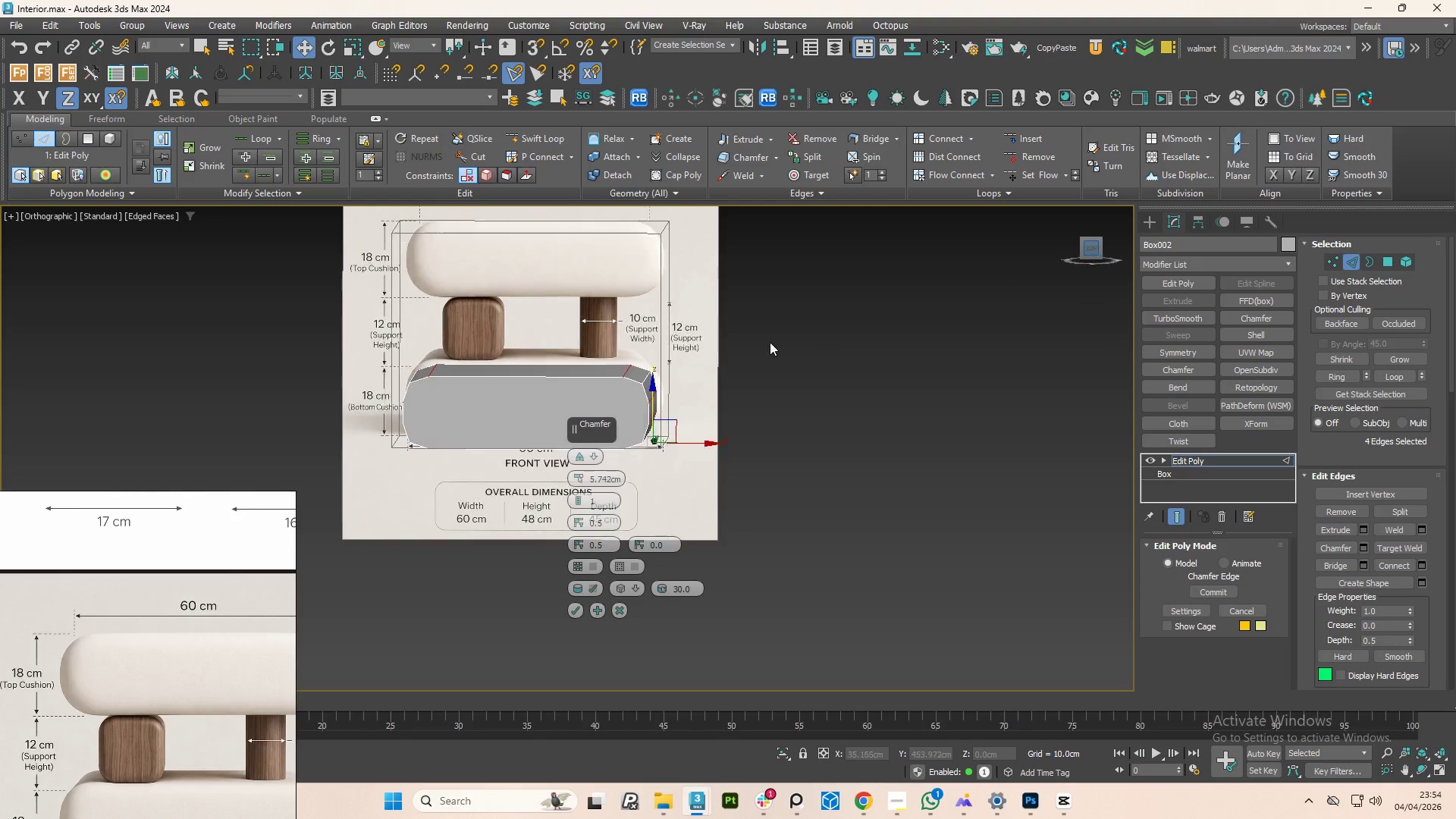 
scroll: coordinate [591, 385], scroll_direction: up, amount: 2.0
 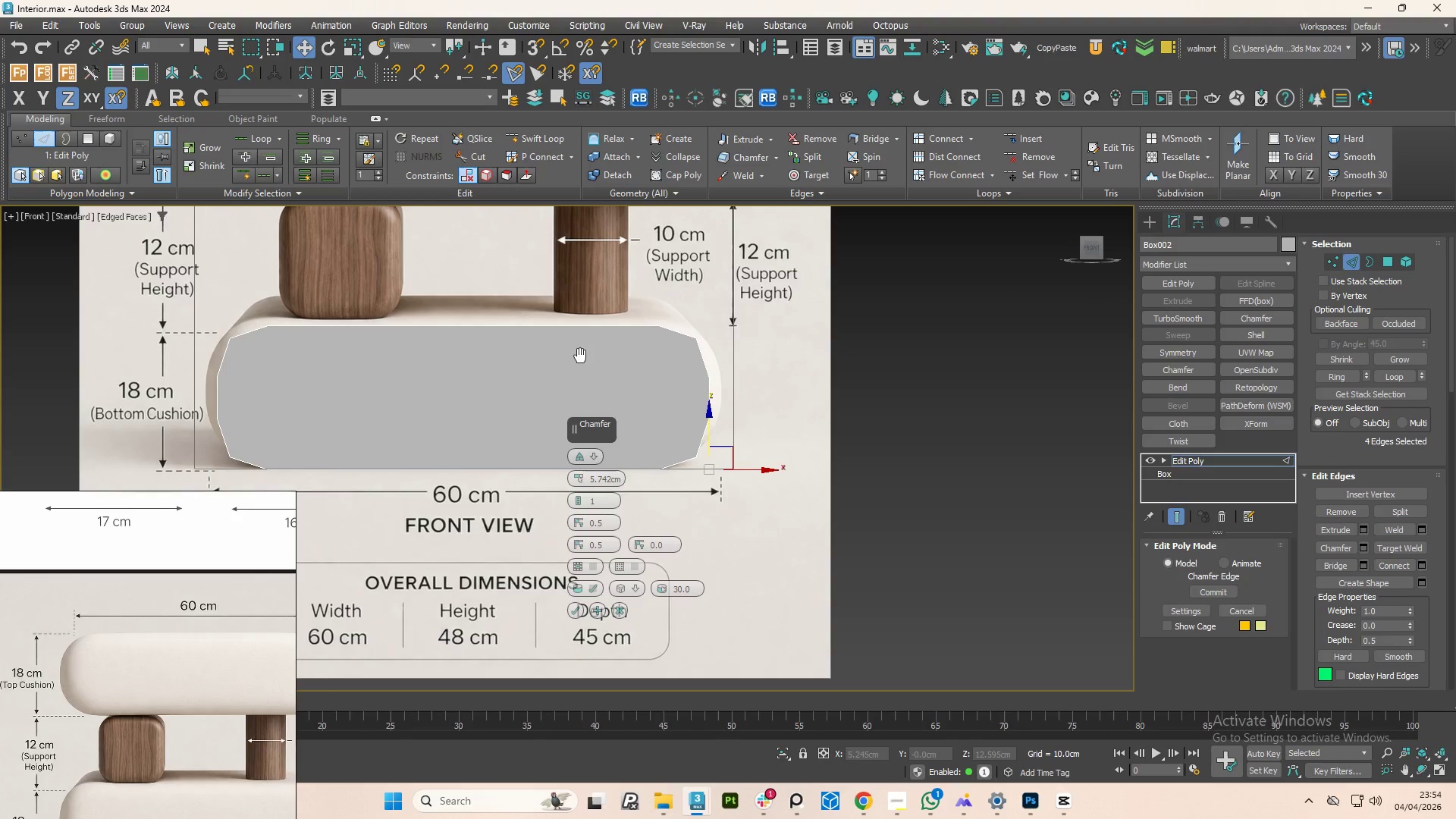 
key(Alt+X)
 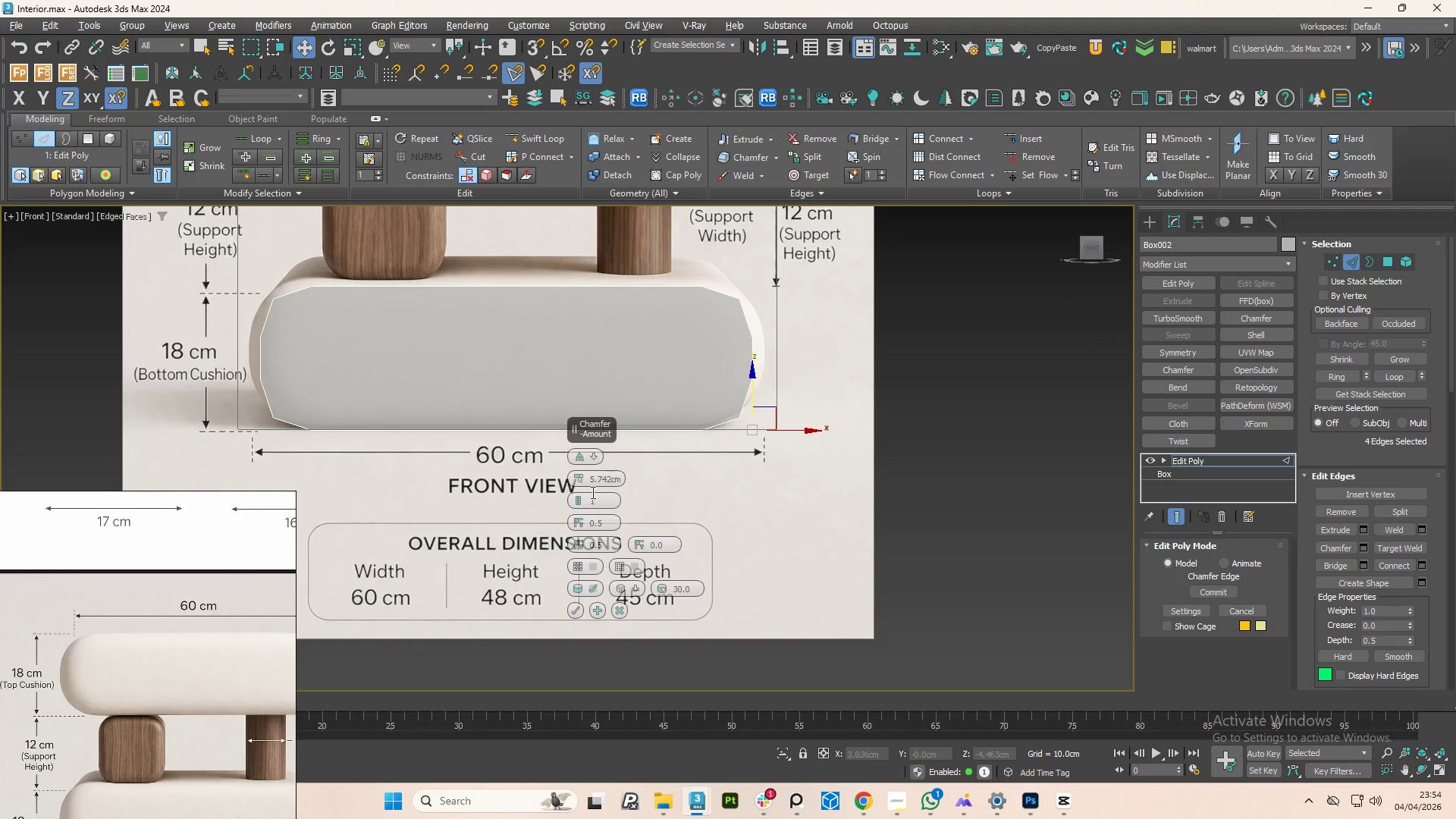 
left_click([579, 500])
 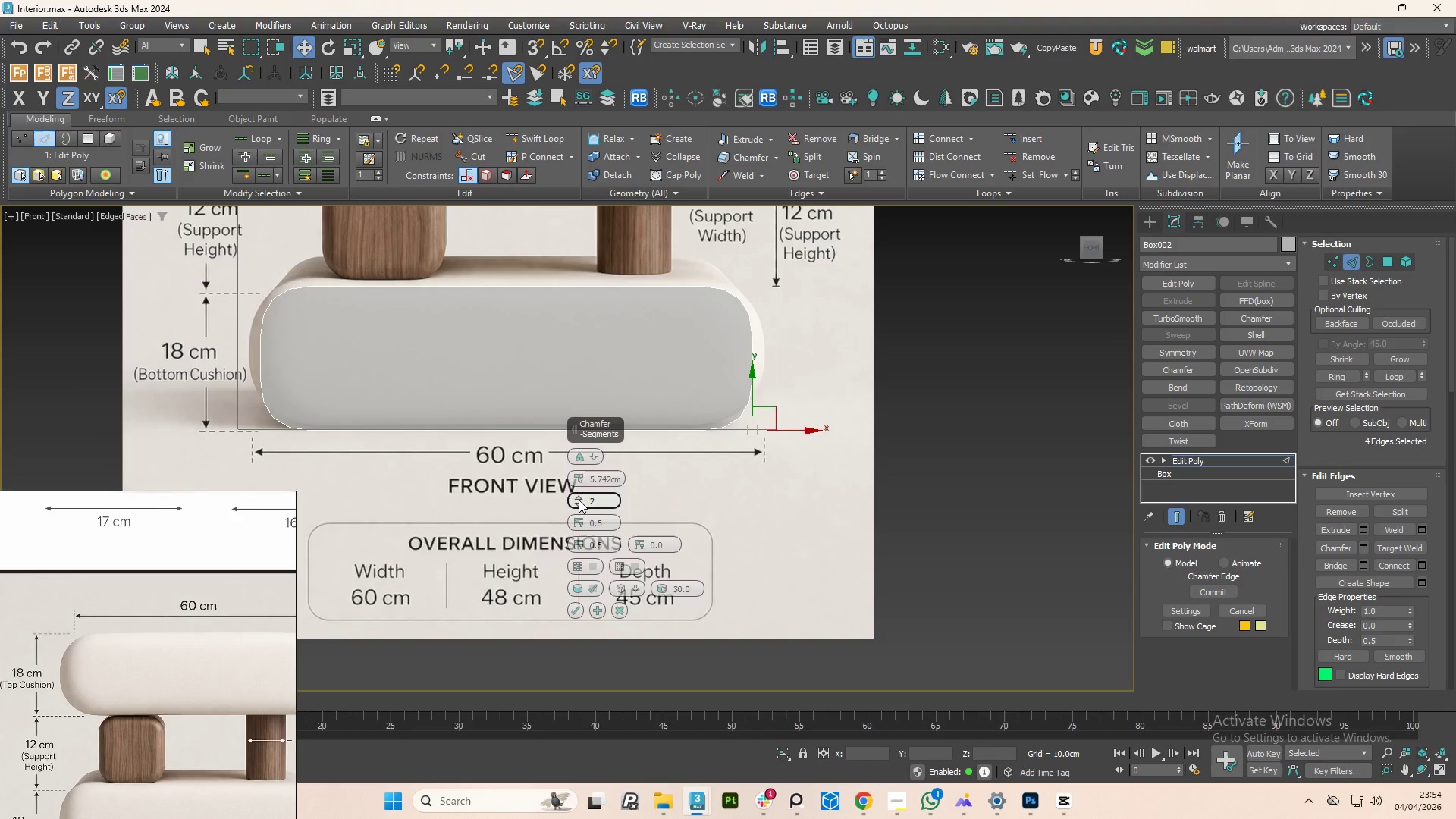 
left_click_drag(start_coordinate=[582, 477], to_coordinate=[585, 456])
 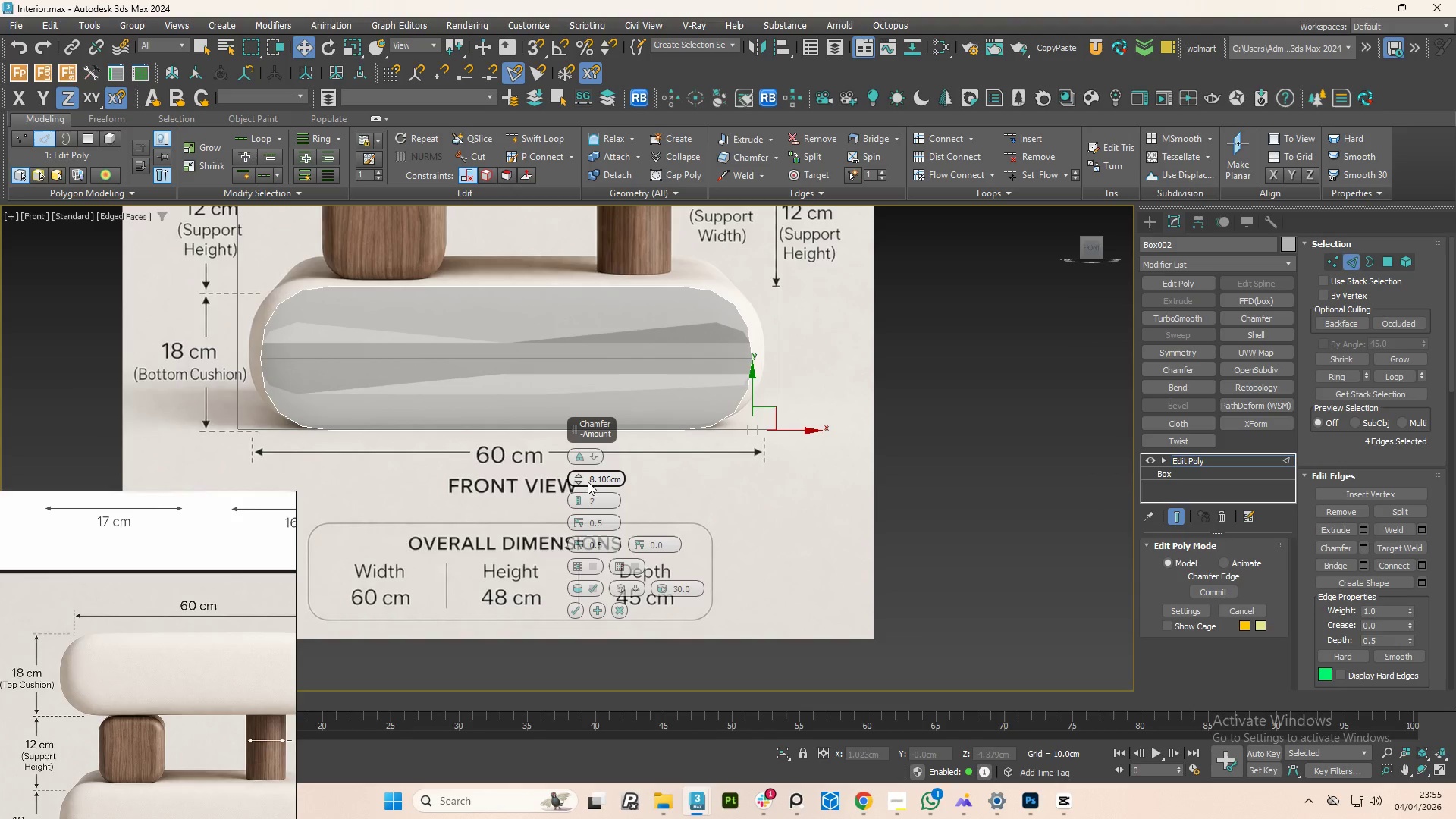 
double_click([578, 483])
 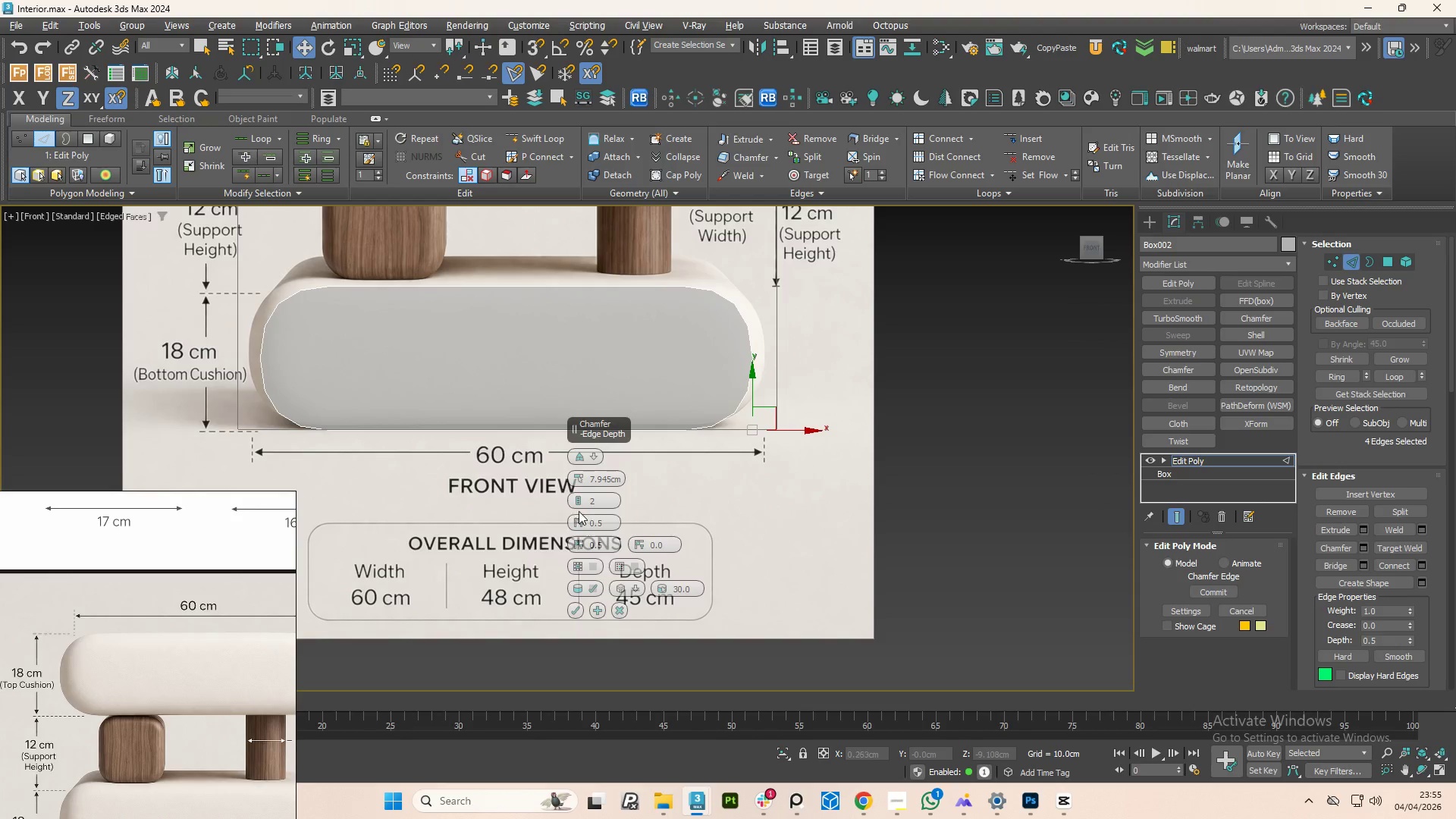 
left_click([577, 499])
 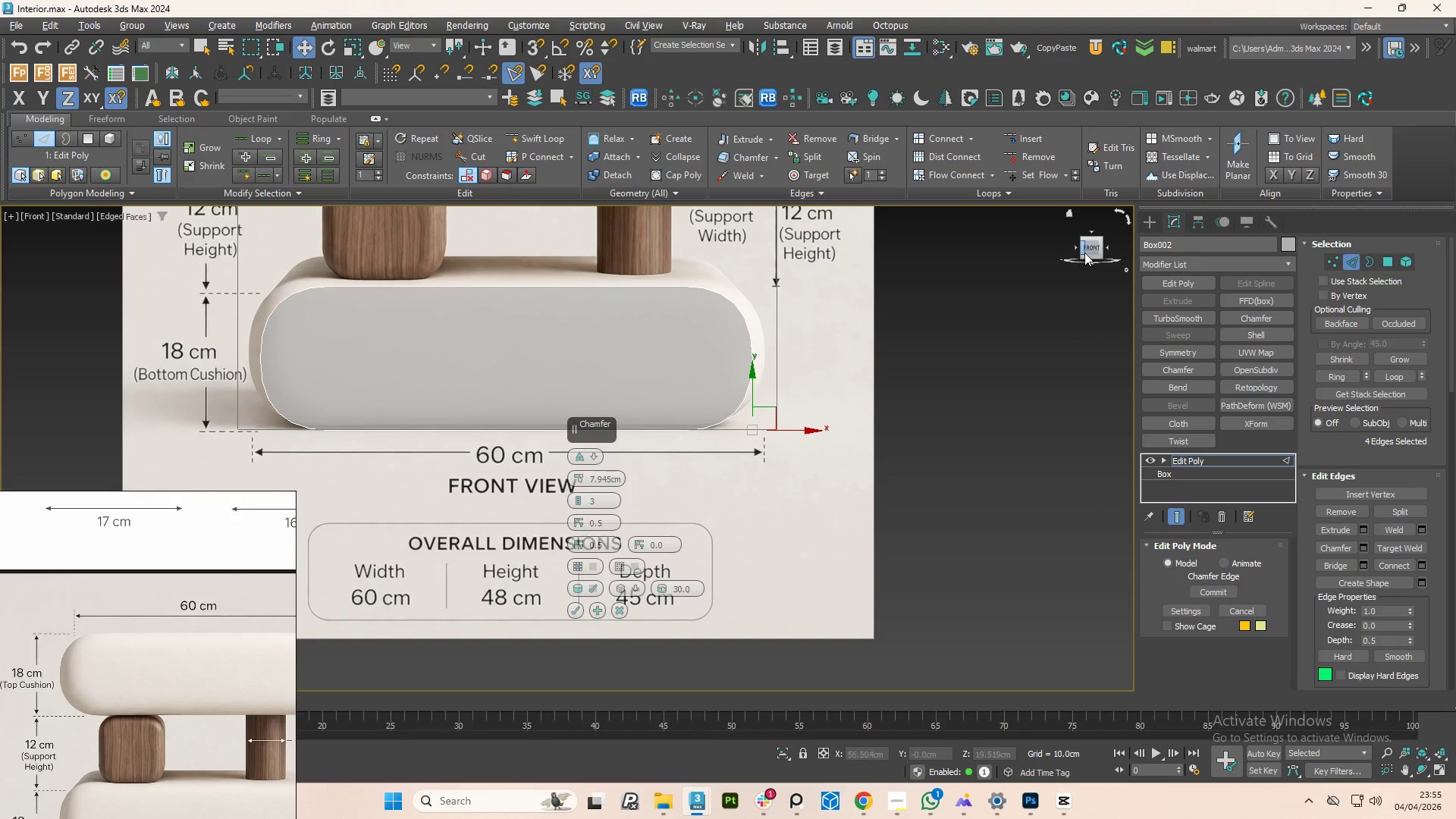 
left_click([1087, 252])
 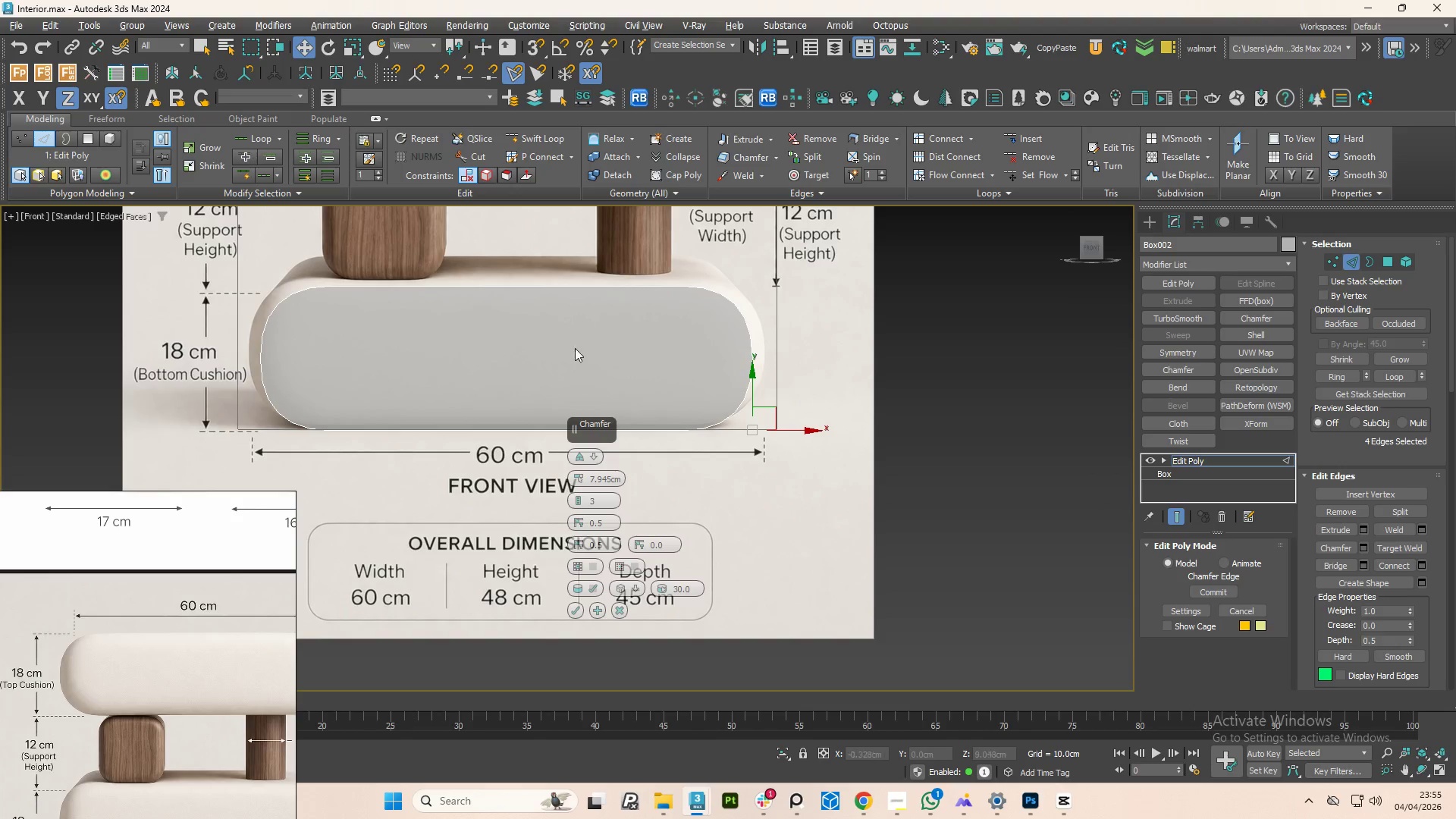 
scroll: coordinate [759, 343], scroll_direction: up, amount: 2.0
 